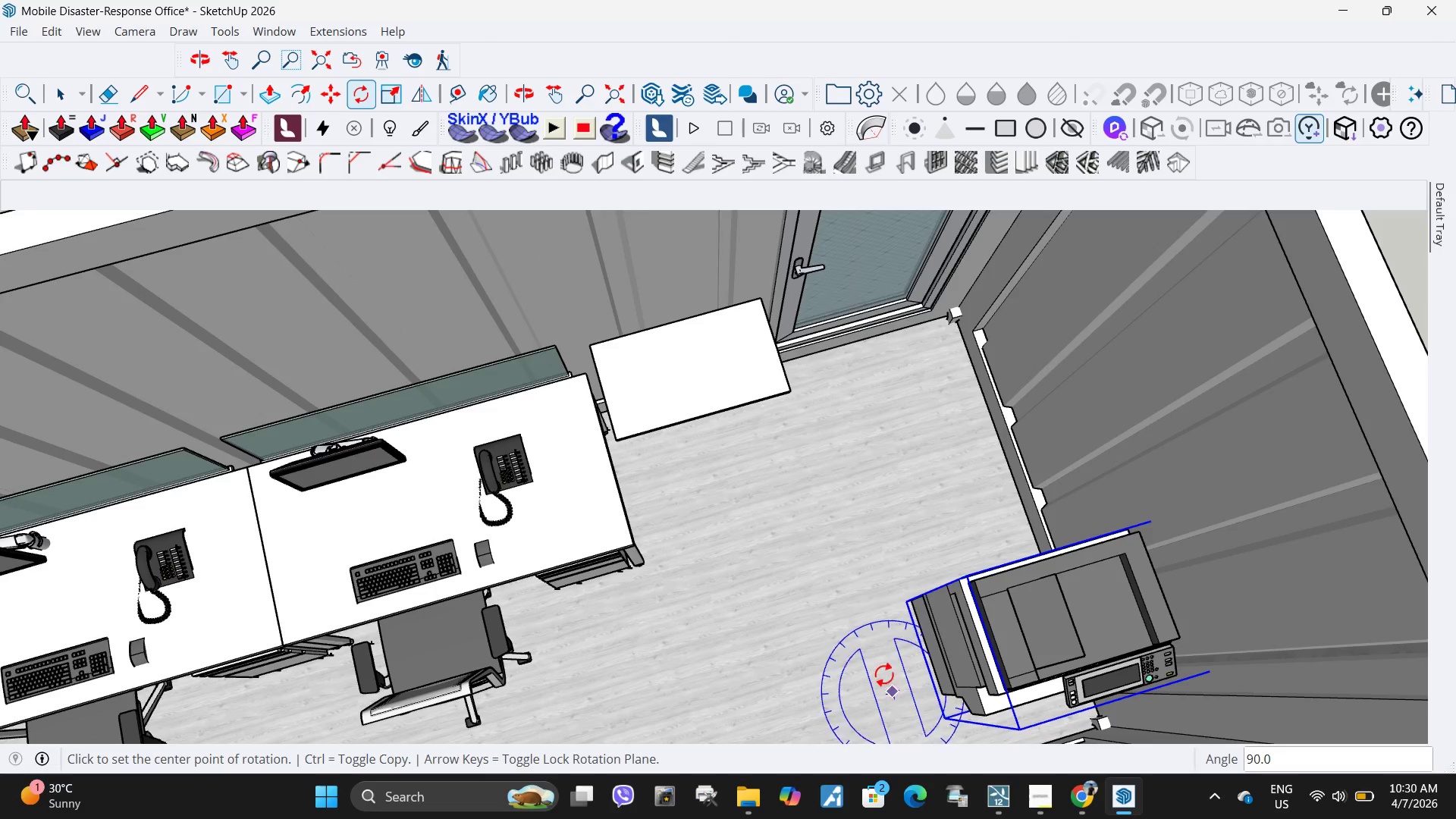 
key(Space)
 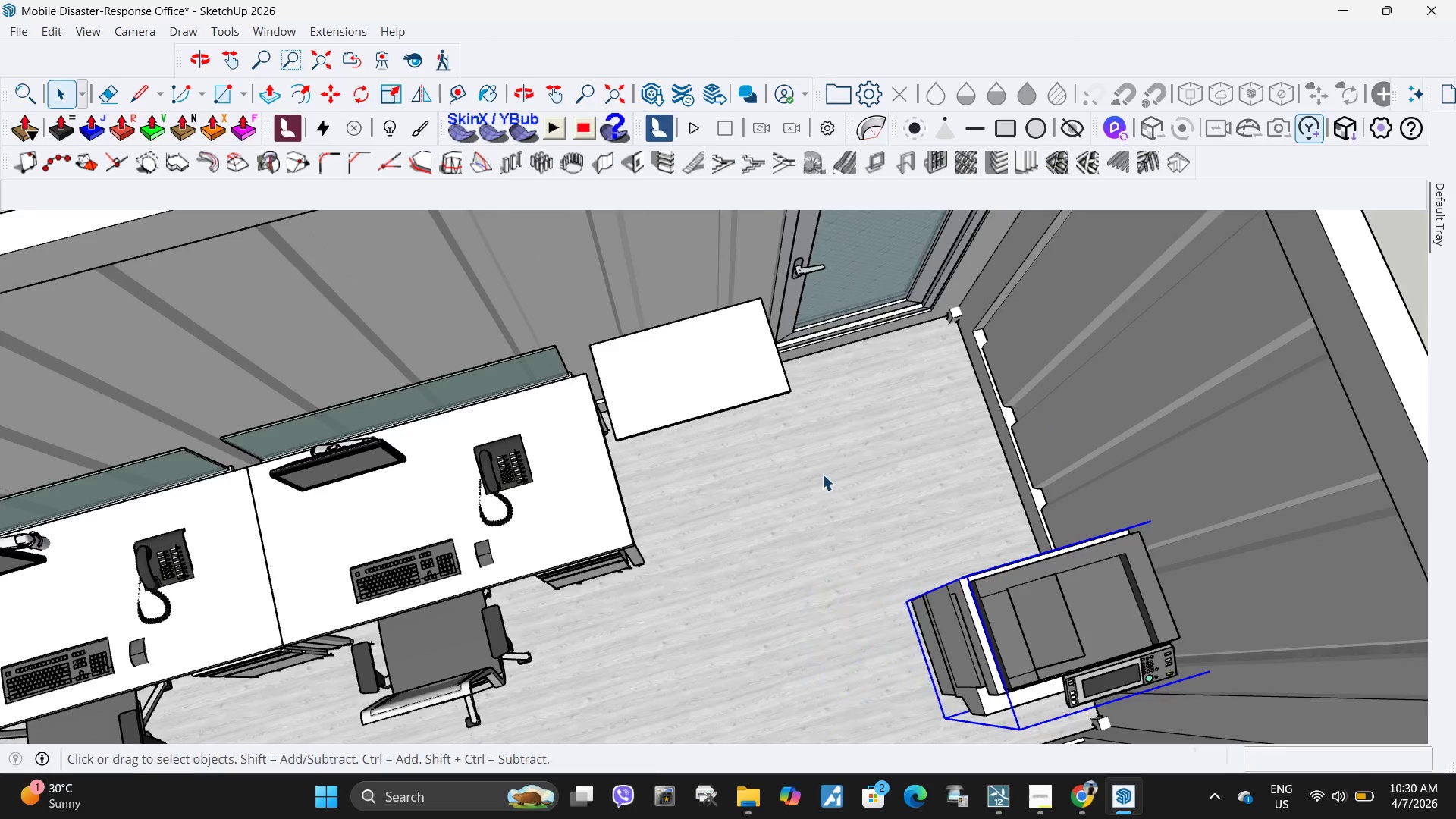 
scroll: coordinate [1034, 497], scroll_direction: down, amount: 5.0
 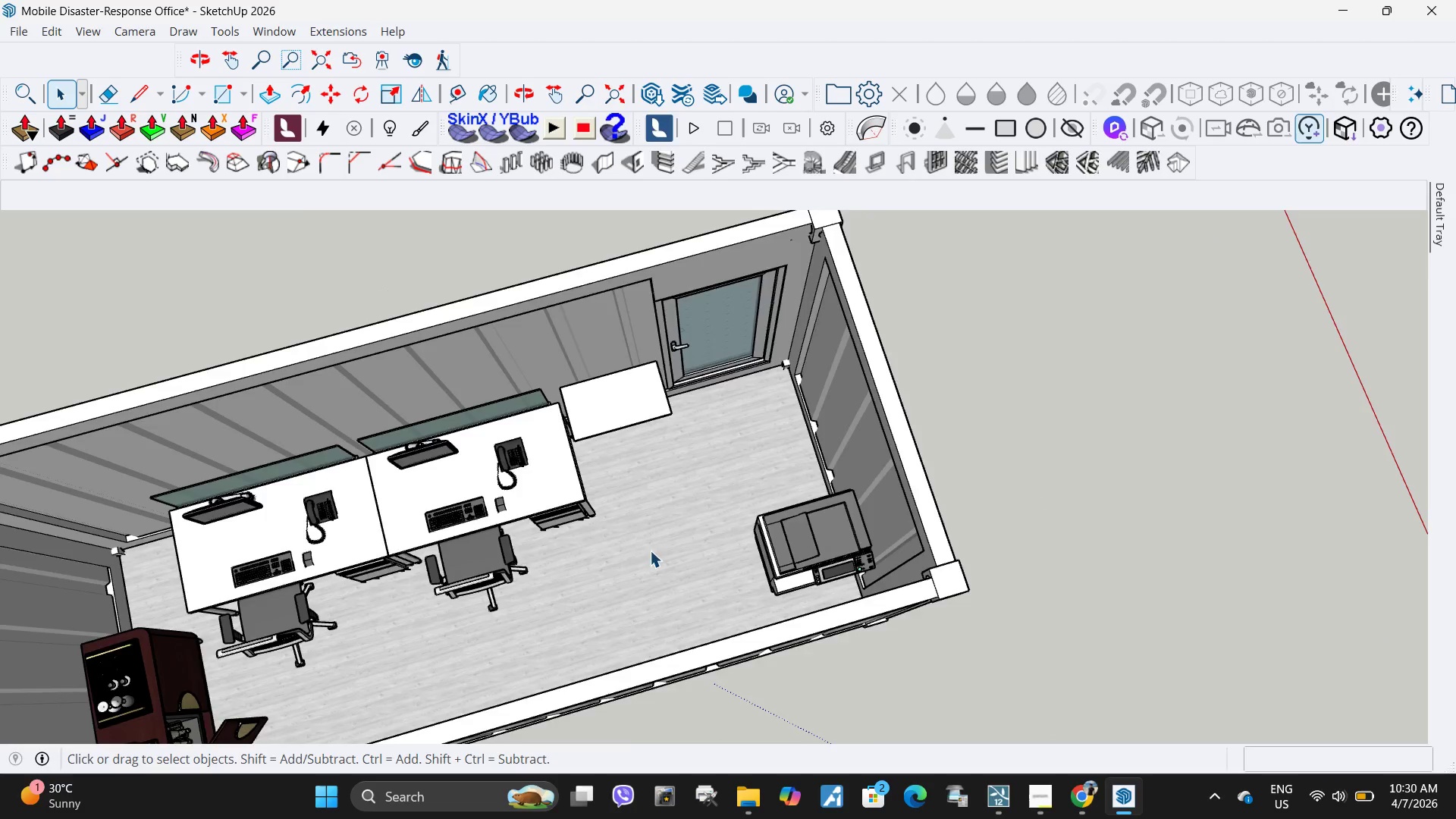 
scroll: coordinate [531, 456], scroll_direction: up, amount: 4.0
 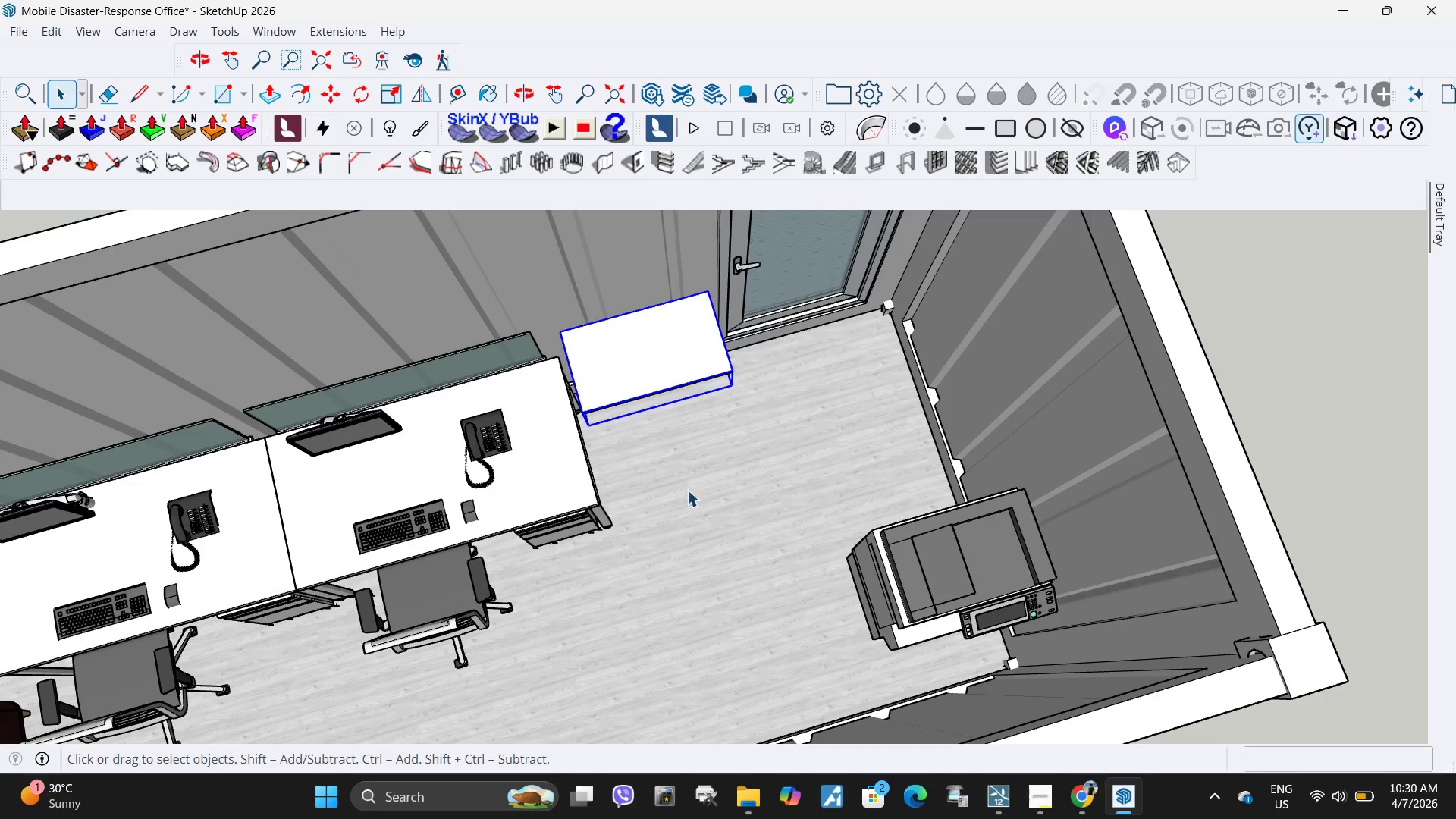 
key(M)
 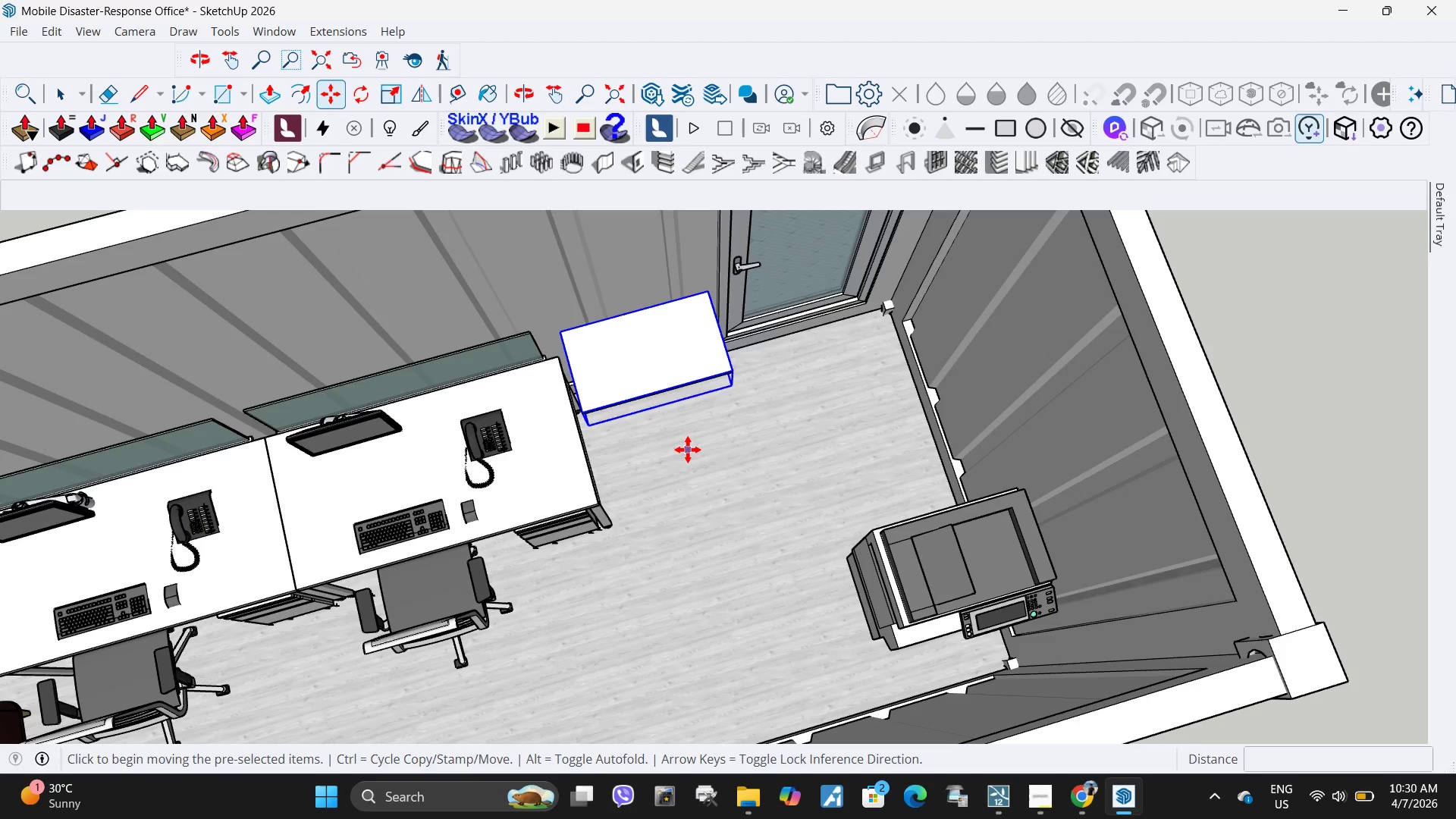 
left_click([688, 450])
 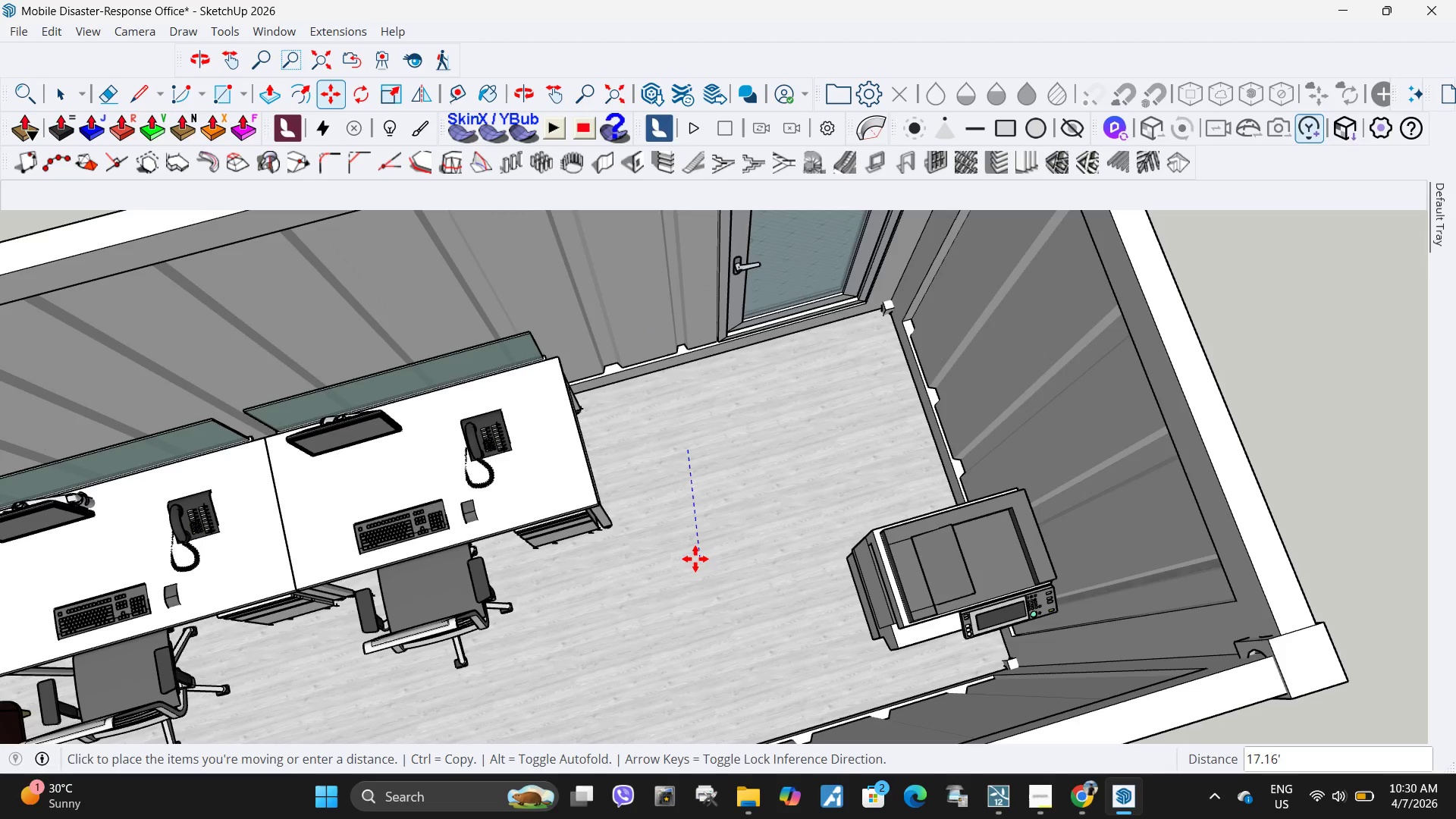 
key(Escape)
 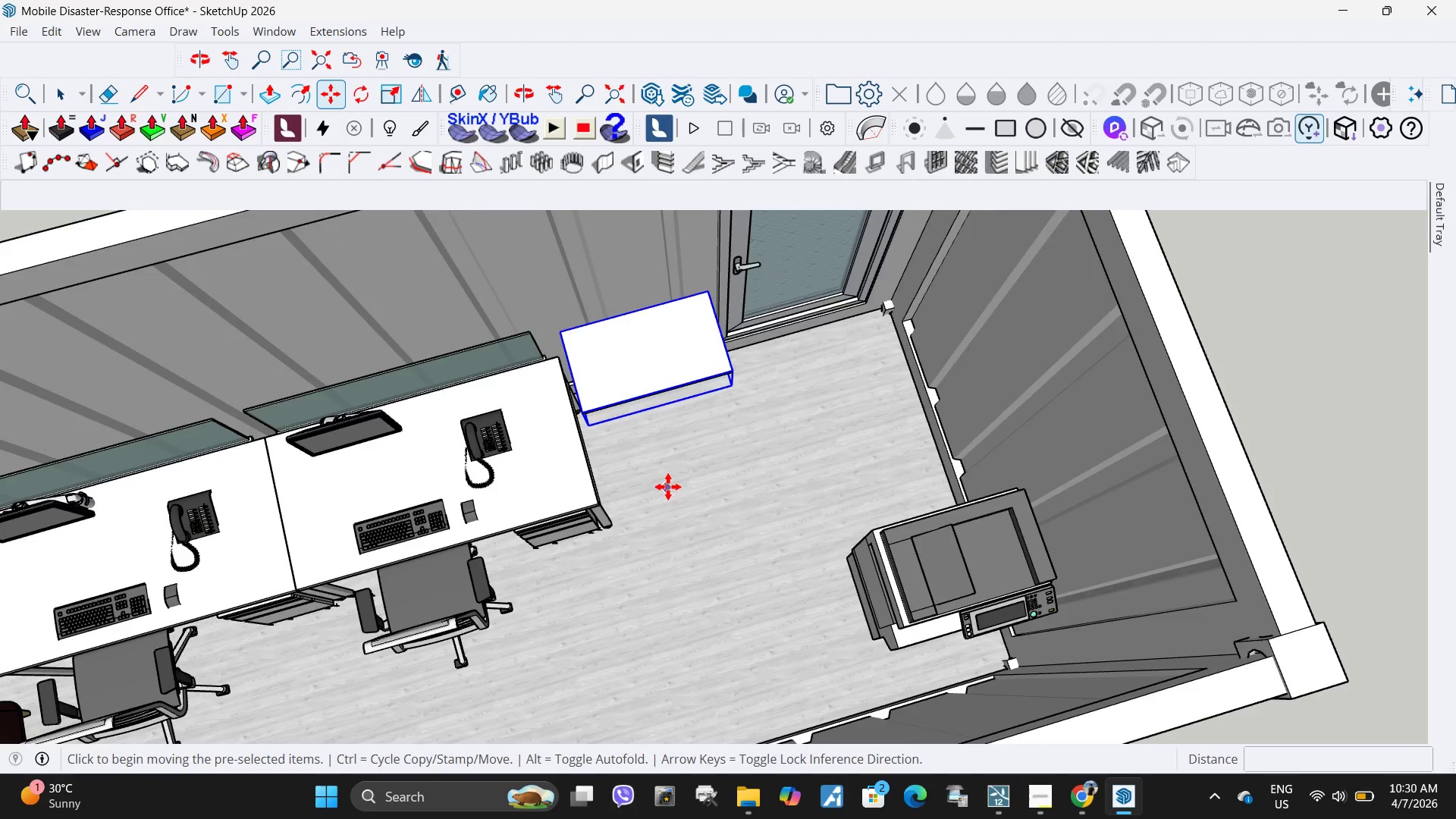 
scroll: coordinate [875, 436], scroll_direction: down, amount: 7.0
 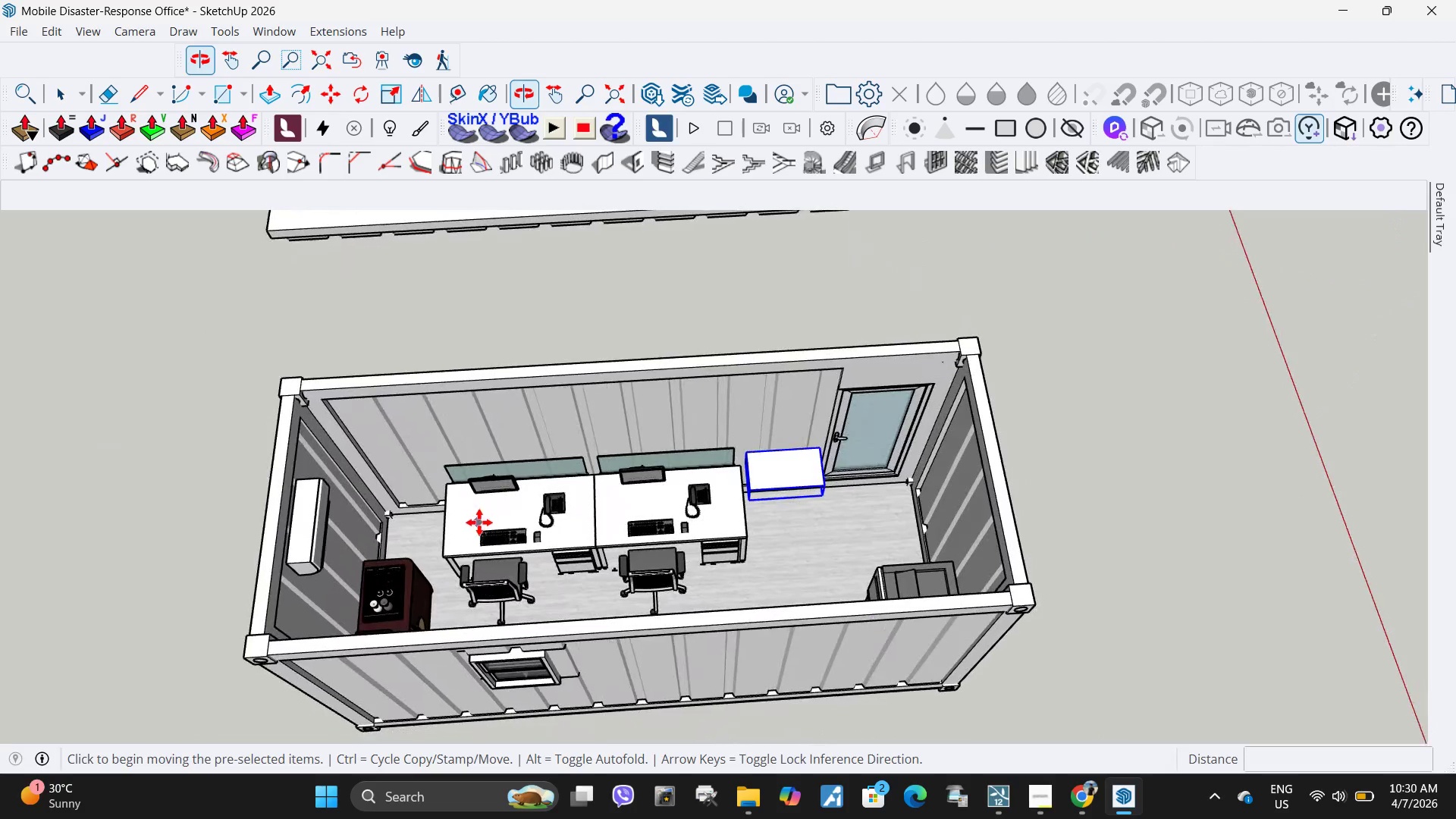 
key(Space)
 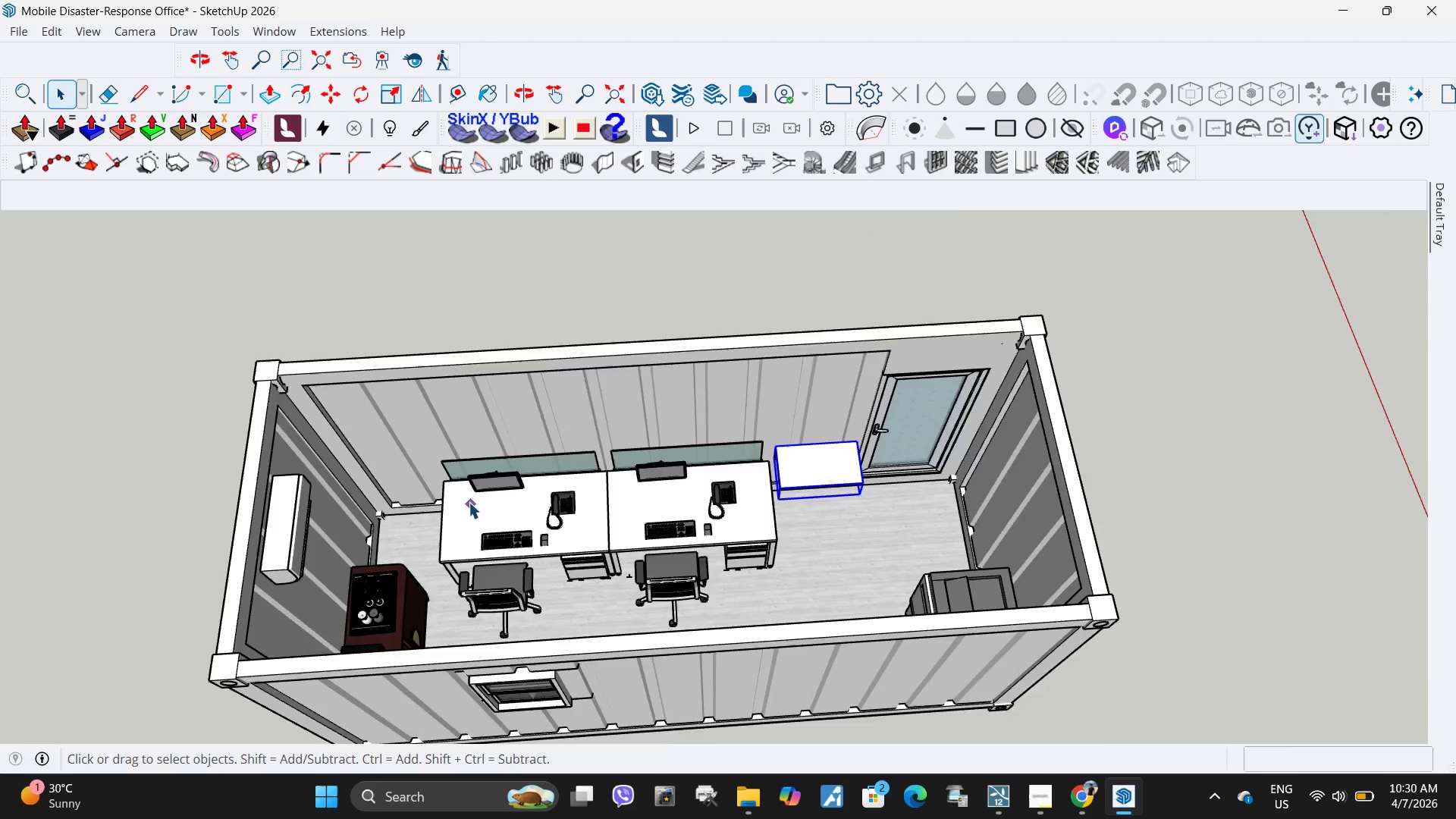 
scroll: coordinate [1119, 679], scroll_direction: up, amount: 14.0
 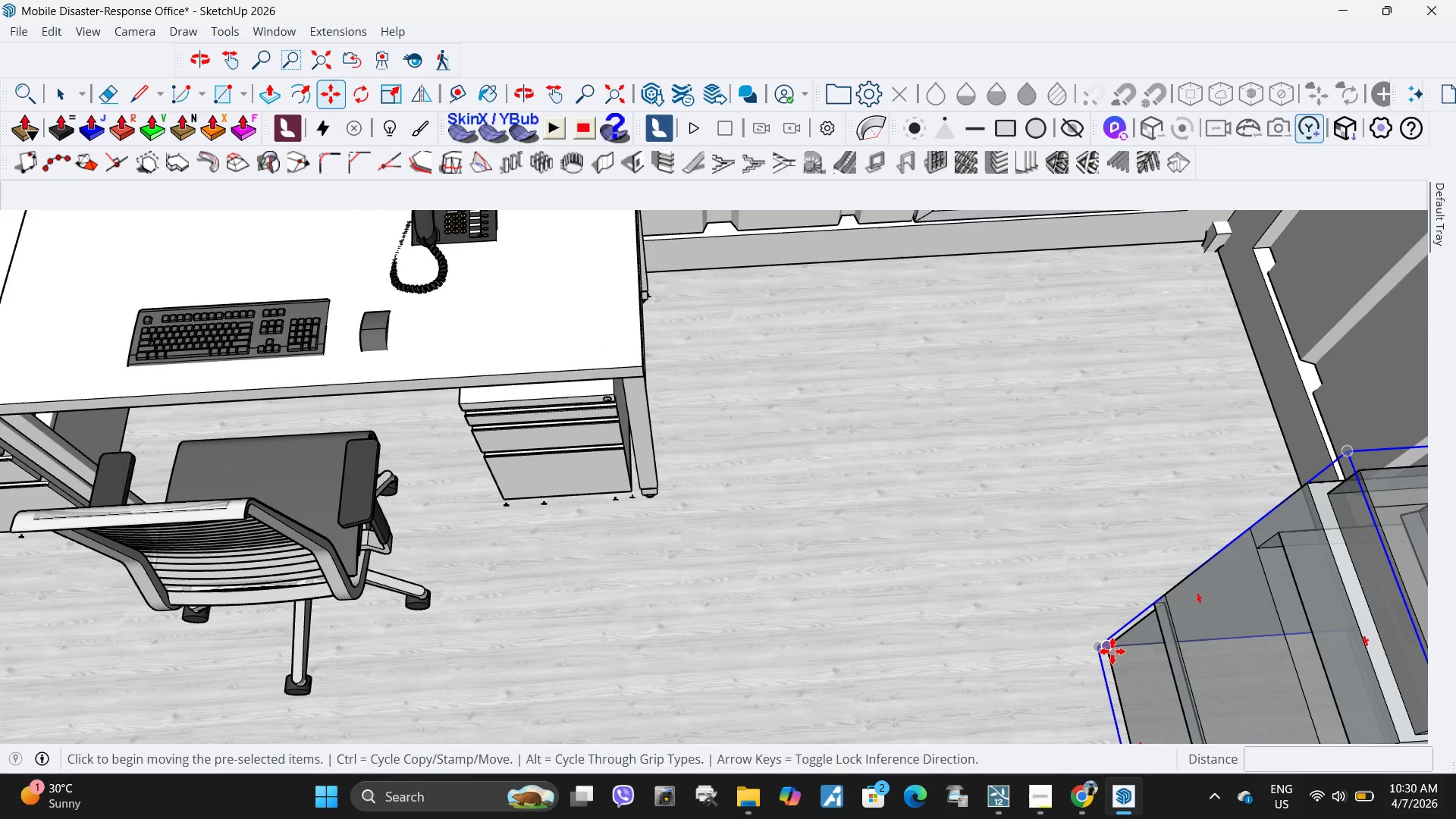 
key(M)
 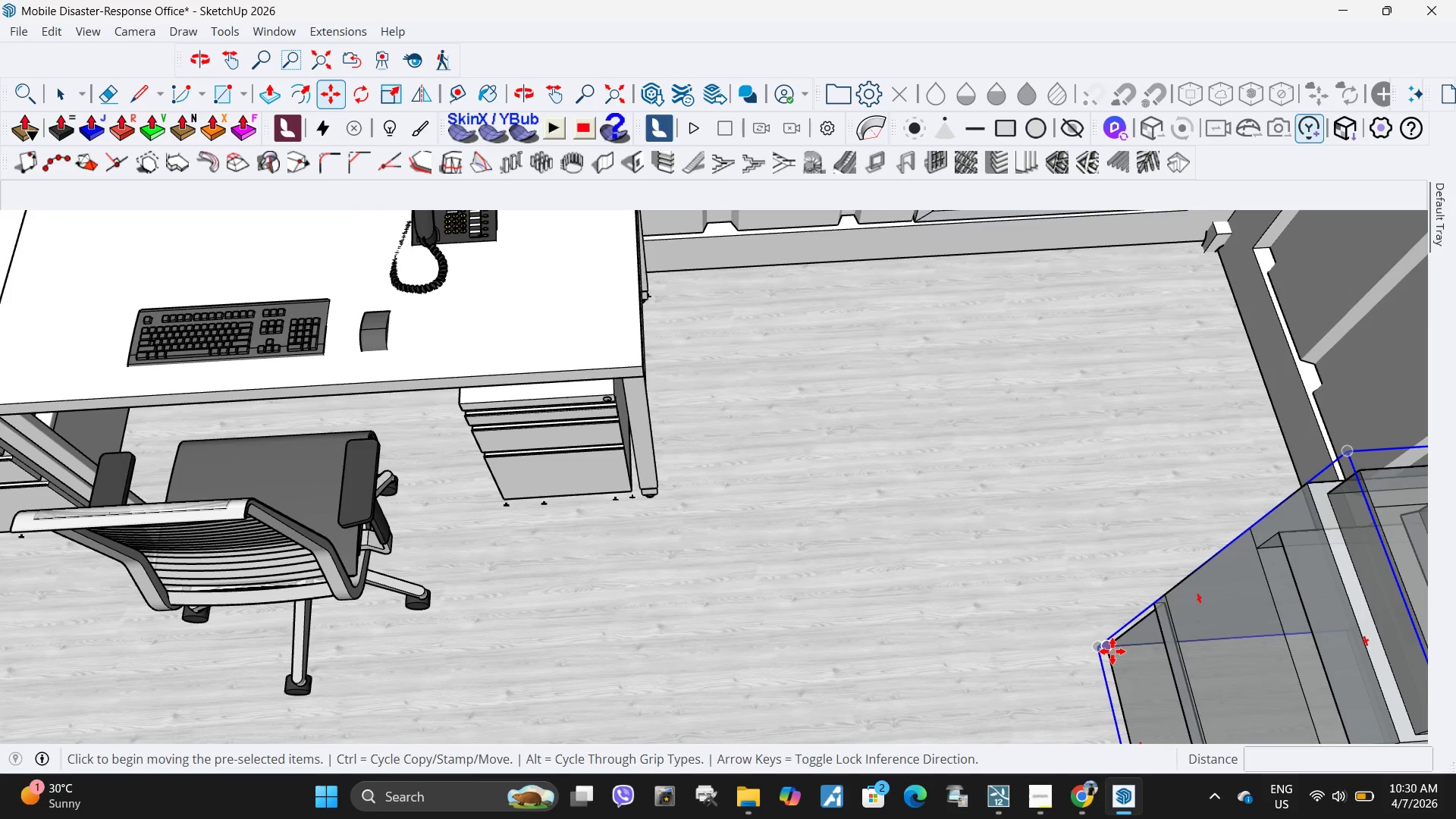 
left_click([1112, 651])
 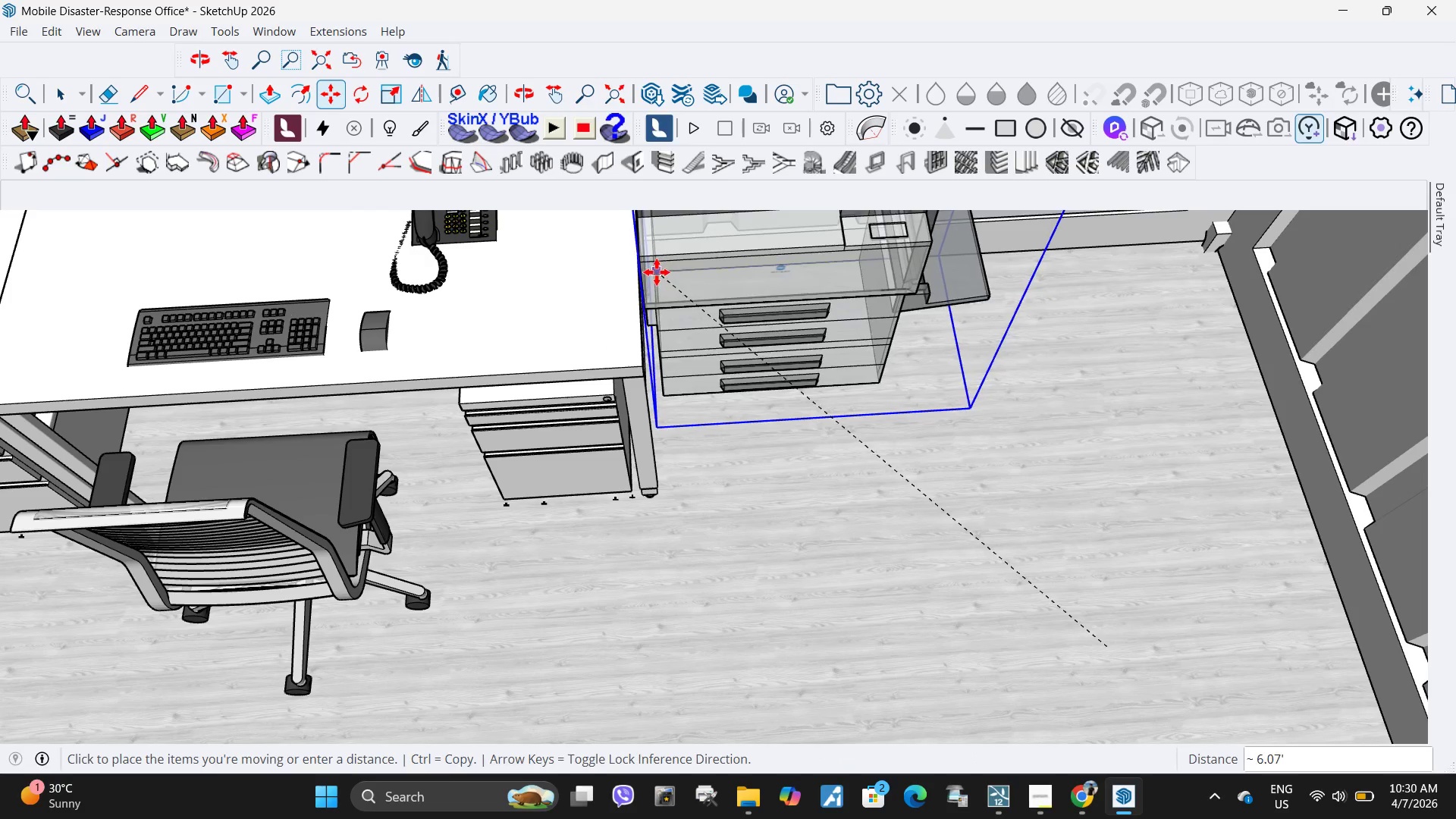 
left_click([664, 269])
 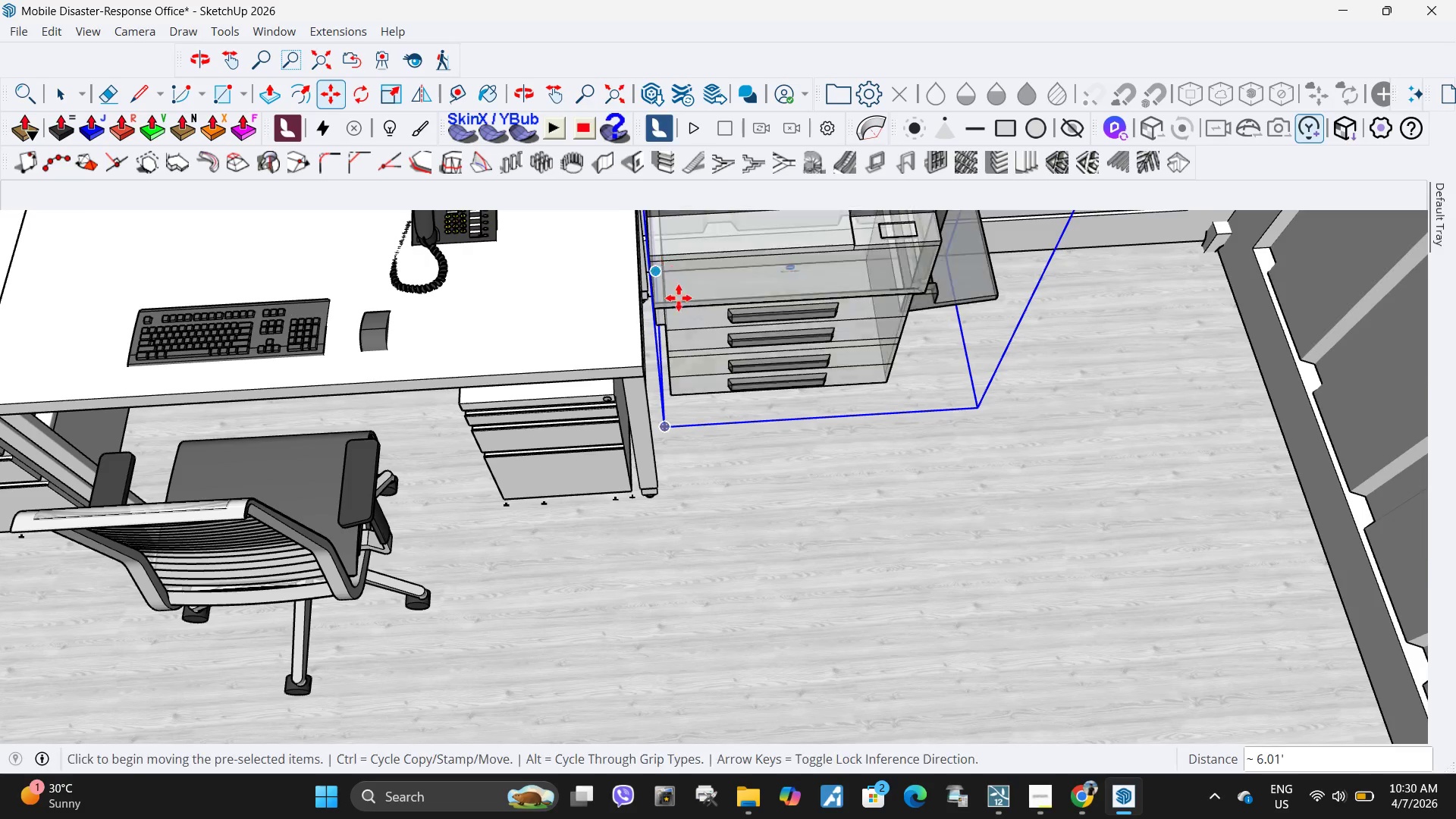 
scroll: coordinate [692, 338], scroll_direction: down, amount: 6.0
 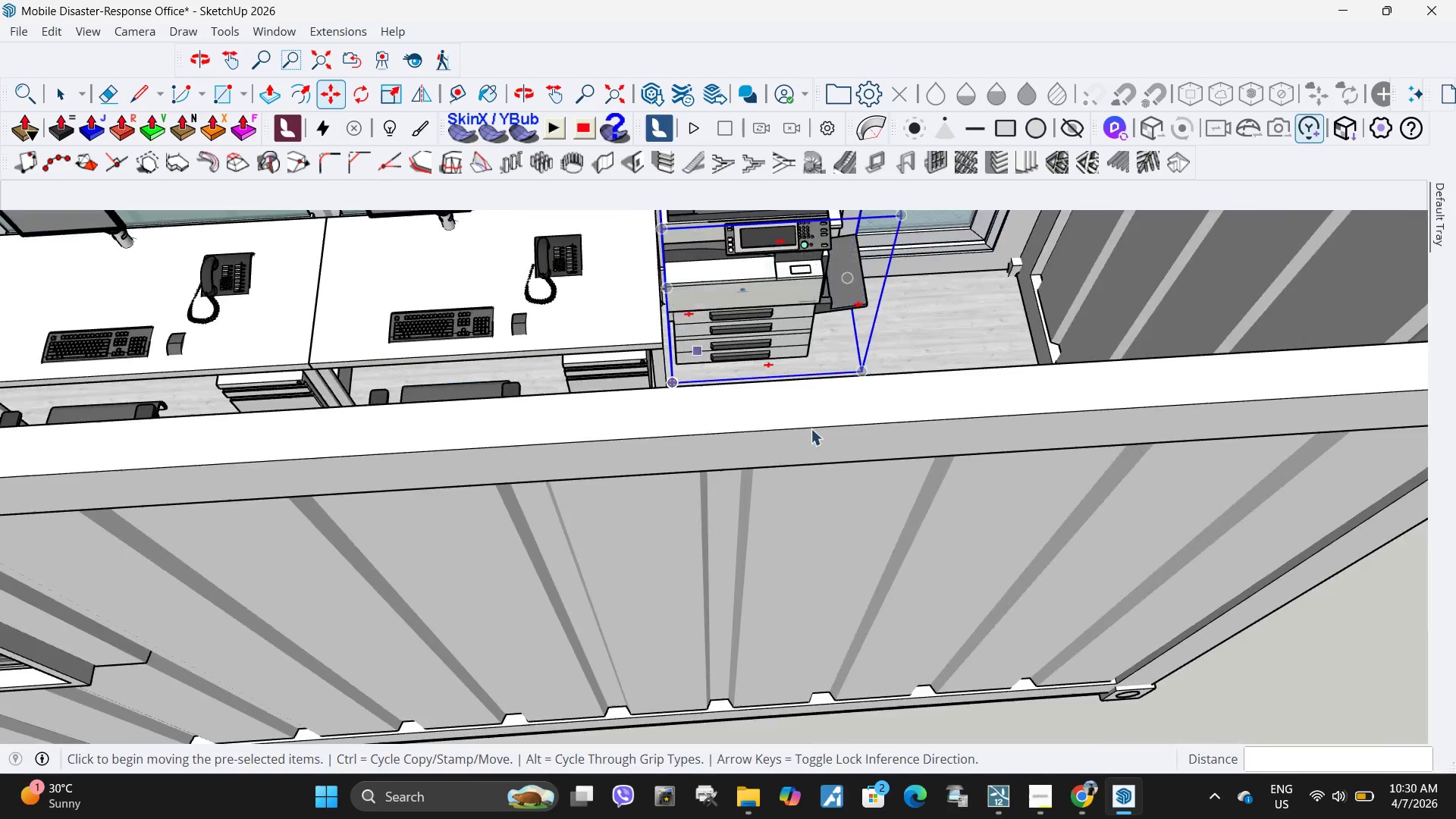 
key(Space)
 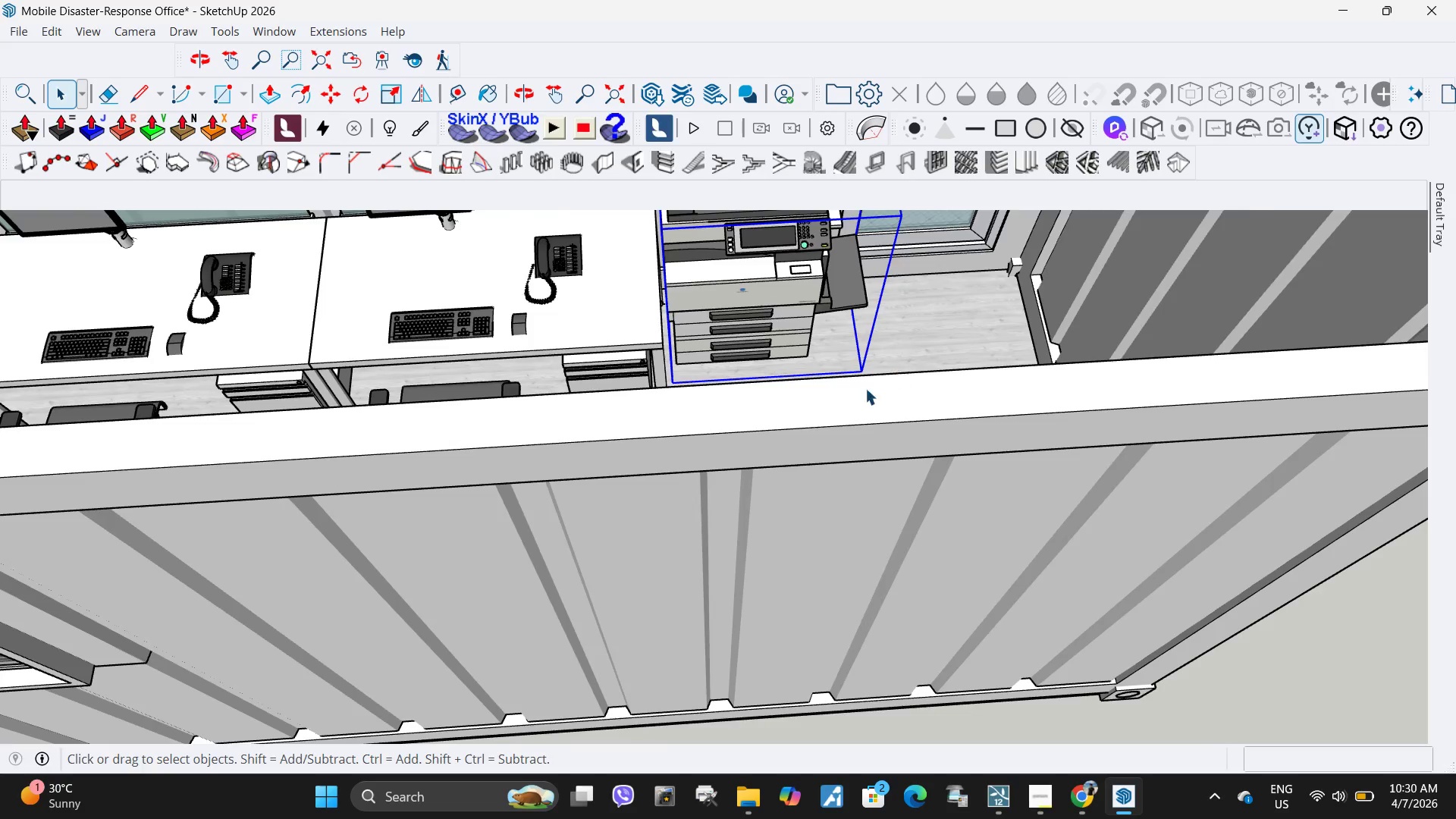 
scroll: coordinate [750, 457], scroll_direction: down, amount: 11.0
 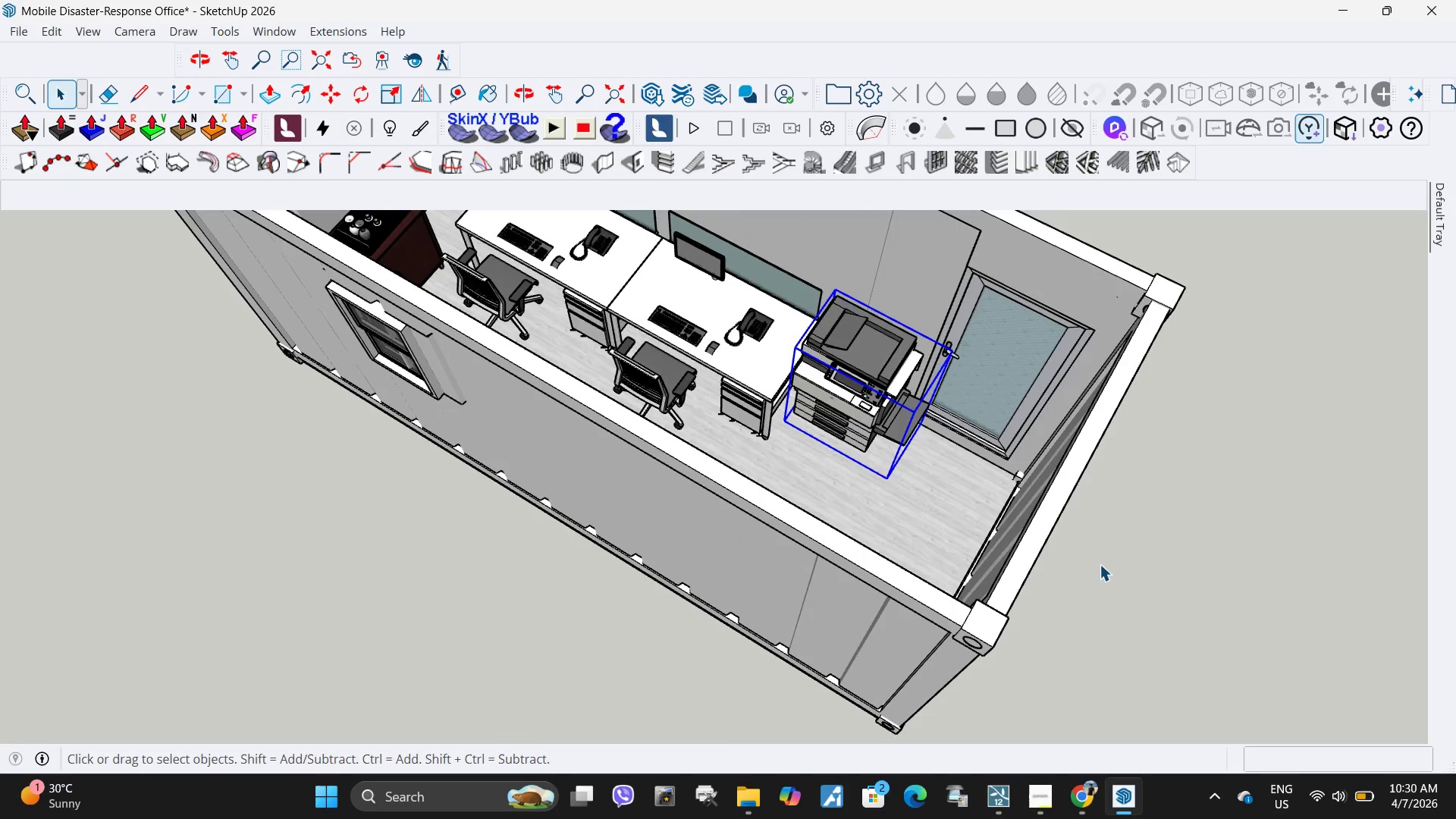 
left_click([1113, 587])
 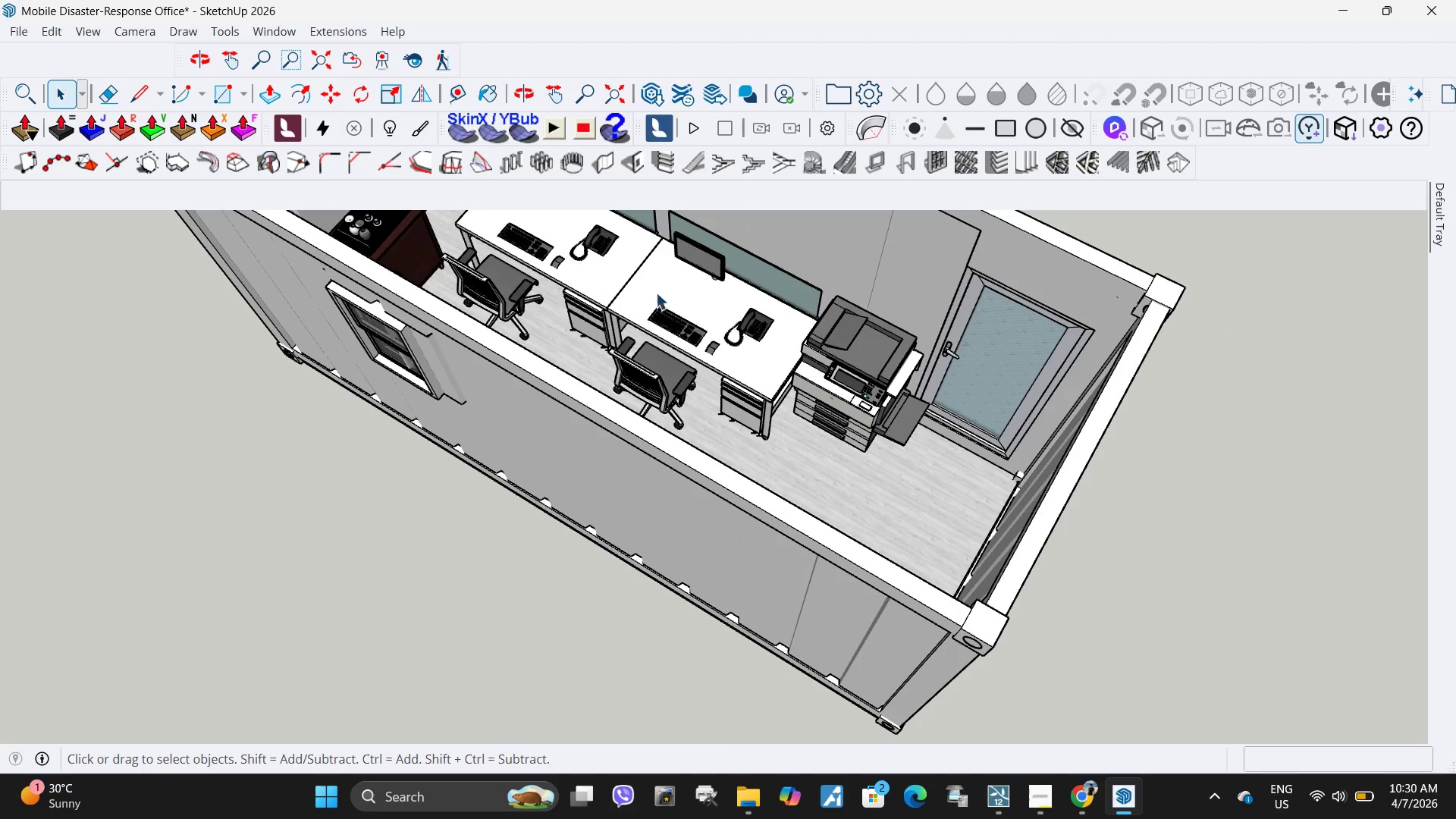 
scroll: coordinate [720, 369], scroll_direction: down, amount: 5.0
 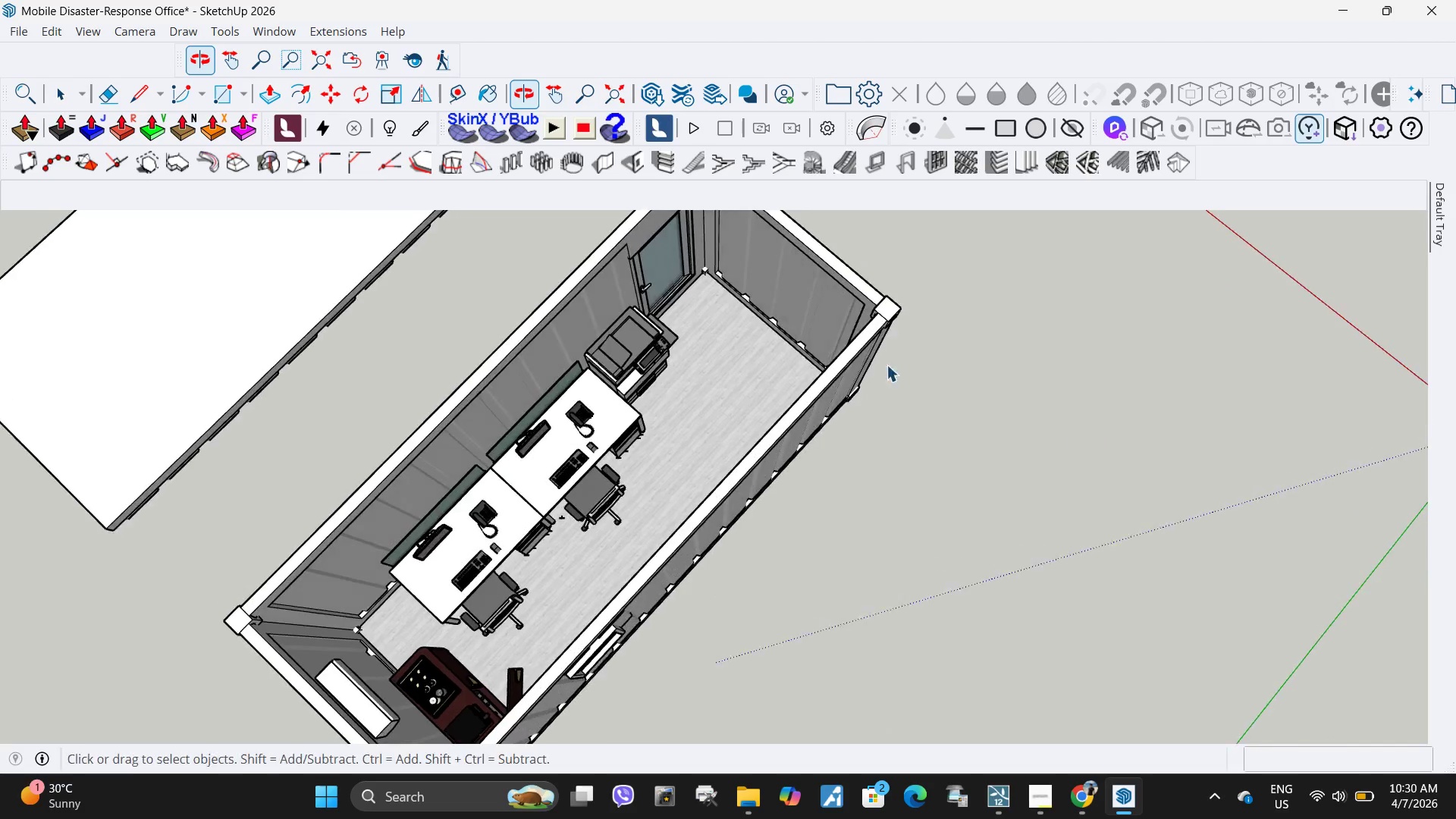 
scroll: coordinate [351, 312], scroll_direction: up, amount: 8.0
 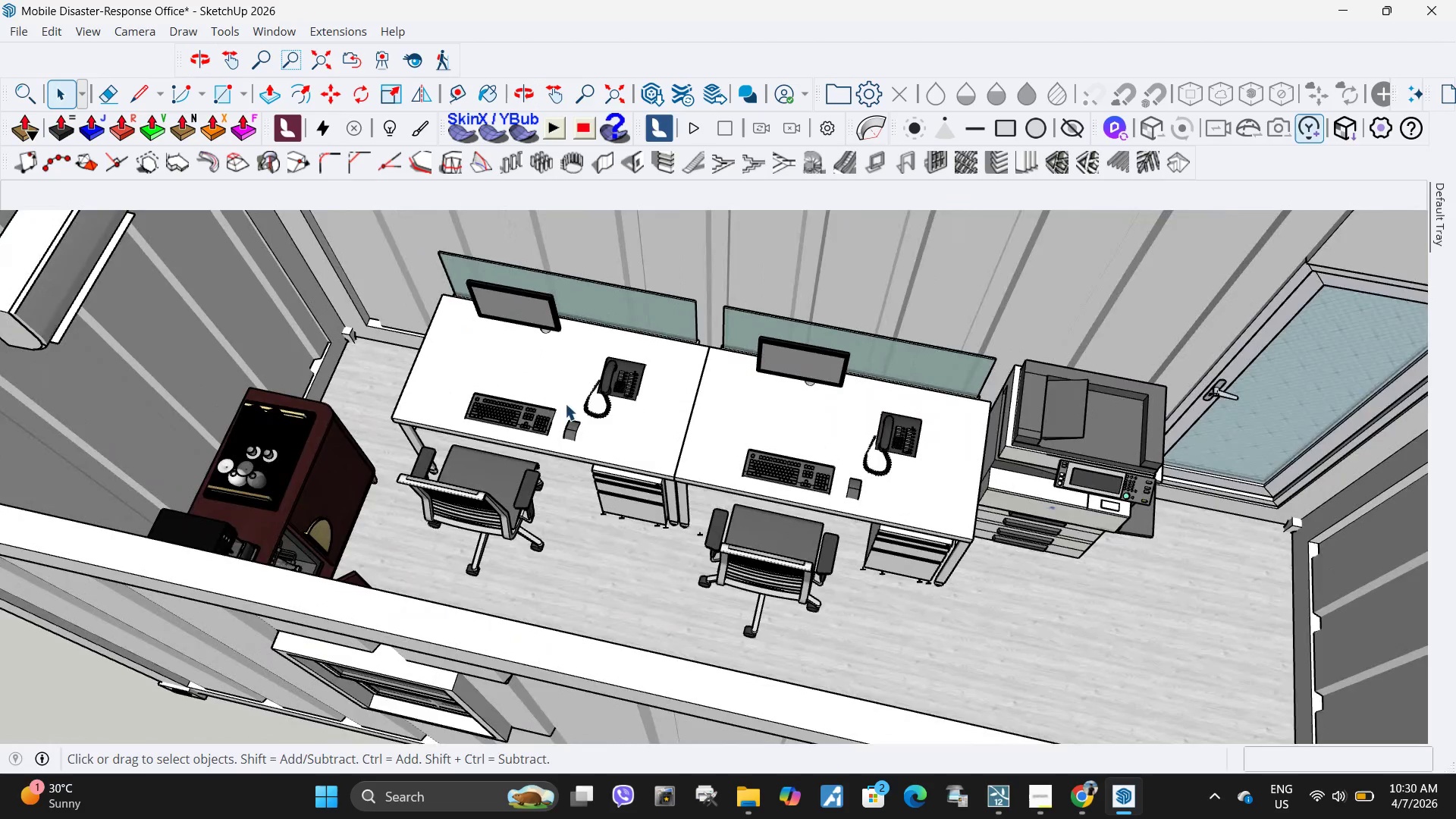 
scroll: coordinate [551, 406], scroll_direction: down, amount: 2.0
 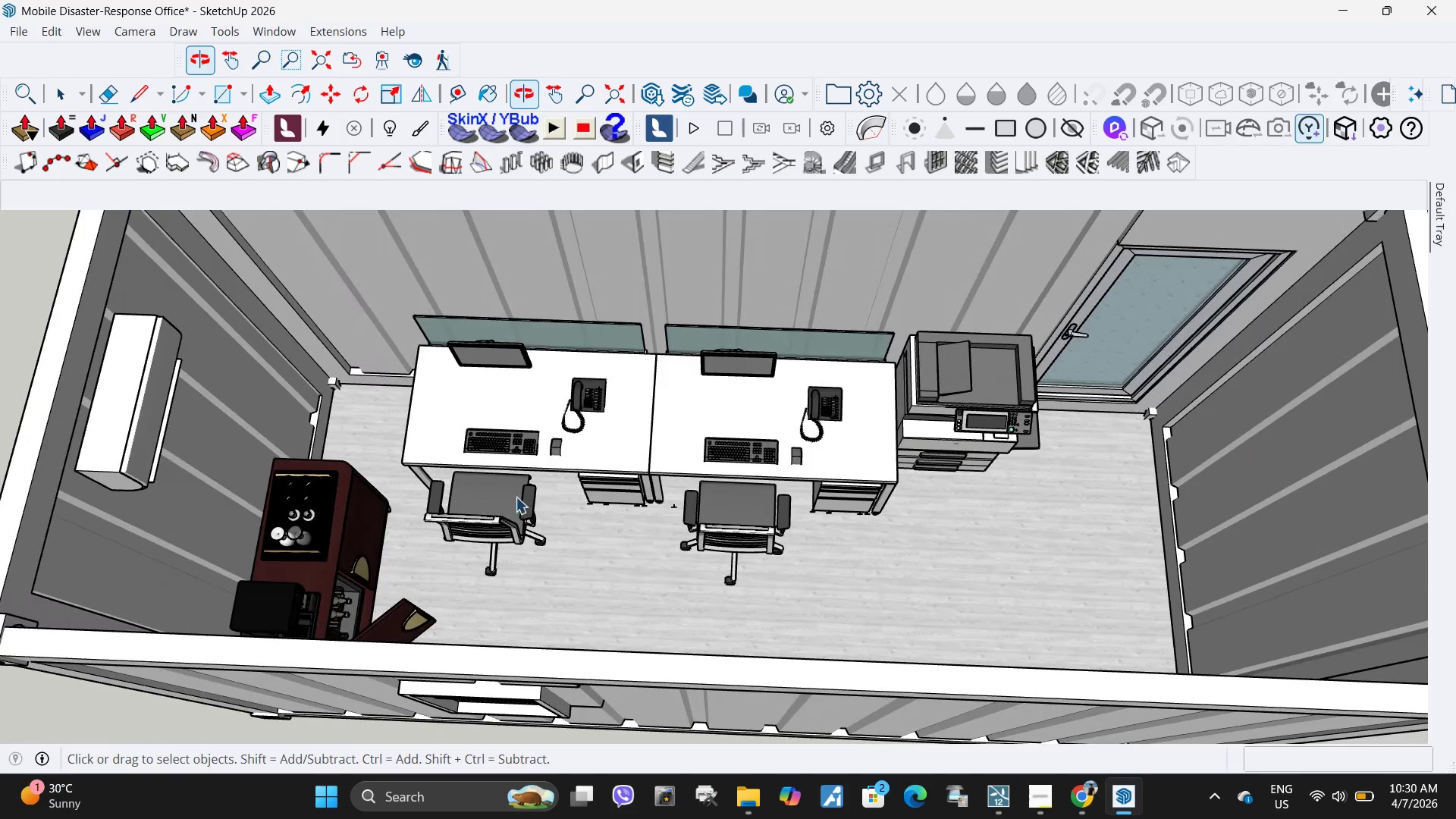 
hold_key(key=ControlLeft, duration=0.66)
left_click([515, 463])
 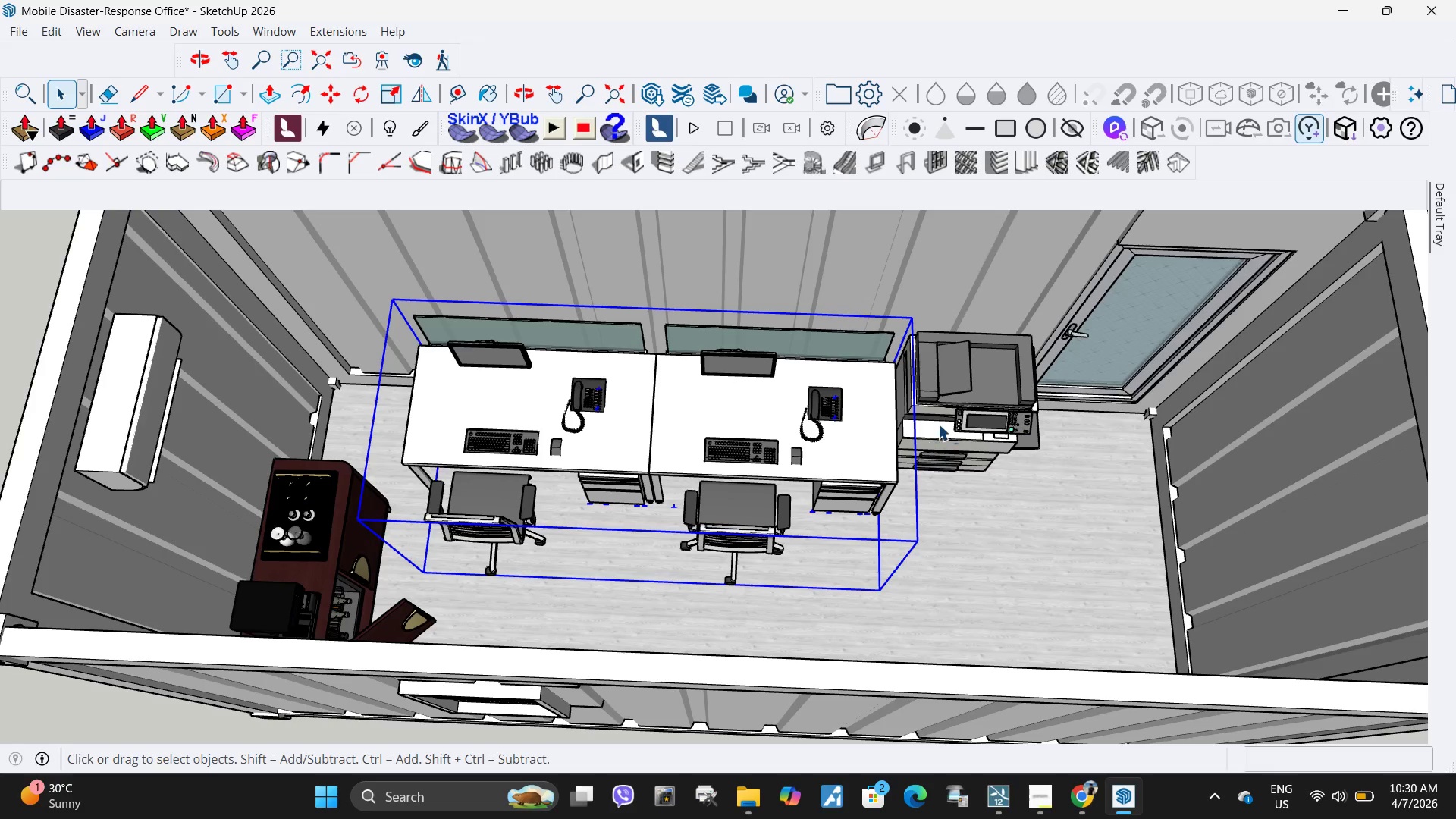 
hold_key(key=ControlLeft, duration=1.5)
left_click([944, 431])
 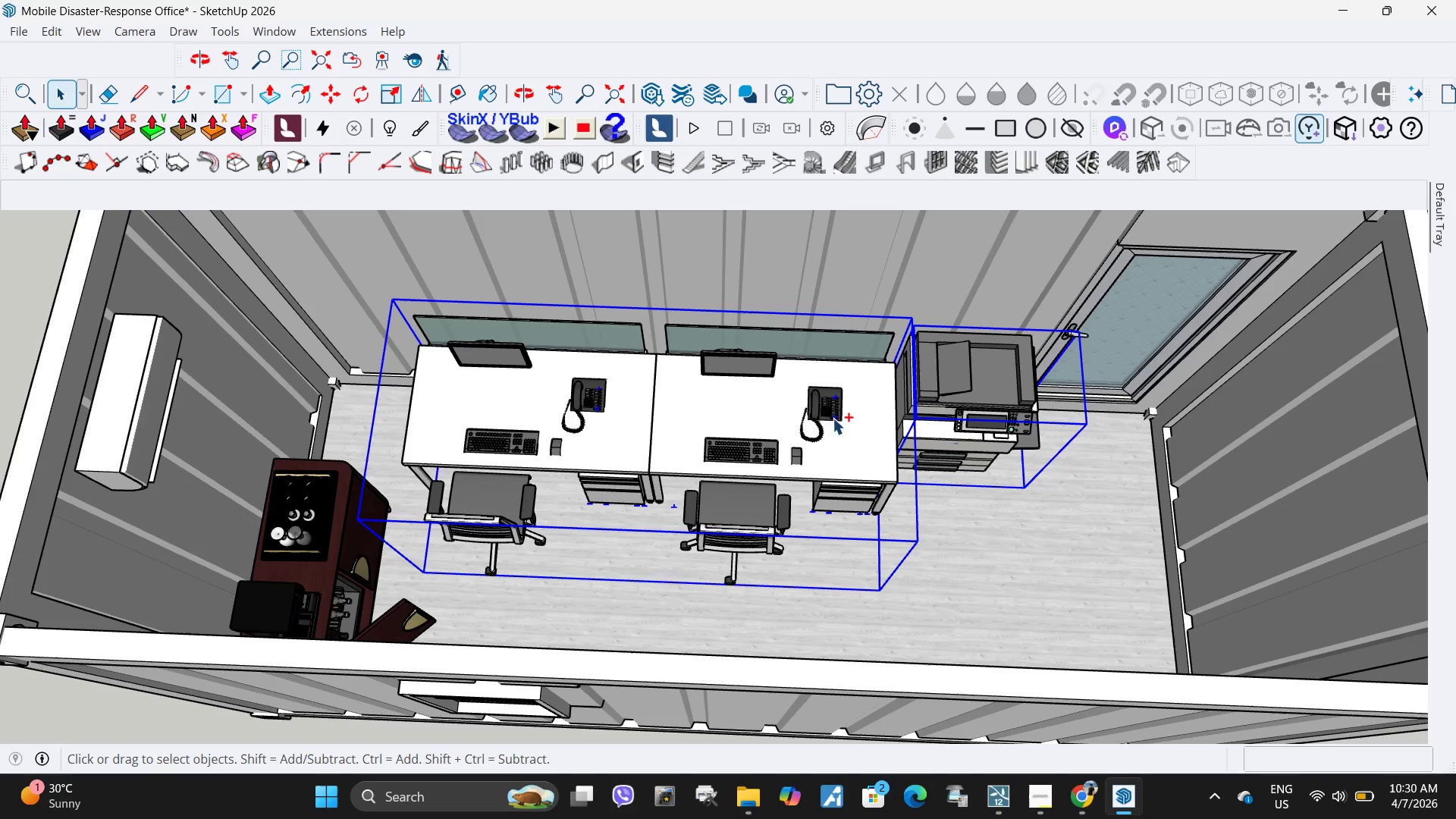 
left_click([846, 409])
 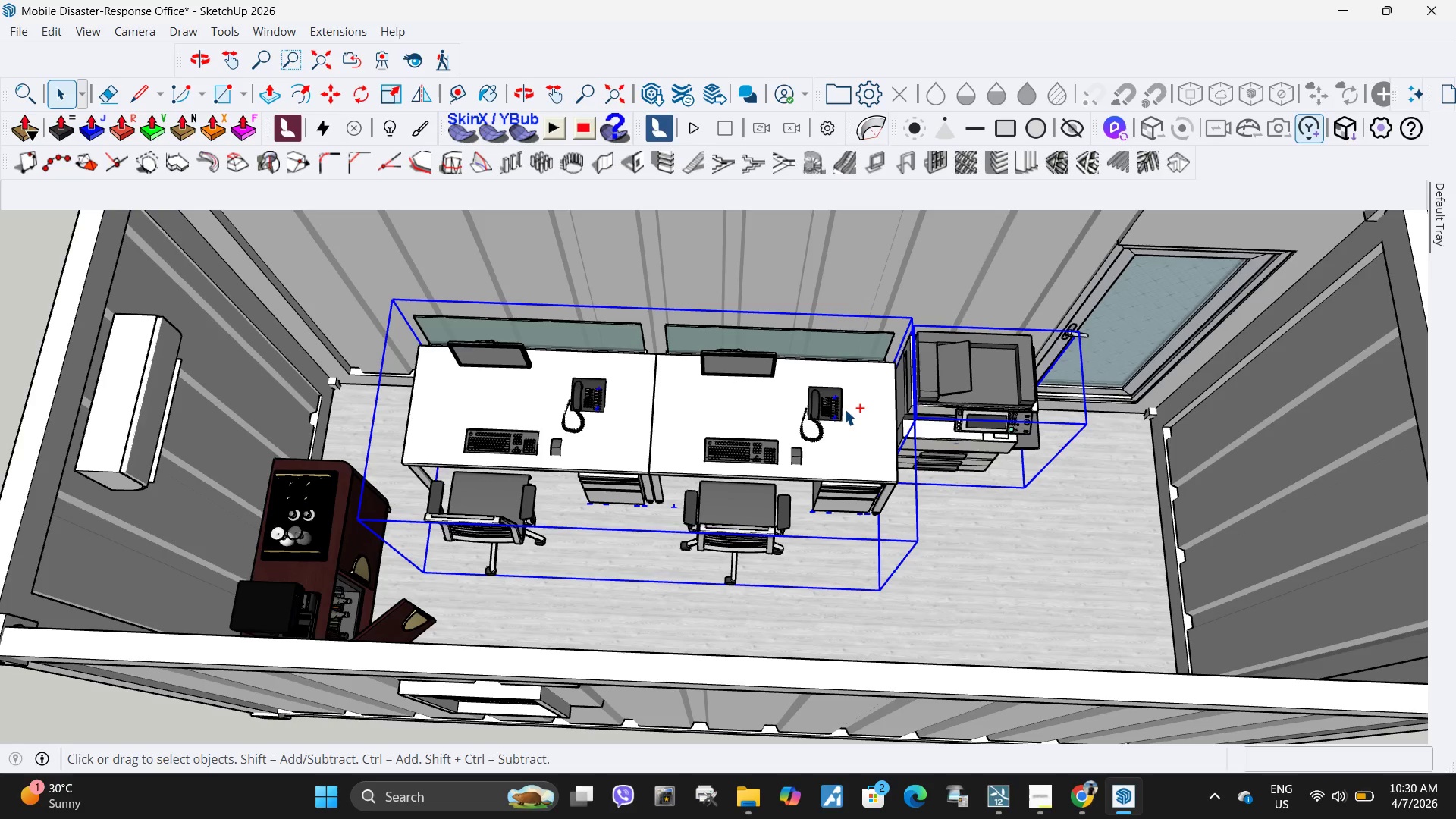 
key(M)
 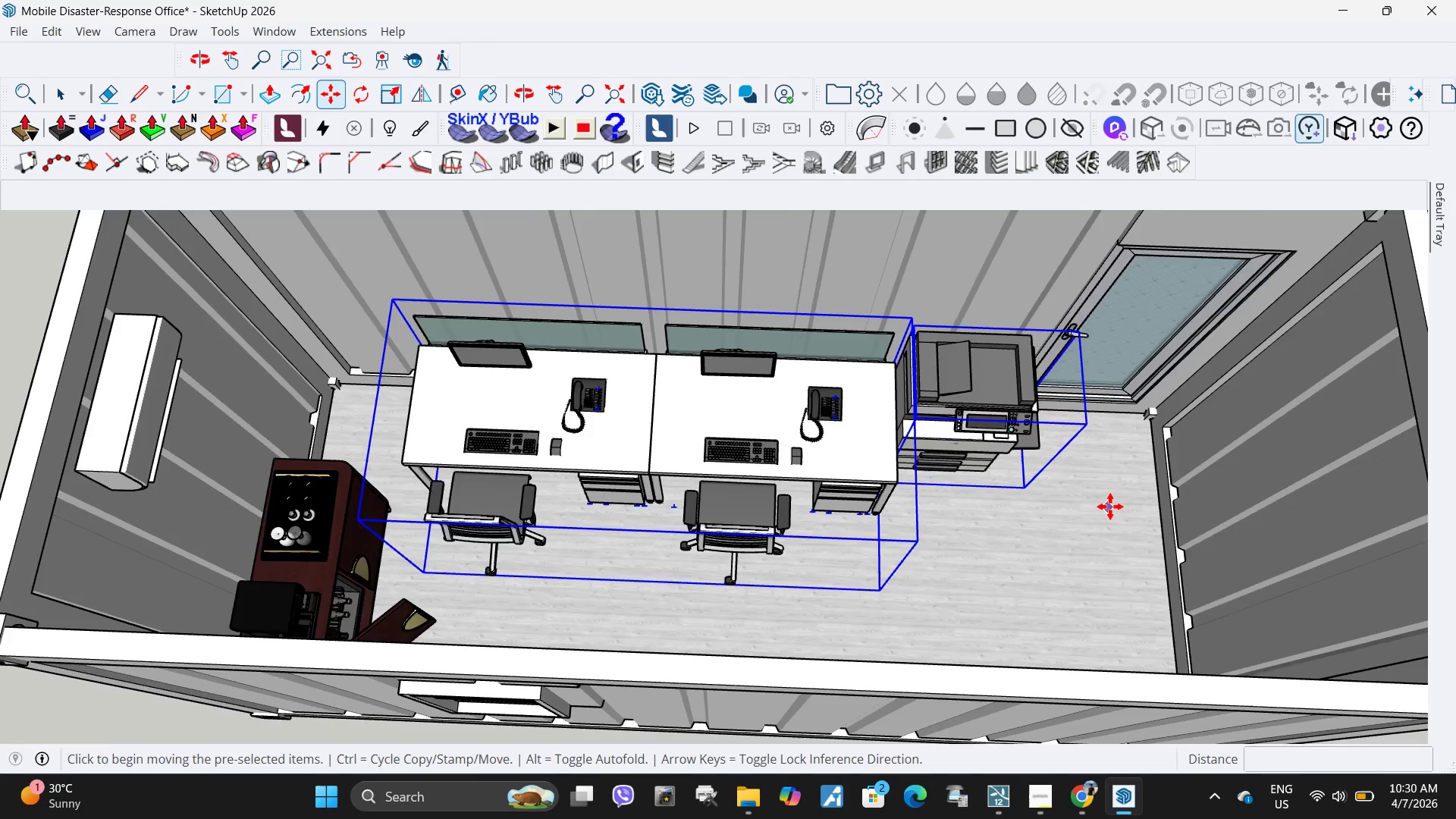 
scroll: coordinate [1103, 430], scroll_direction: up, amount: 10.0
 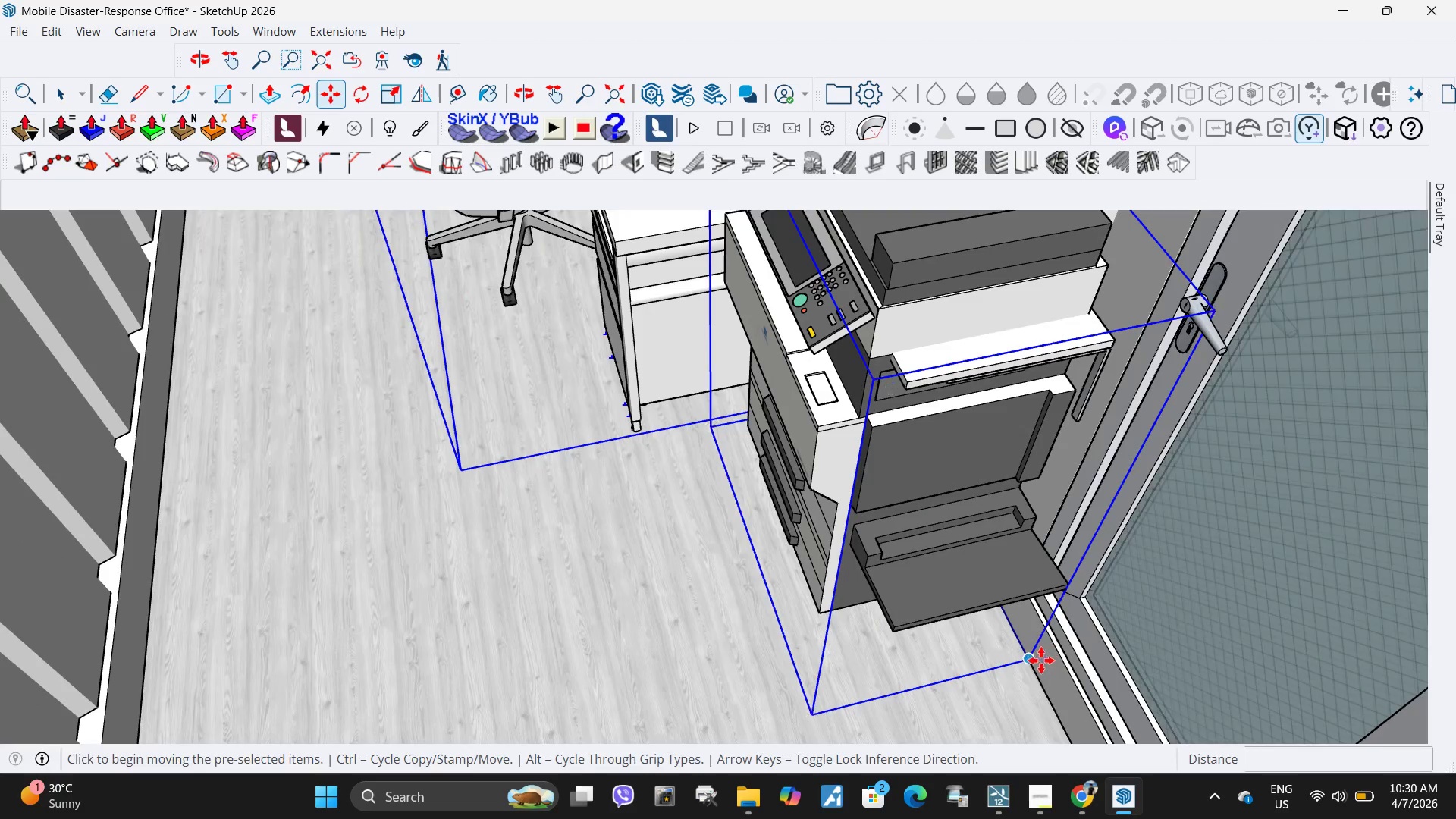 
double_click([1033, 663])
 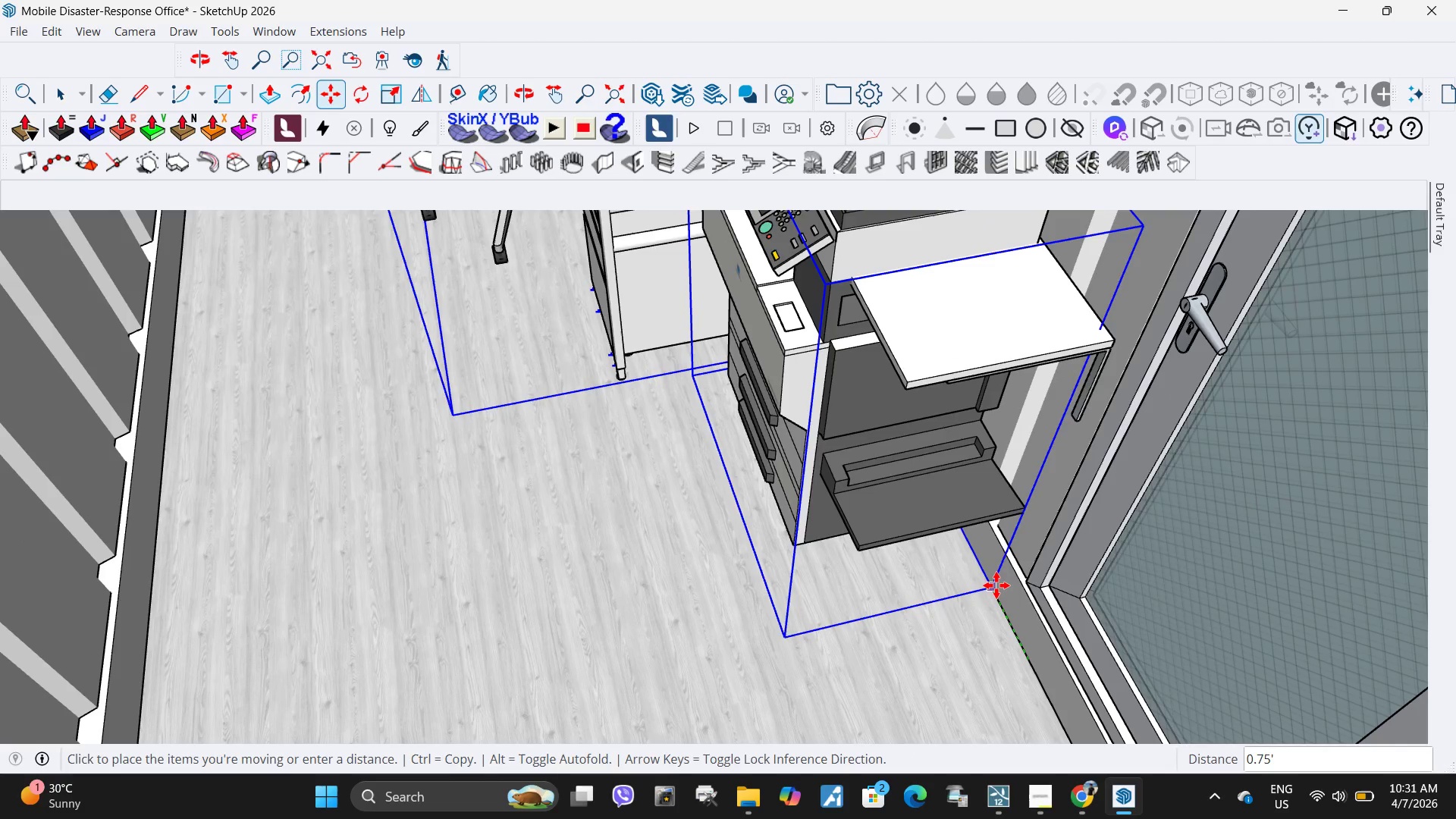 
left_click([991, 583])
 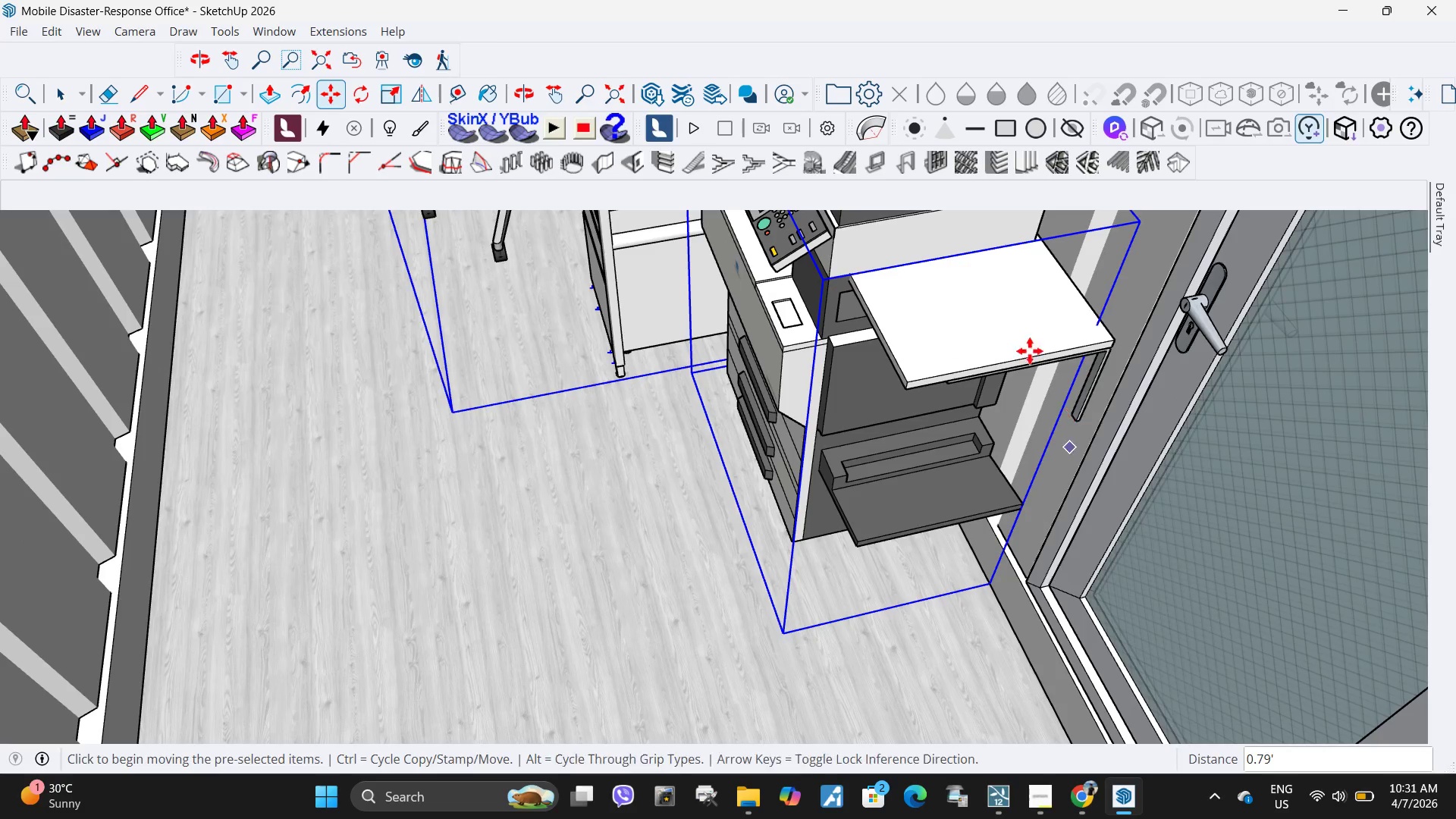 
key(Space)
 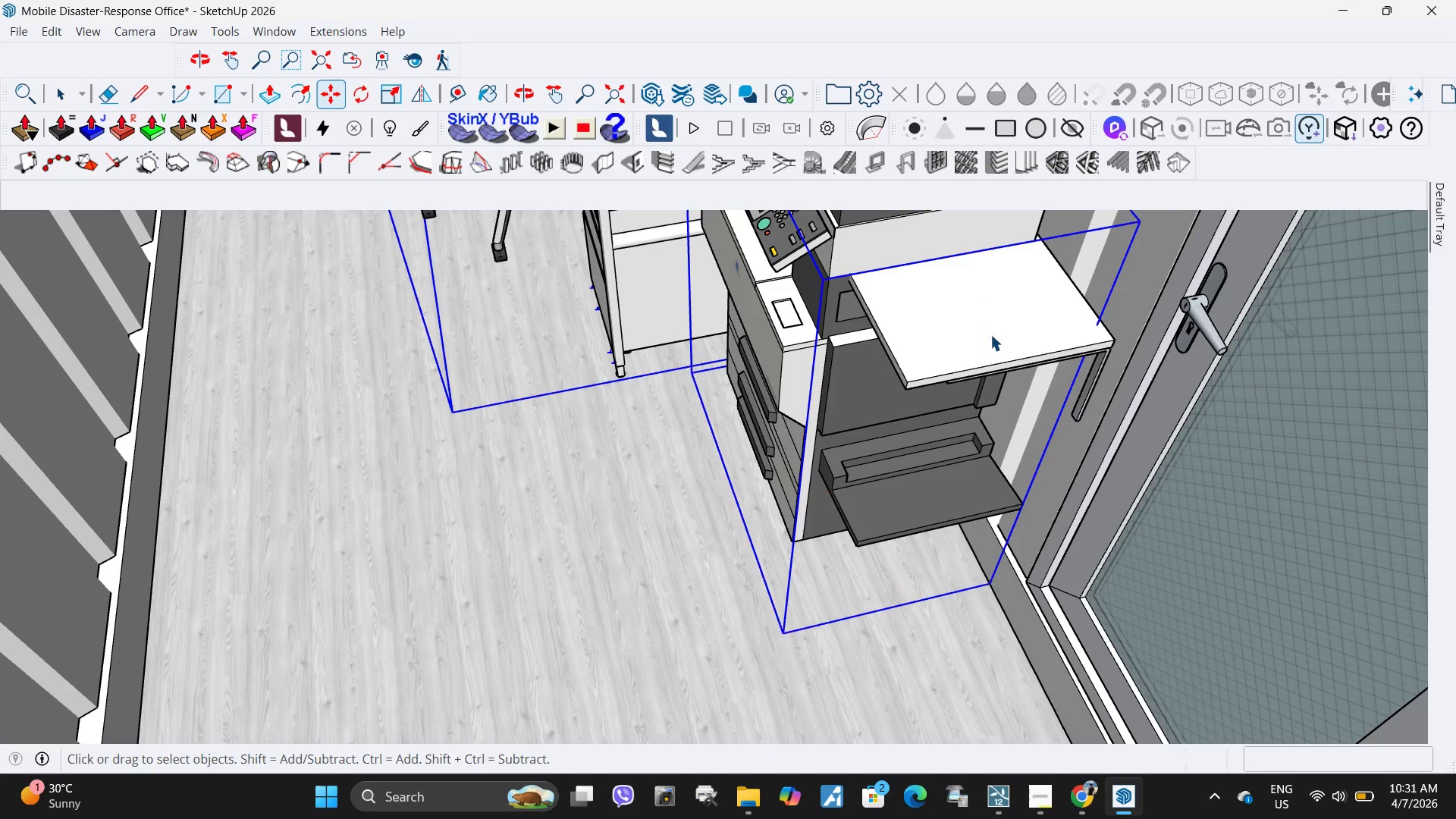 
left_click([990, 334])
 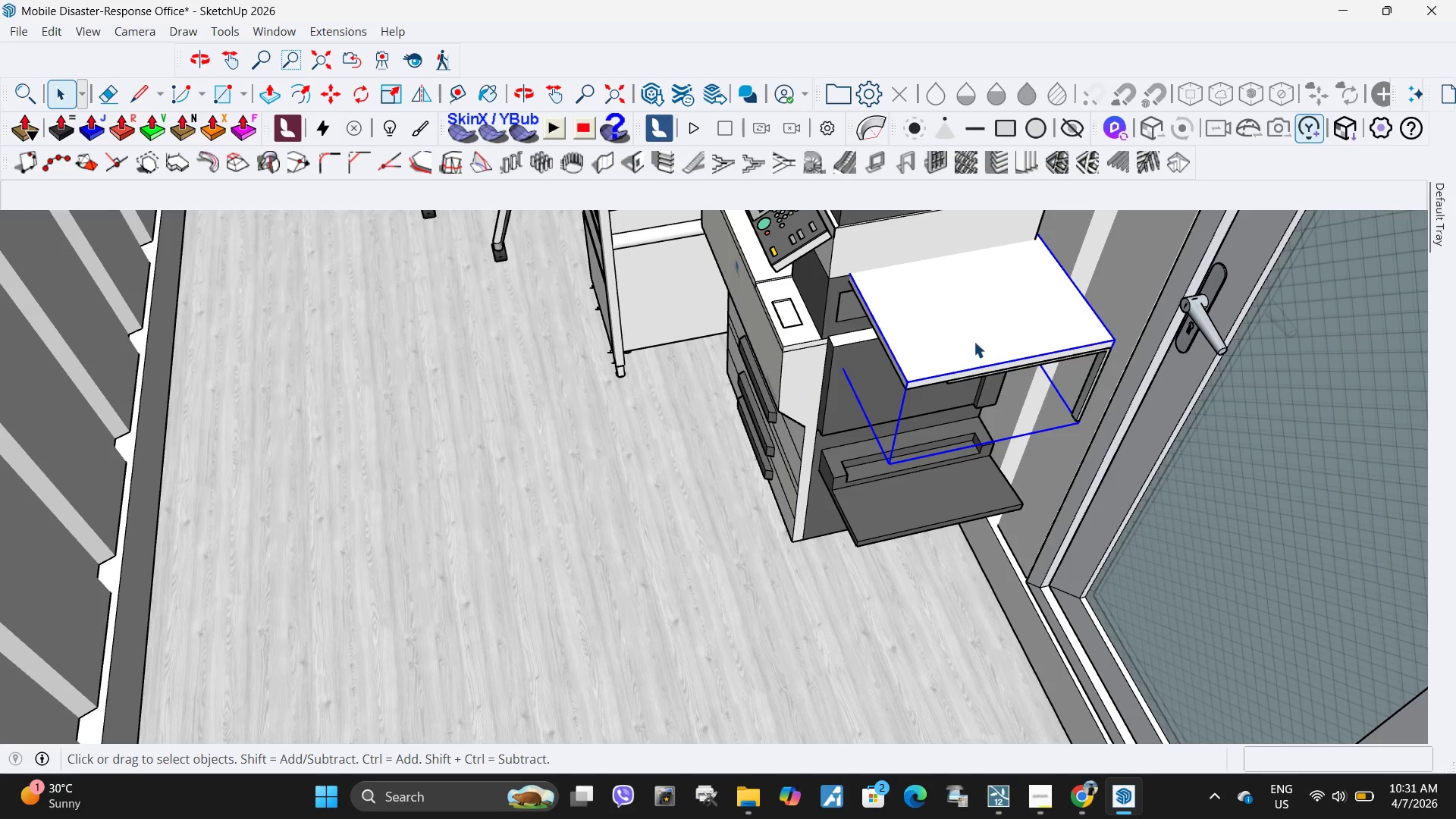 
key(Delete)
 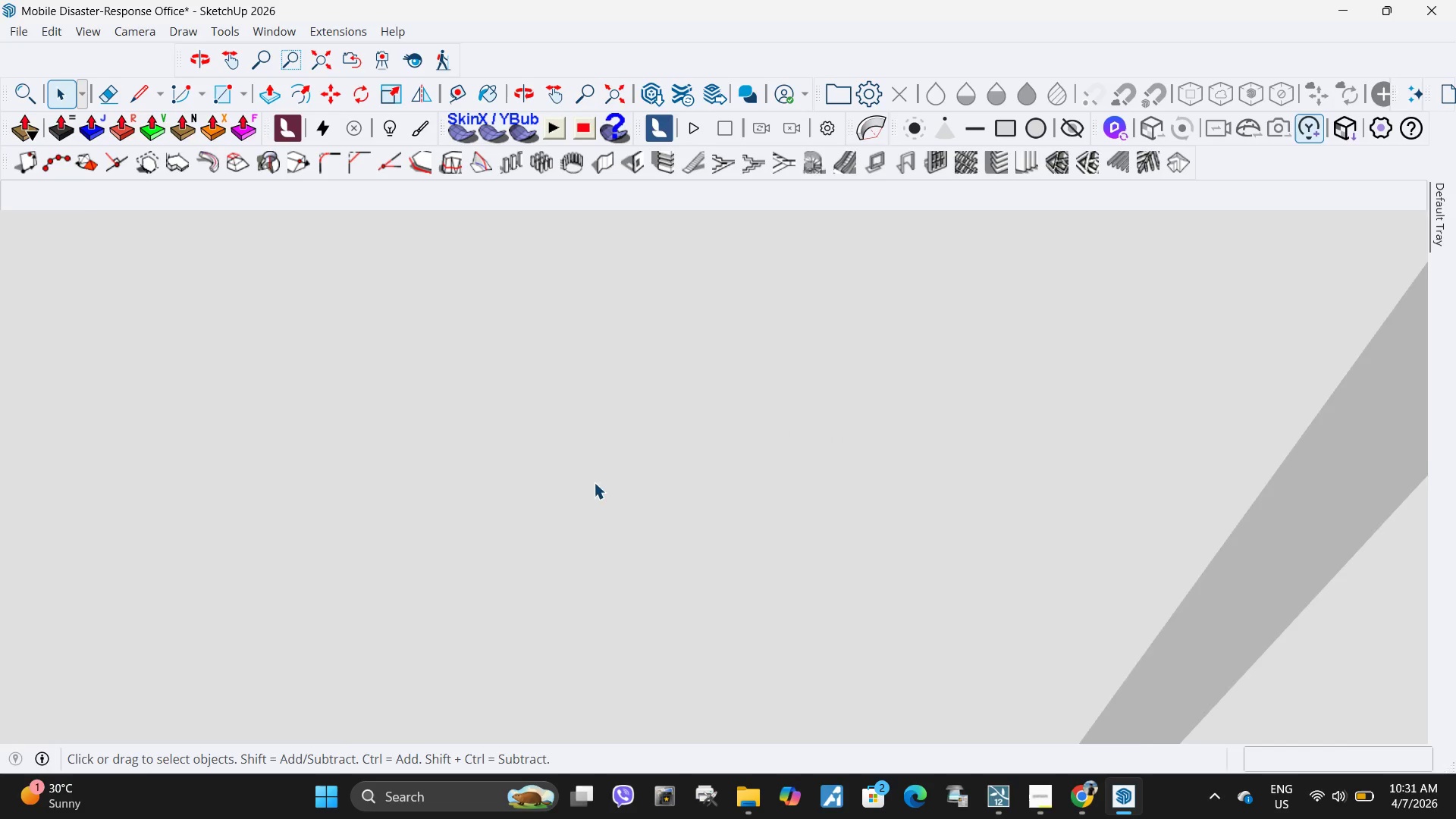 
scroll: coordinate [999, 573], scroll_direction: down, amount: 17.0
 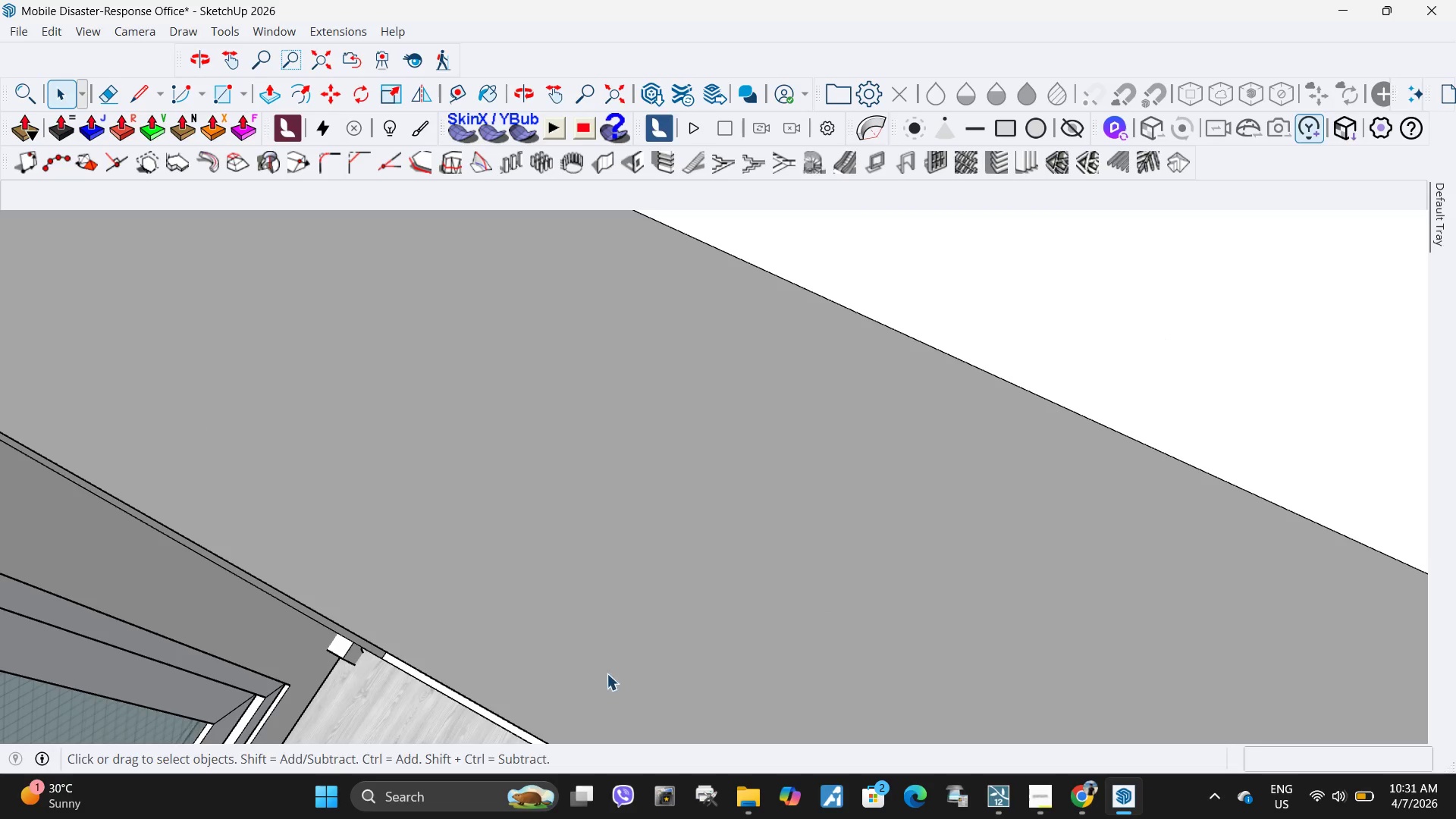 
key(H)
 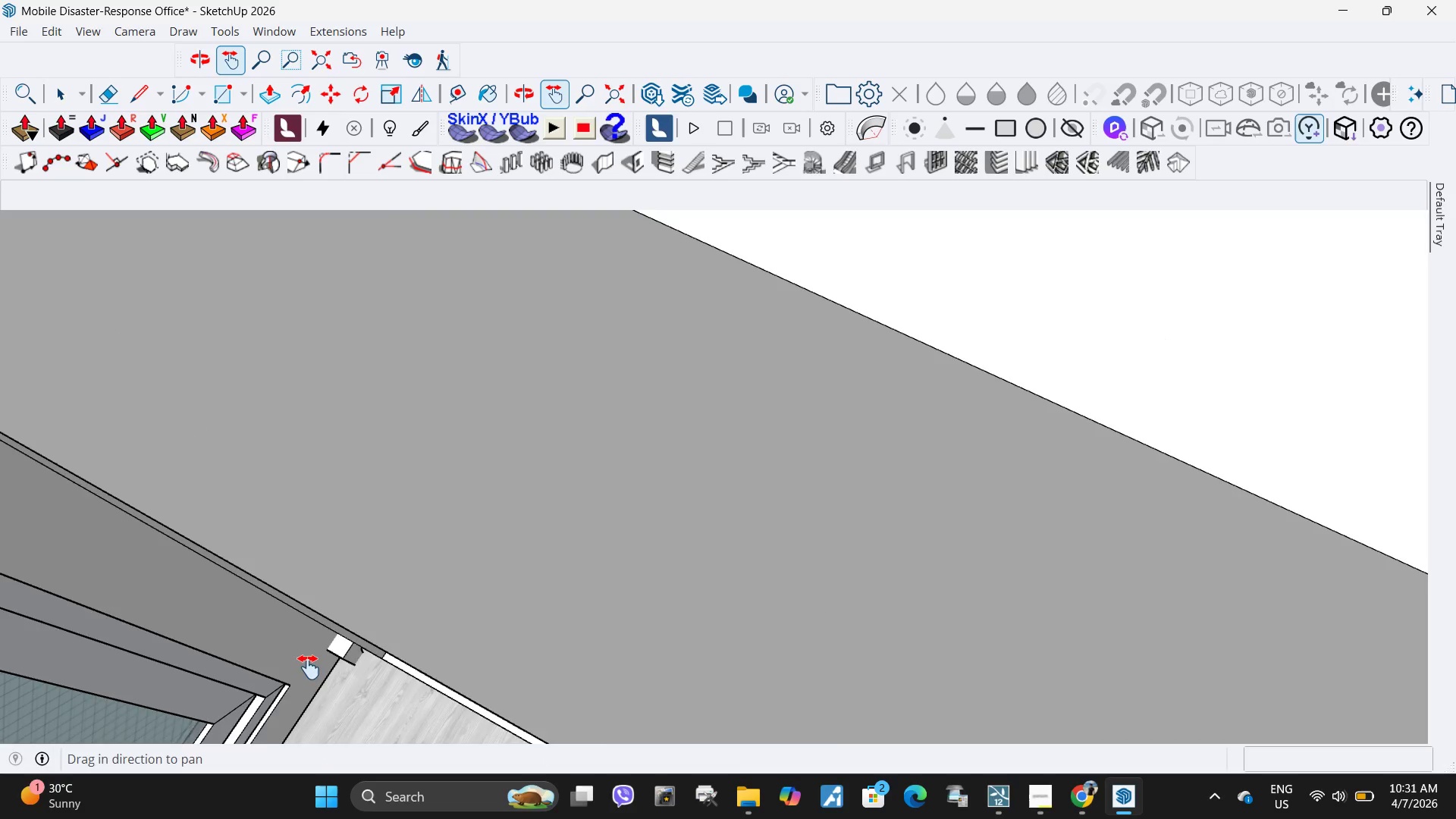 
left_click_drag(start_coordinate=[309, 667], to_coordinate=[919, 250])
 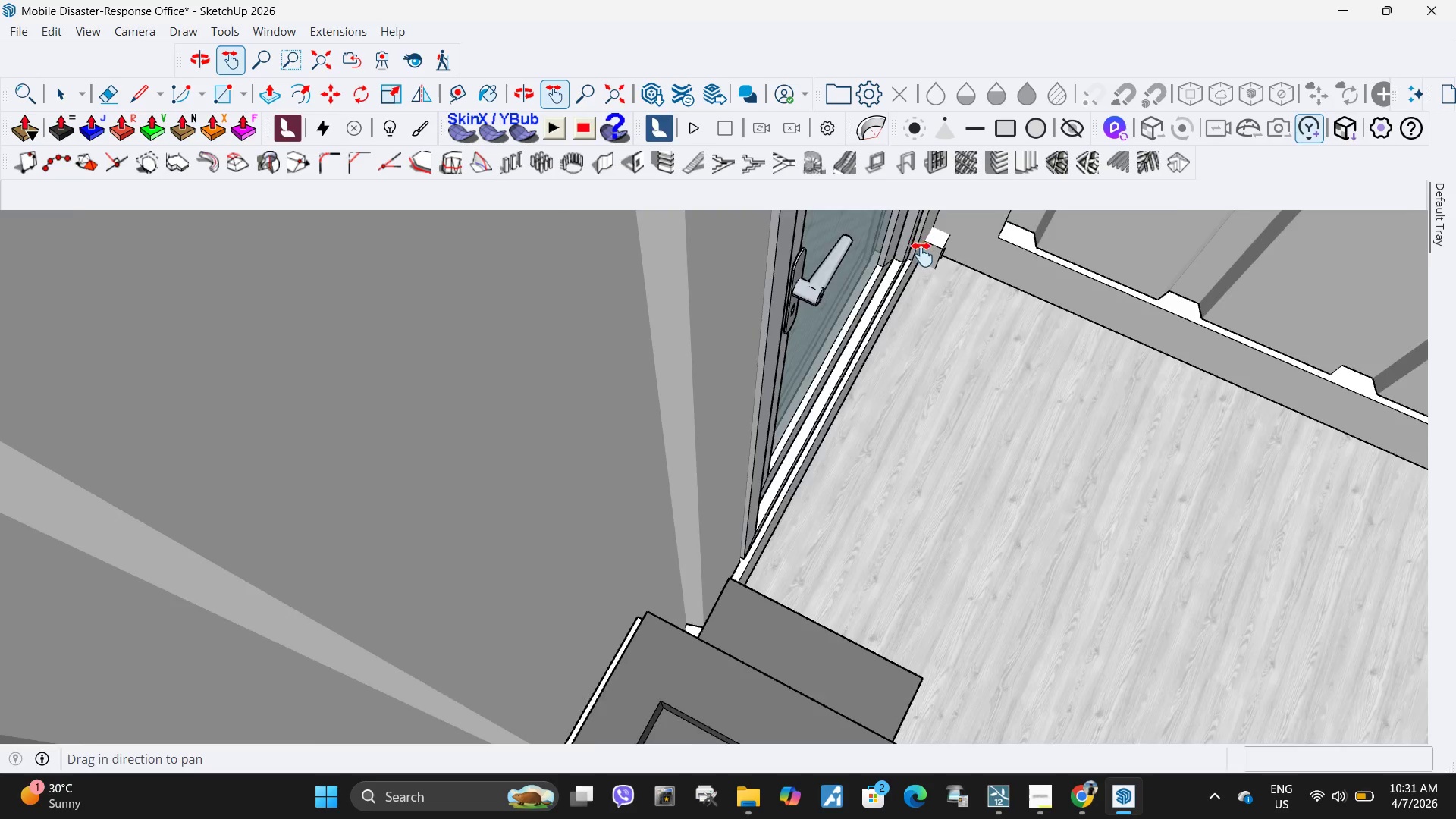 
scroll: coordinate [908, 324], scroll_direction: down, amount: 12.0
 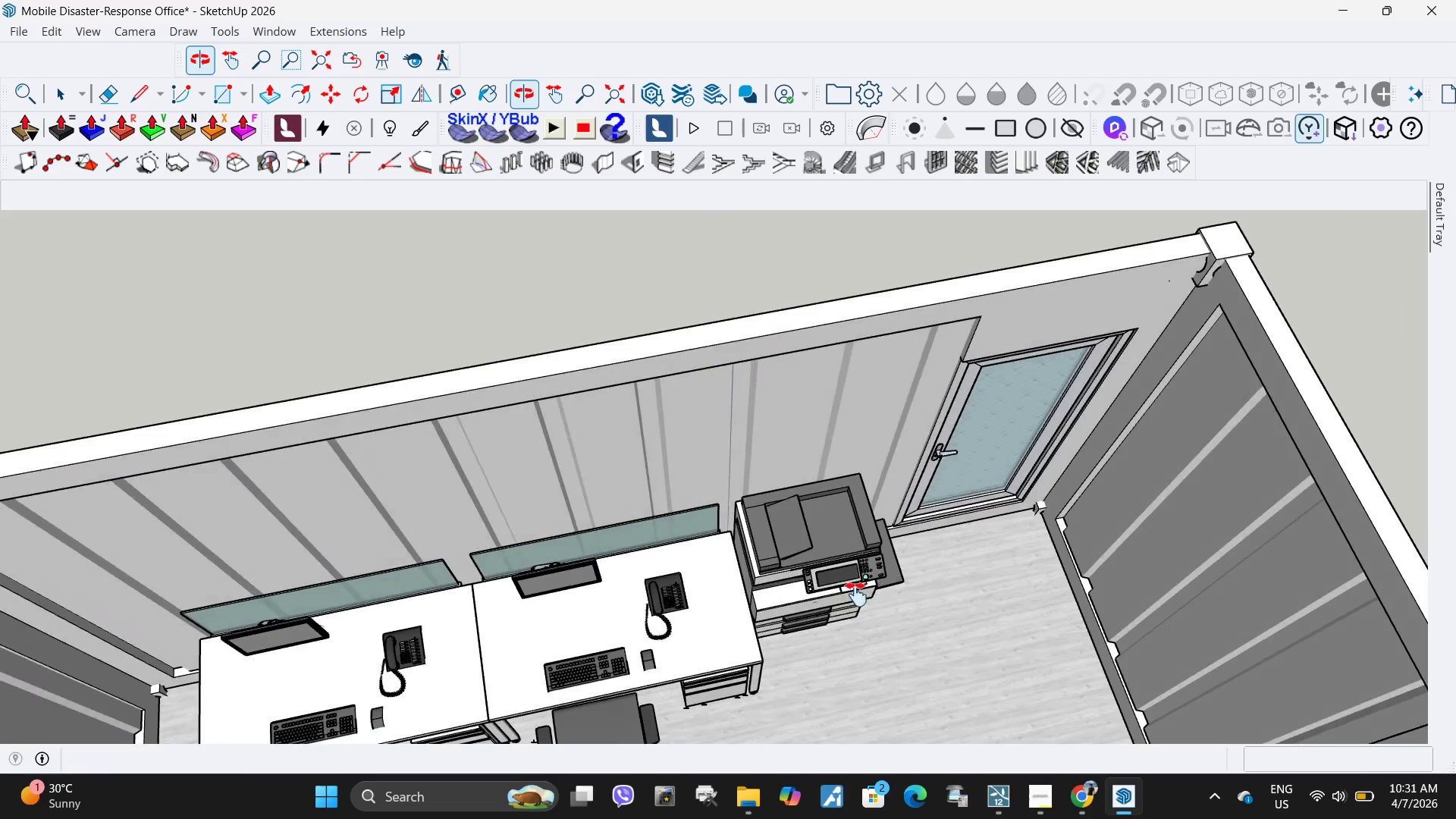 
left_click_drag(start_coordinate=[856, 595], to_coordinate=[798, 466])
 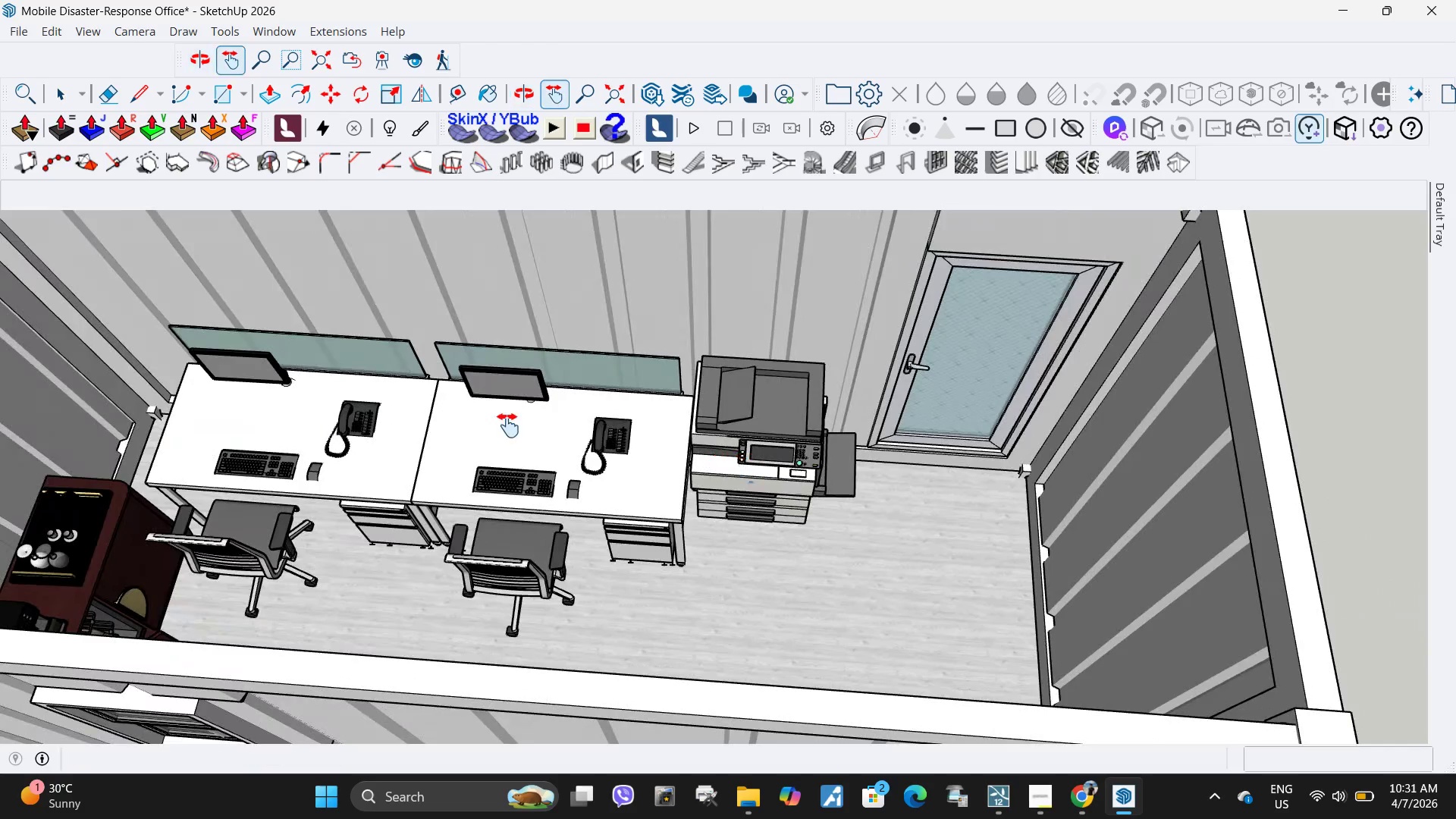 
left_click_drag(start_coordinate=[508, 425], to_coordinate=[795, 454])
 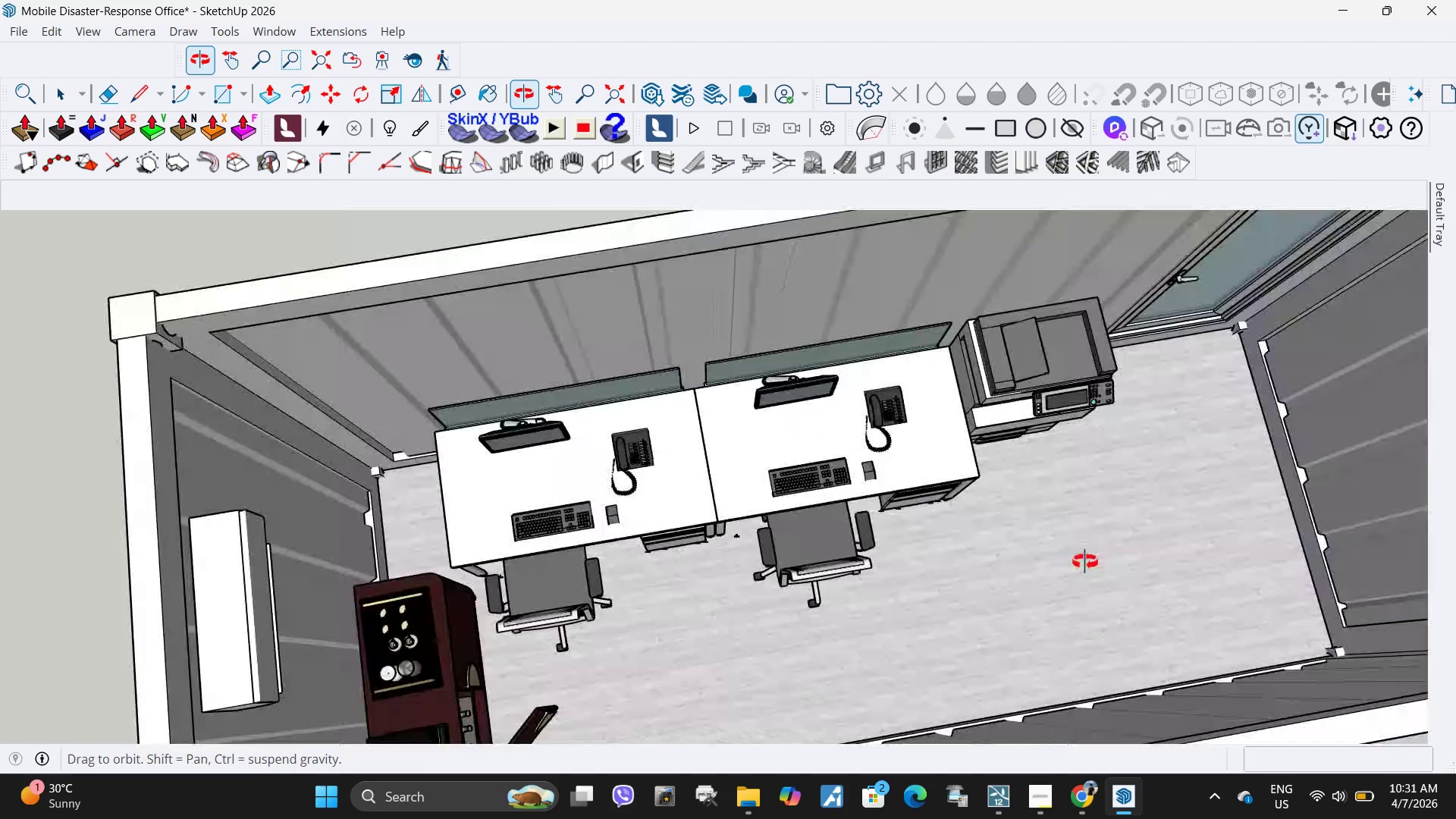 
scroll: coordinate [777, 525], scroll_direction: down, amount: 5.0
 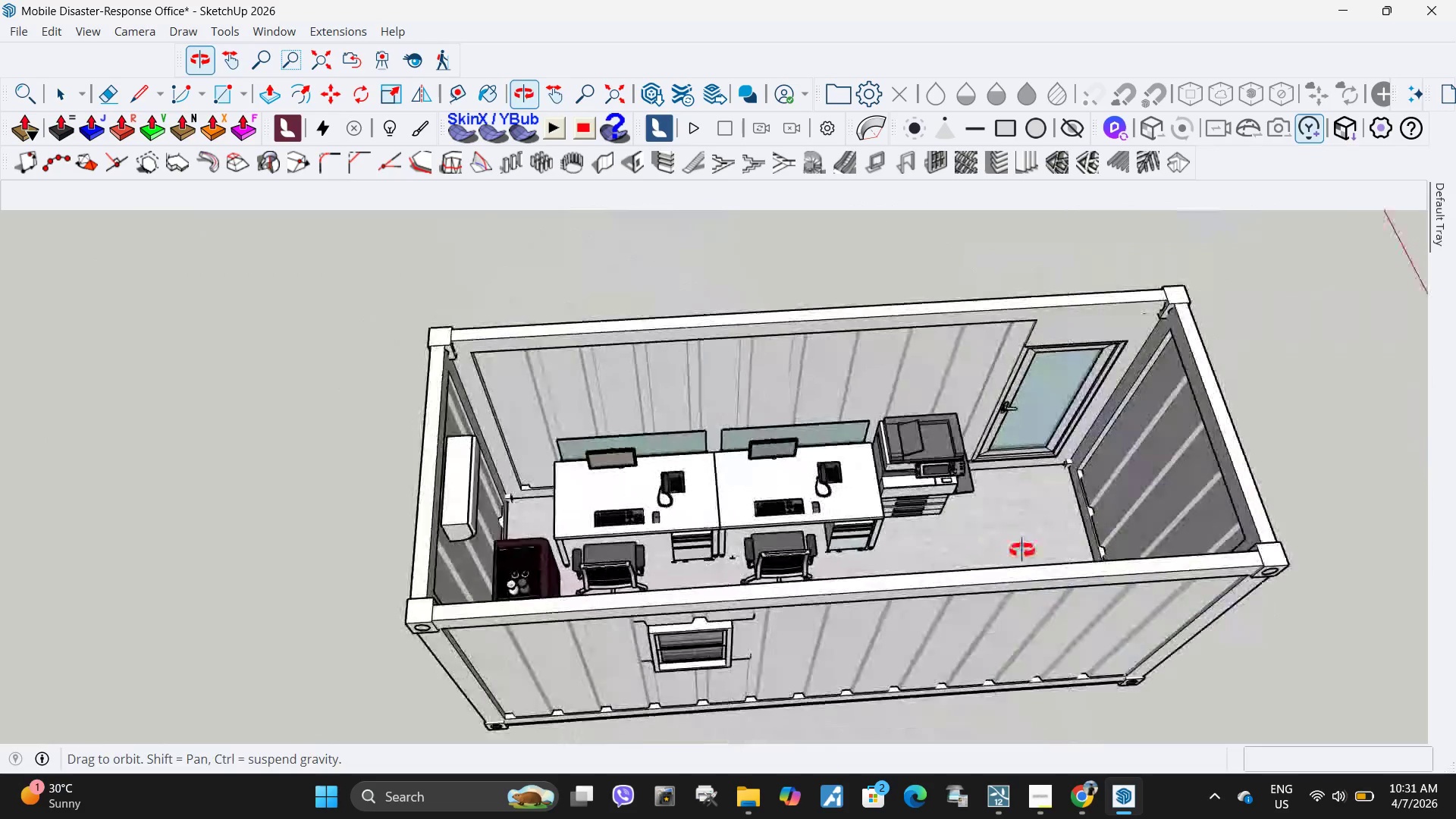 
key(Space)
 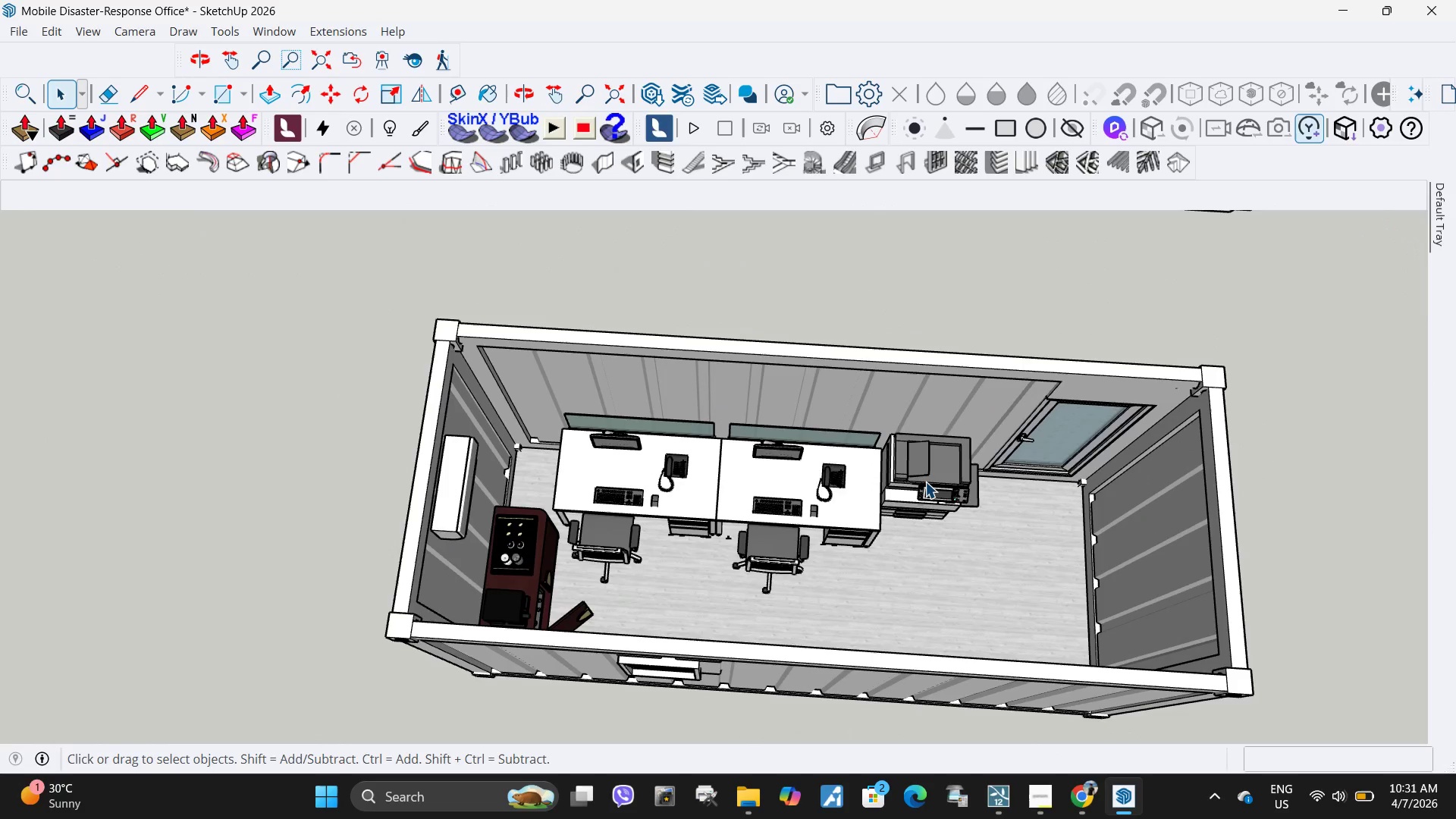 
left_click([925, 482])
 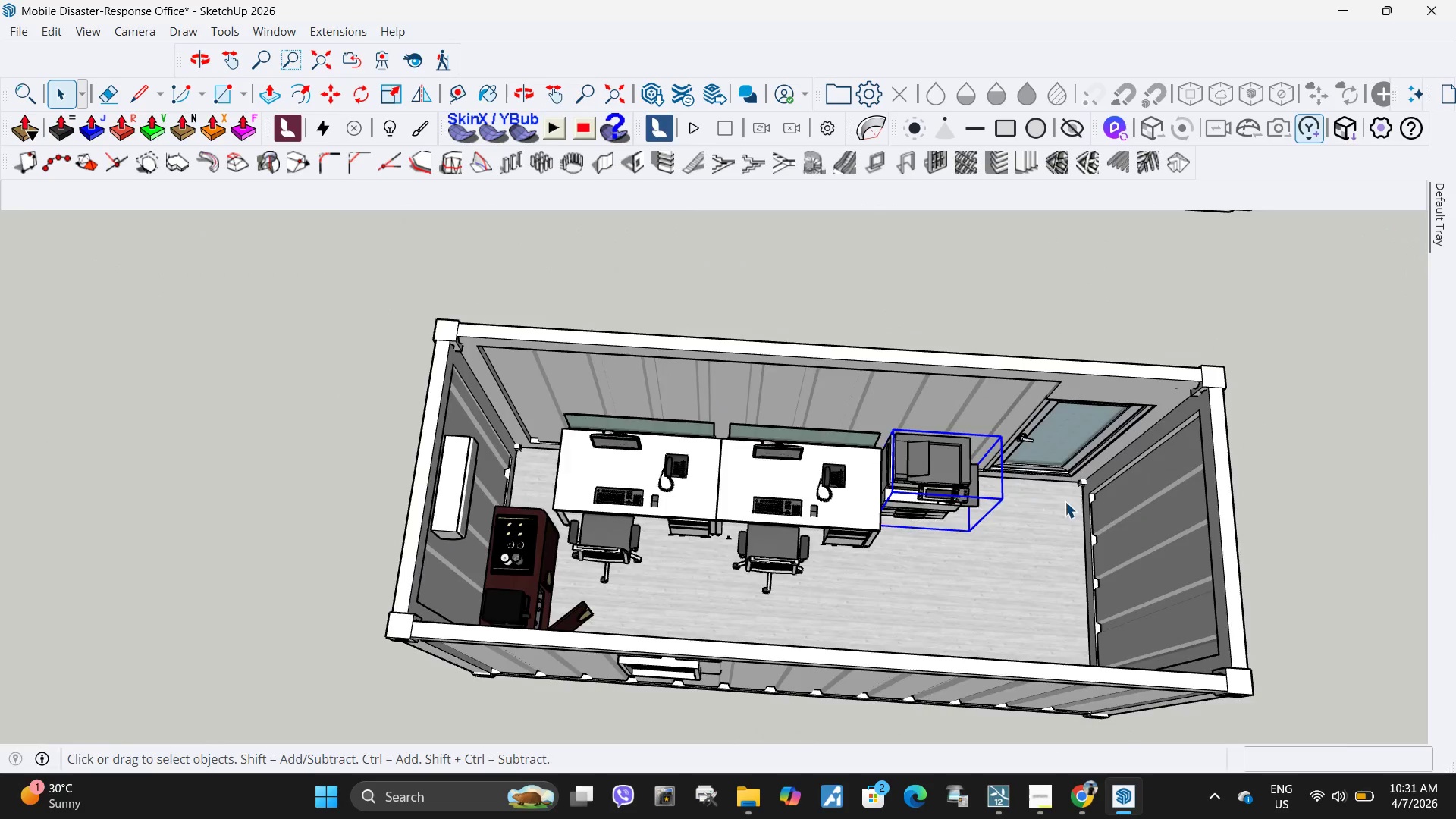 
scroll: coordinate [655, 463], scroll_direction: up, amount: 16.0
 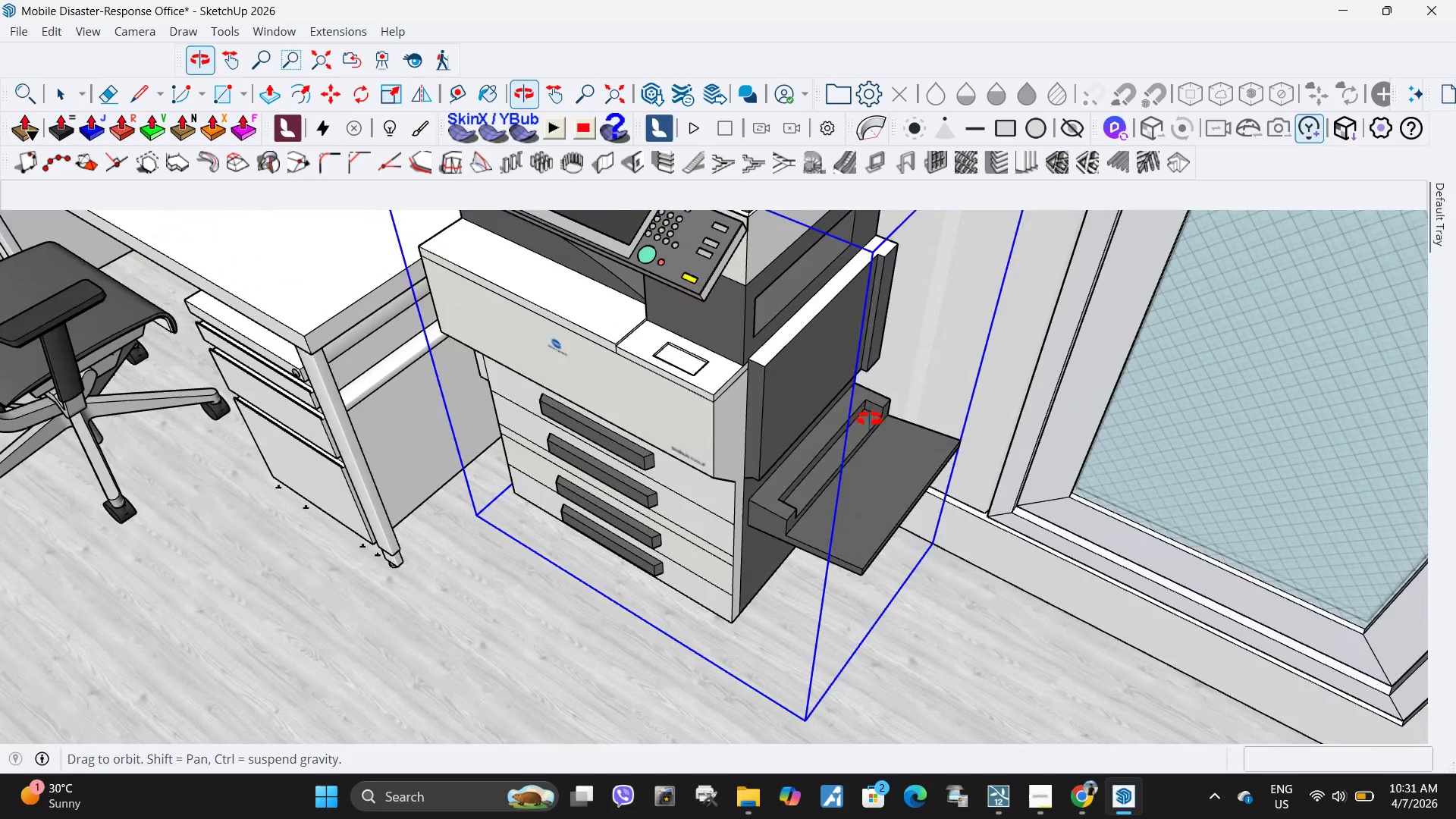 
scroll: coordinate [976, 463], scroll_direction: down, amount: 13.0
 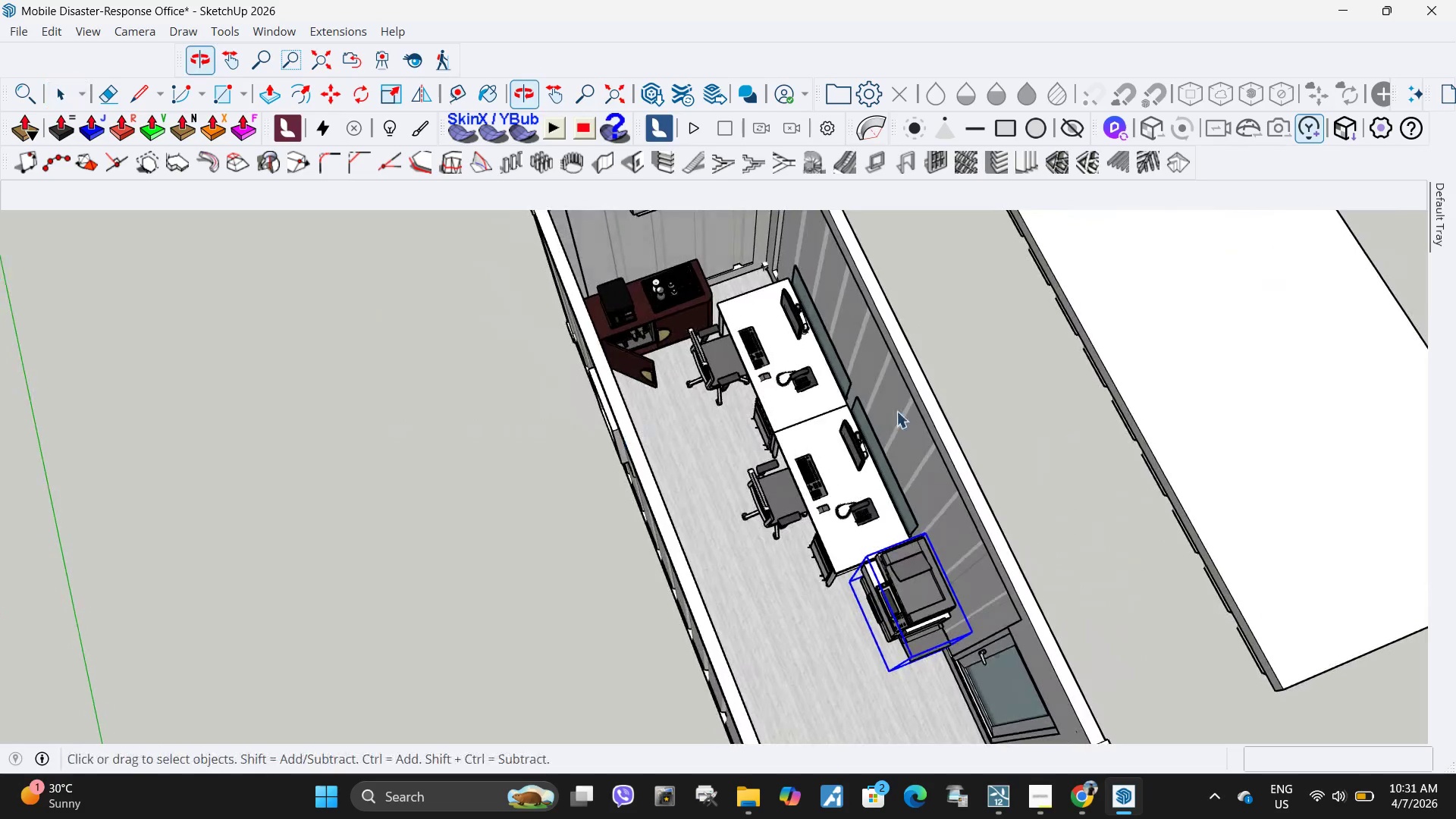 
left_click([1034, 401])
 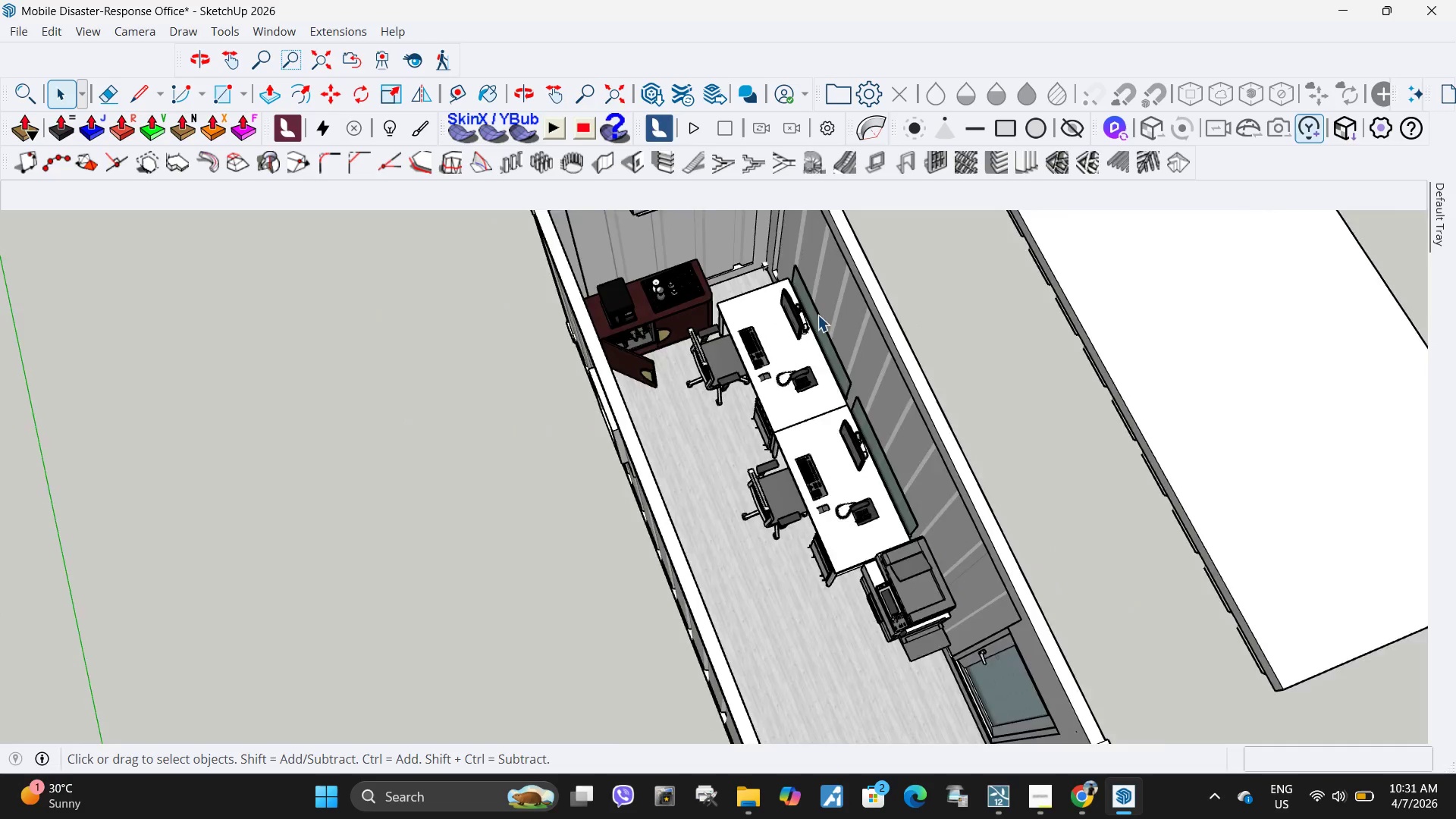 
scroll: coordinate [576, 491], scroll_direction: up, amount: 16.0
 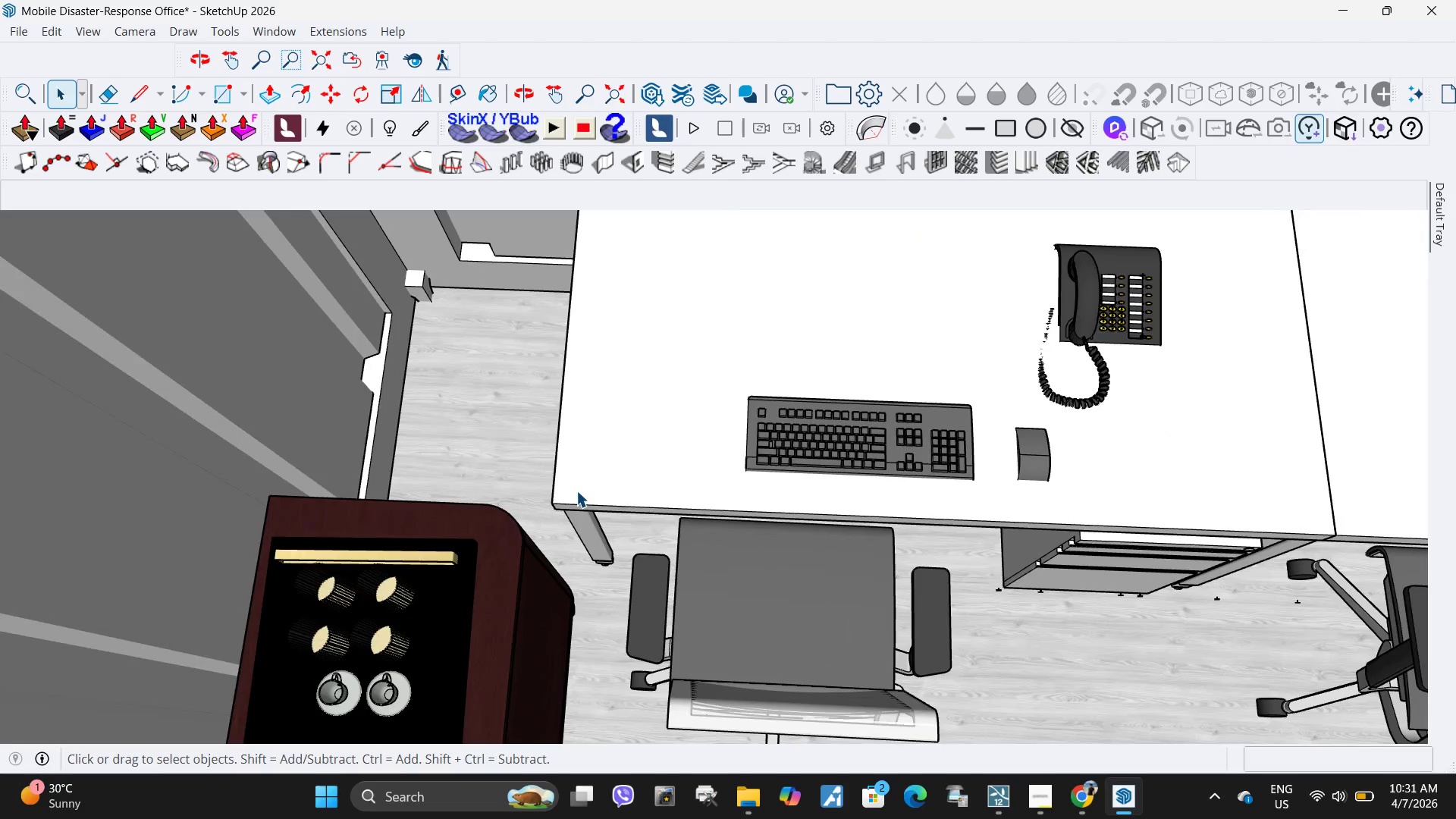 
scroll: coordinate [548, 416], scroll_direction: down, amount: 12.0
 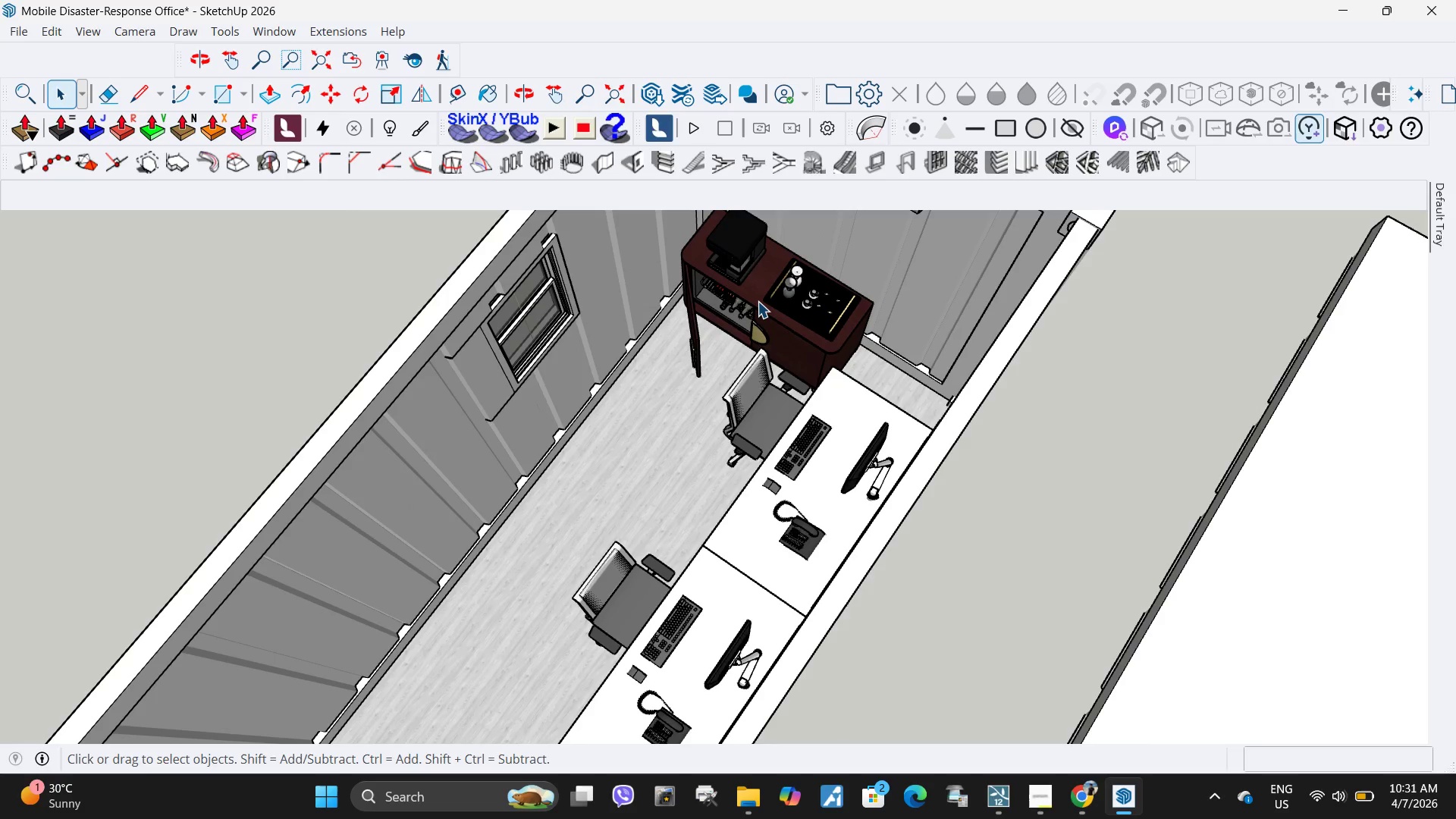 
scroll: coordinate [730, 428], scroll_direction: none, amount: 0.0
 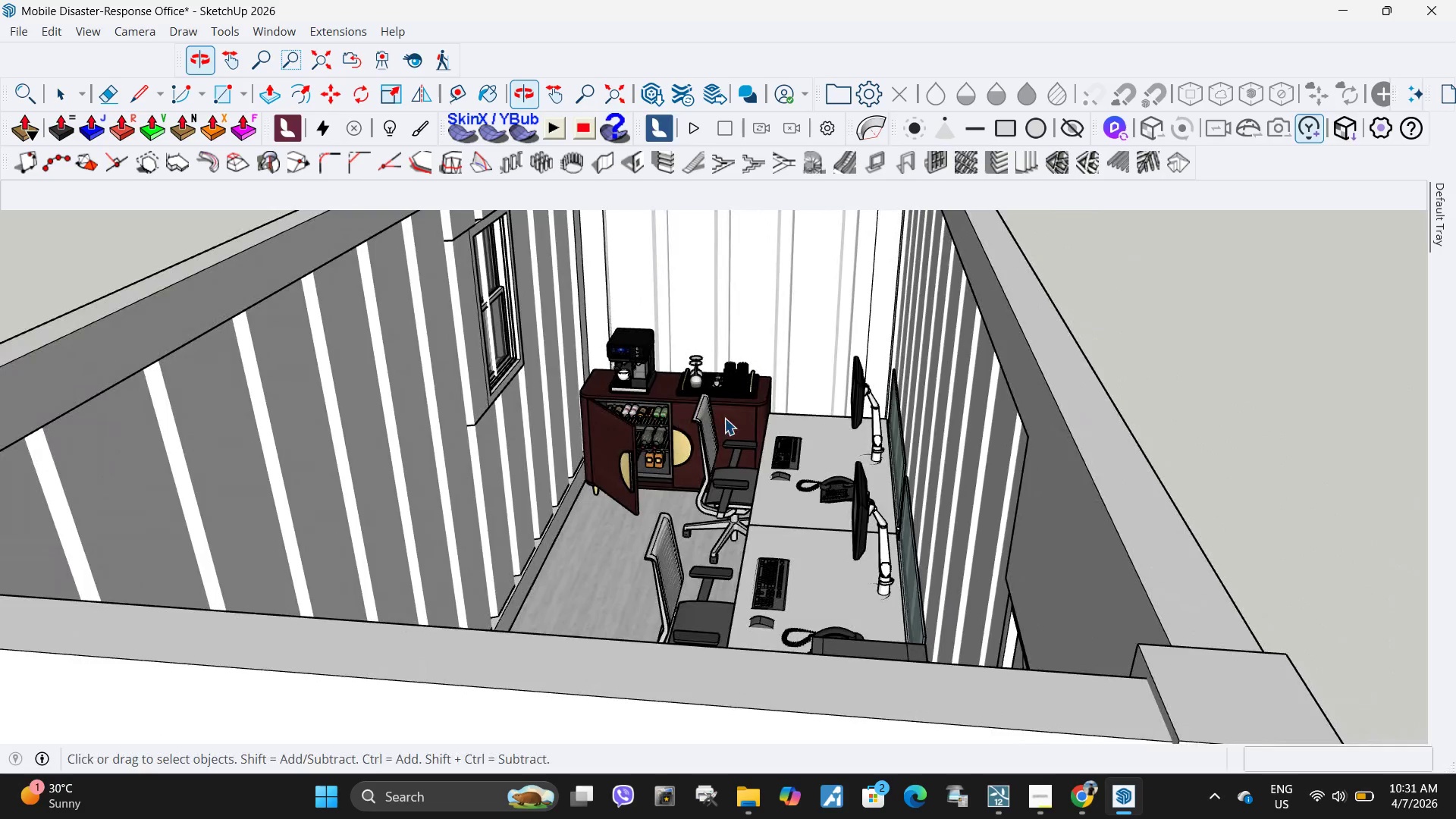 
key(H)
 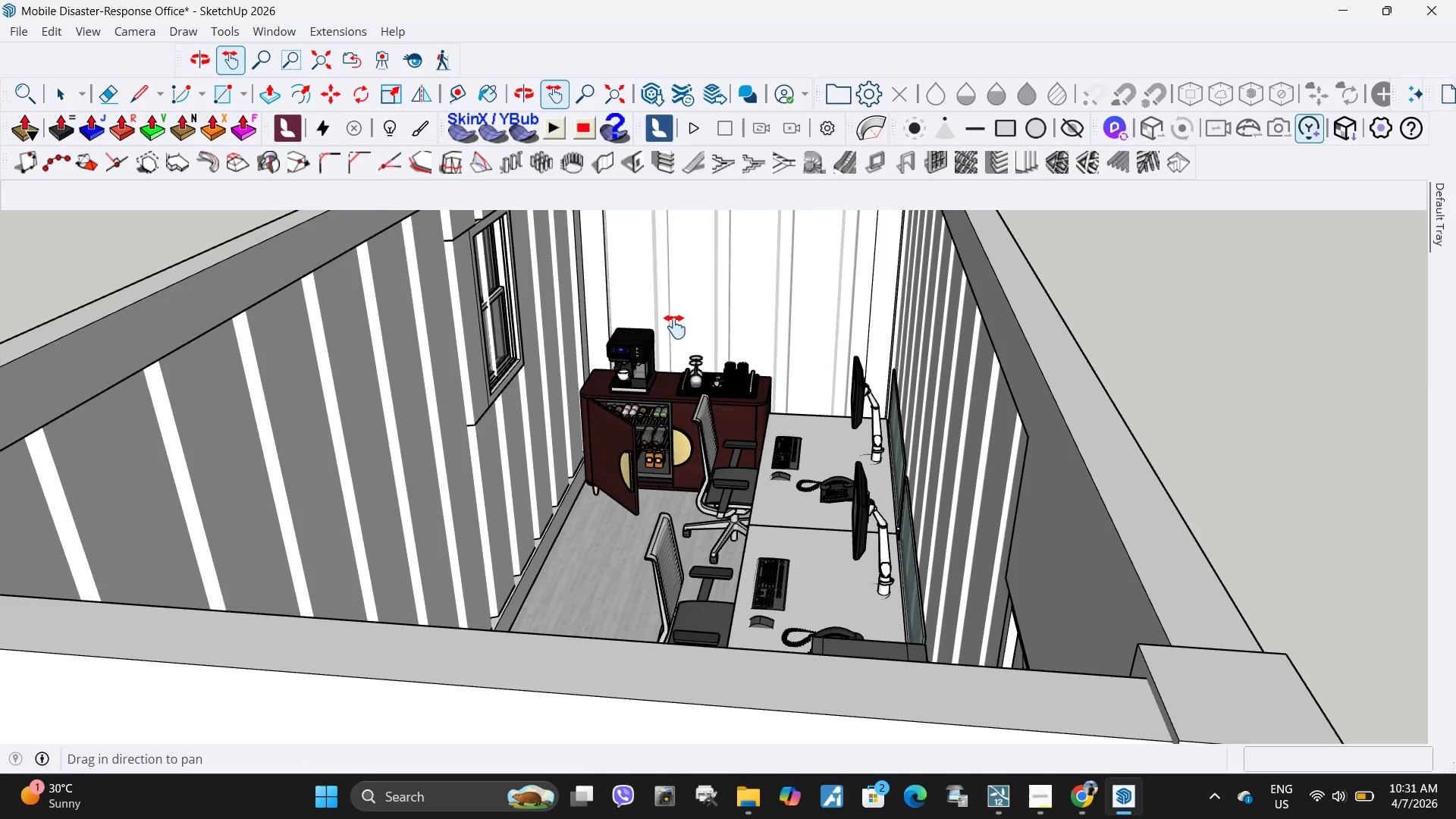 
left_click_drag(start_coordinate=[678, 324], to_coordinate=[632, 444])
 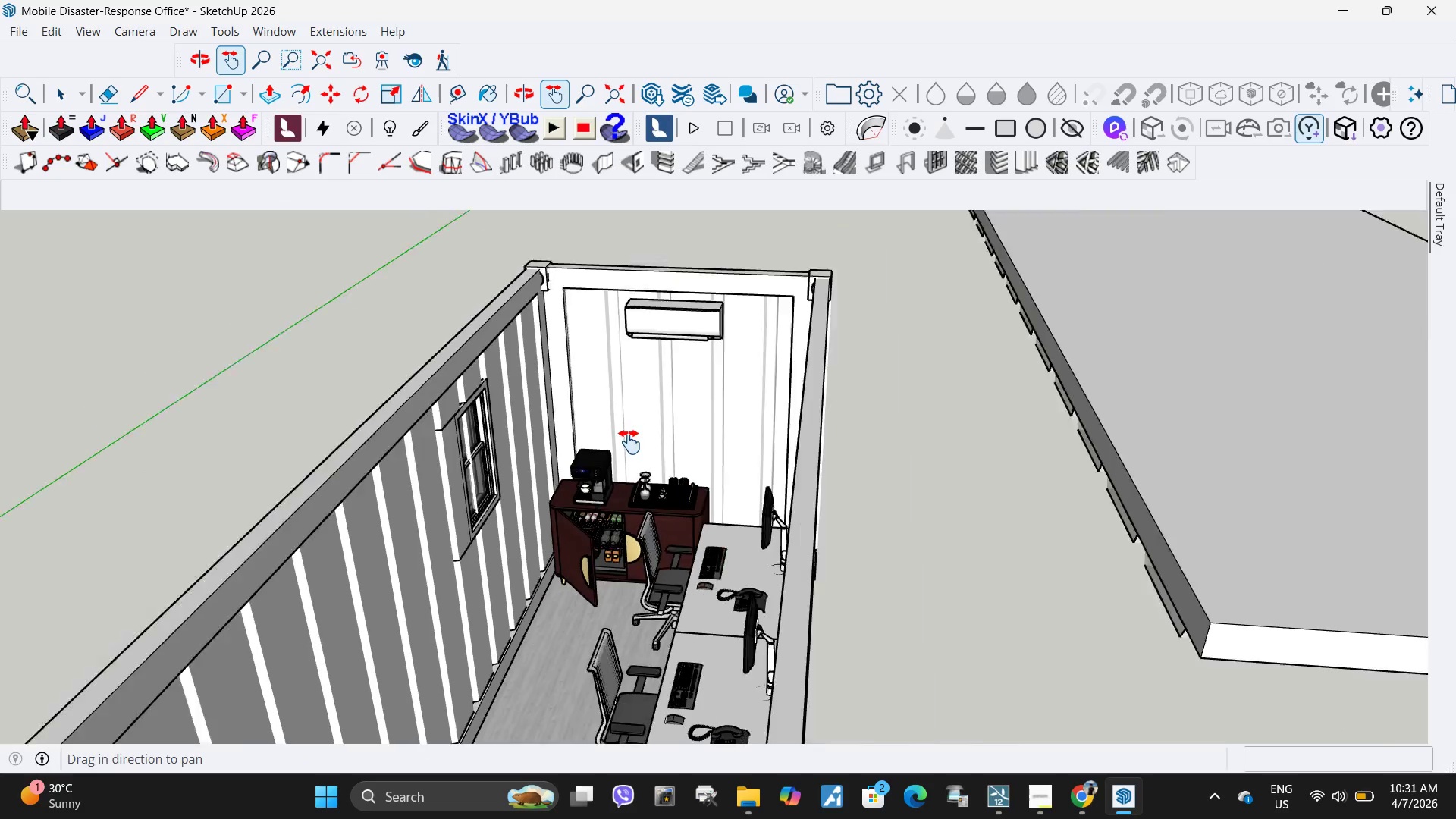 
scroll: coordinate [629, 442], scroll_direction: down, amount: 3.0
 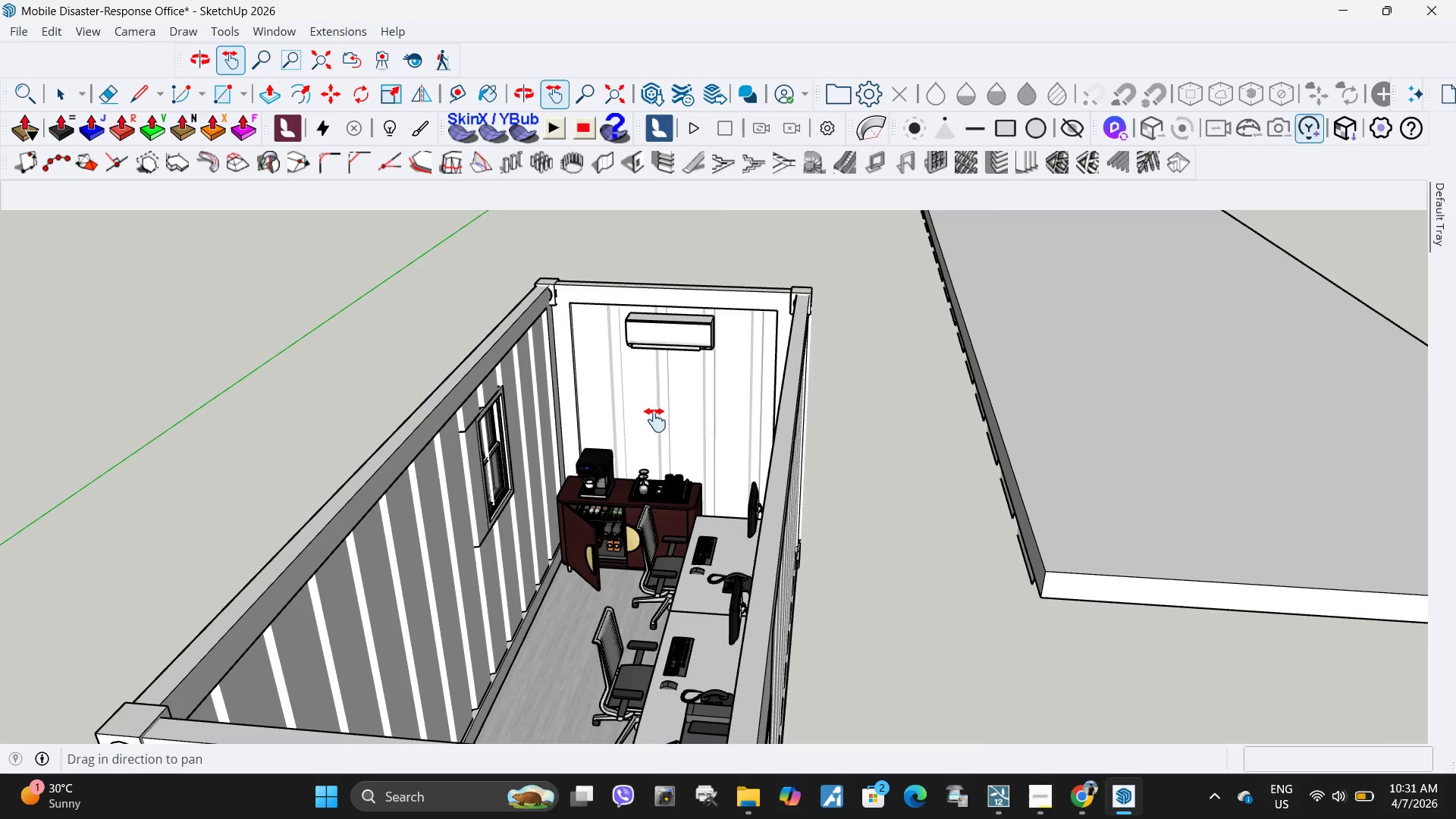 
key(Space)
 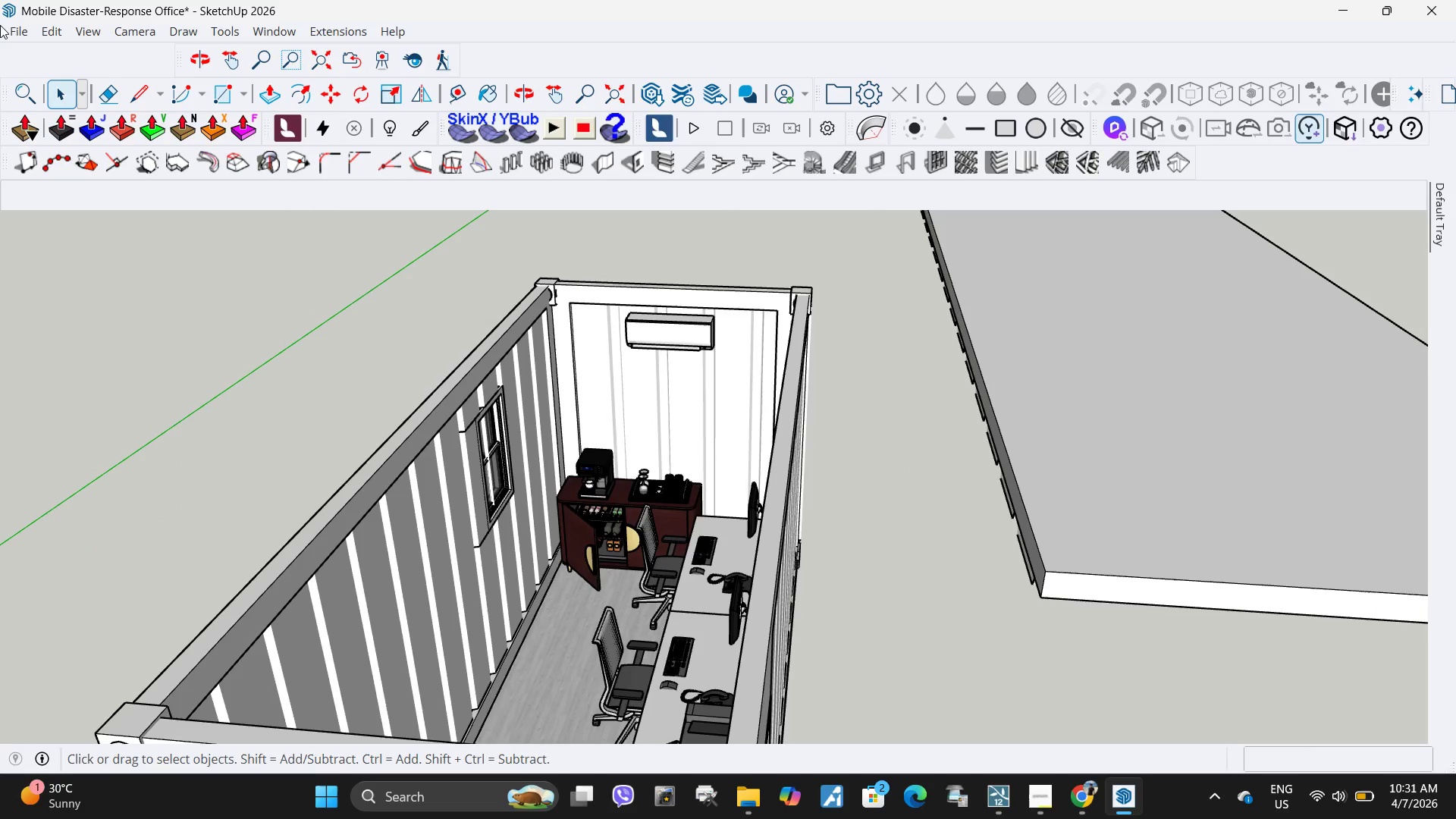 
left_click([8, 25])
 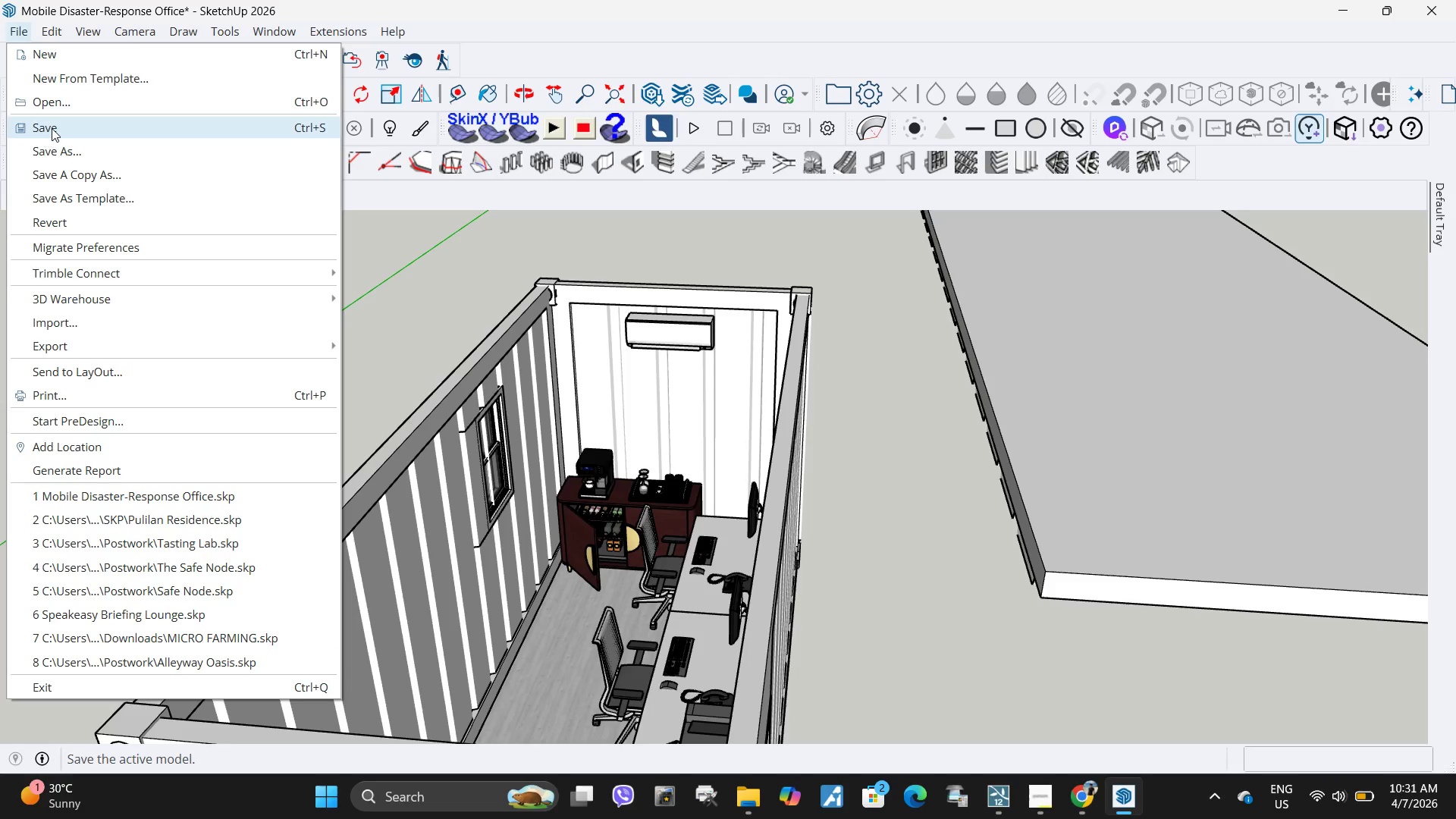 
double_click([52, 128])
 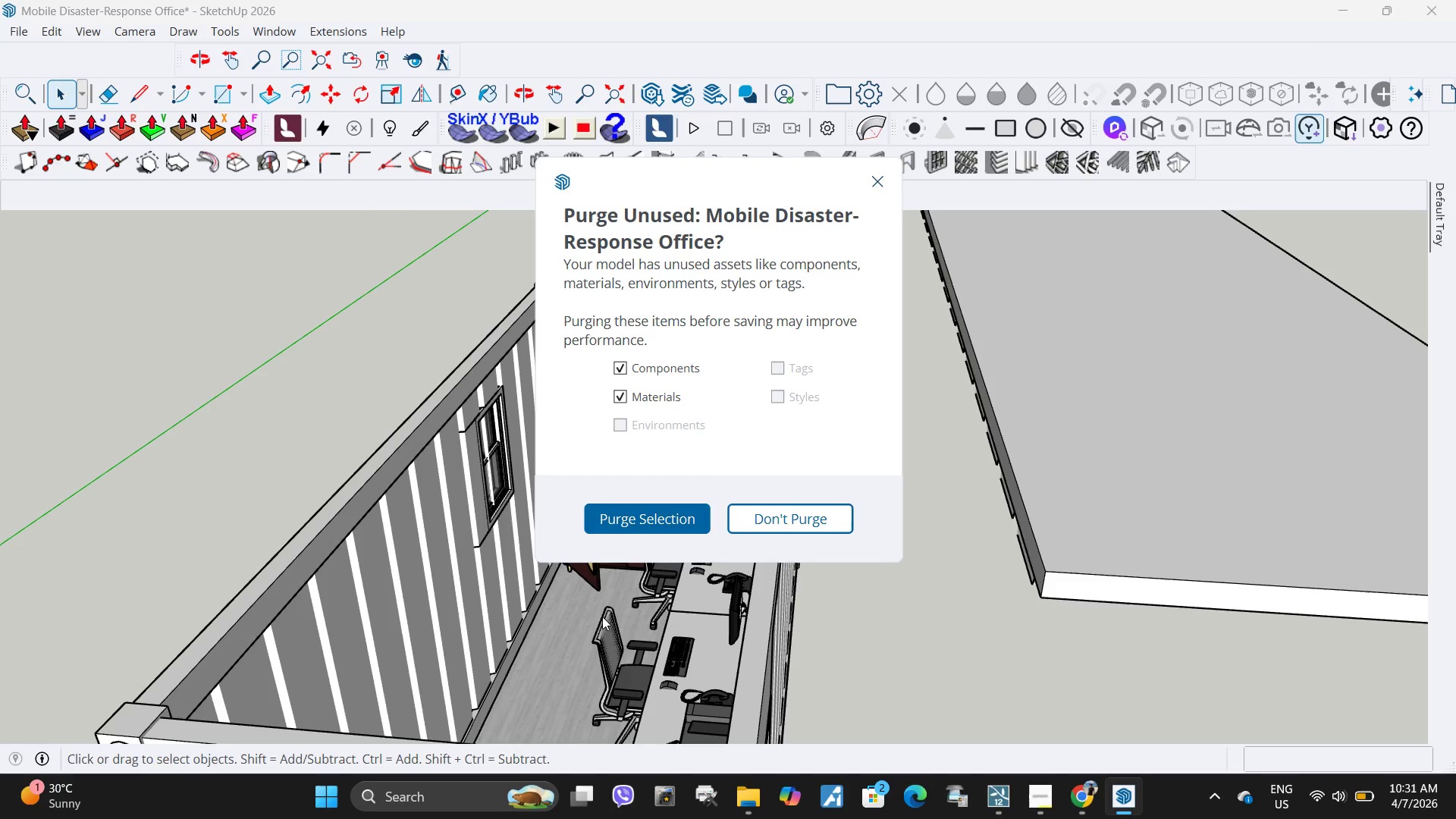 
left_click([646, 524])
 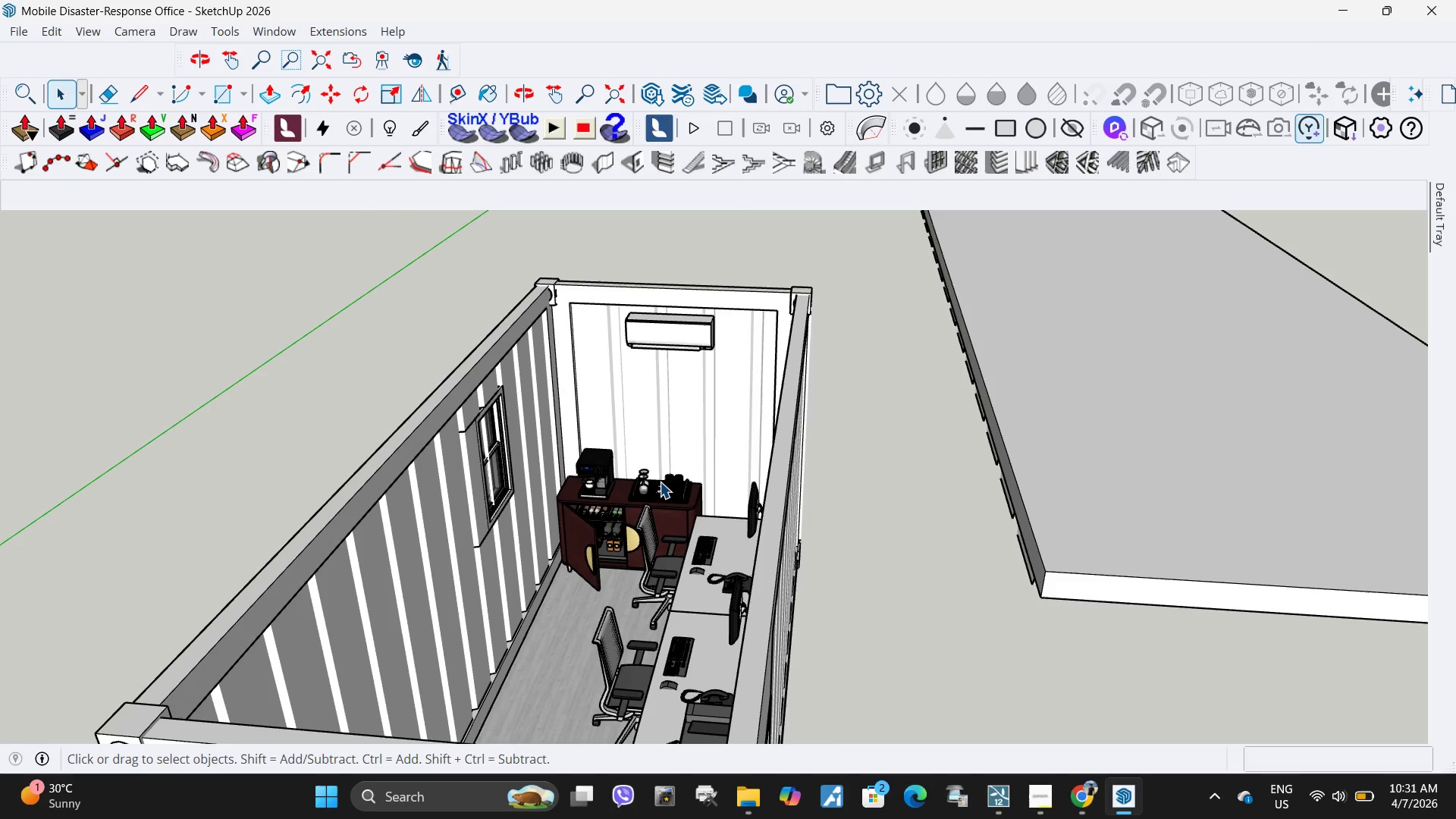 
scroll: coordinate [563, 466], scroll_direction: down, amount: 4.0
 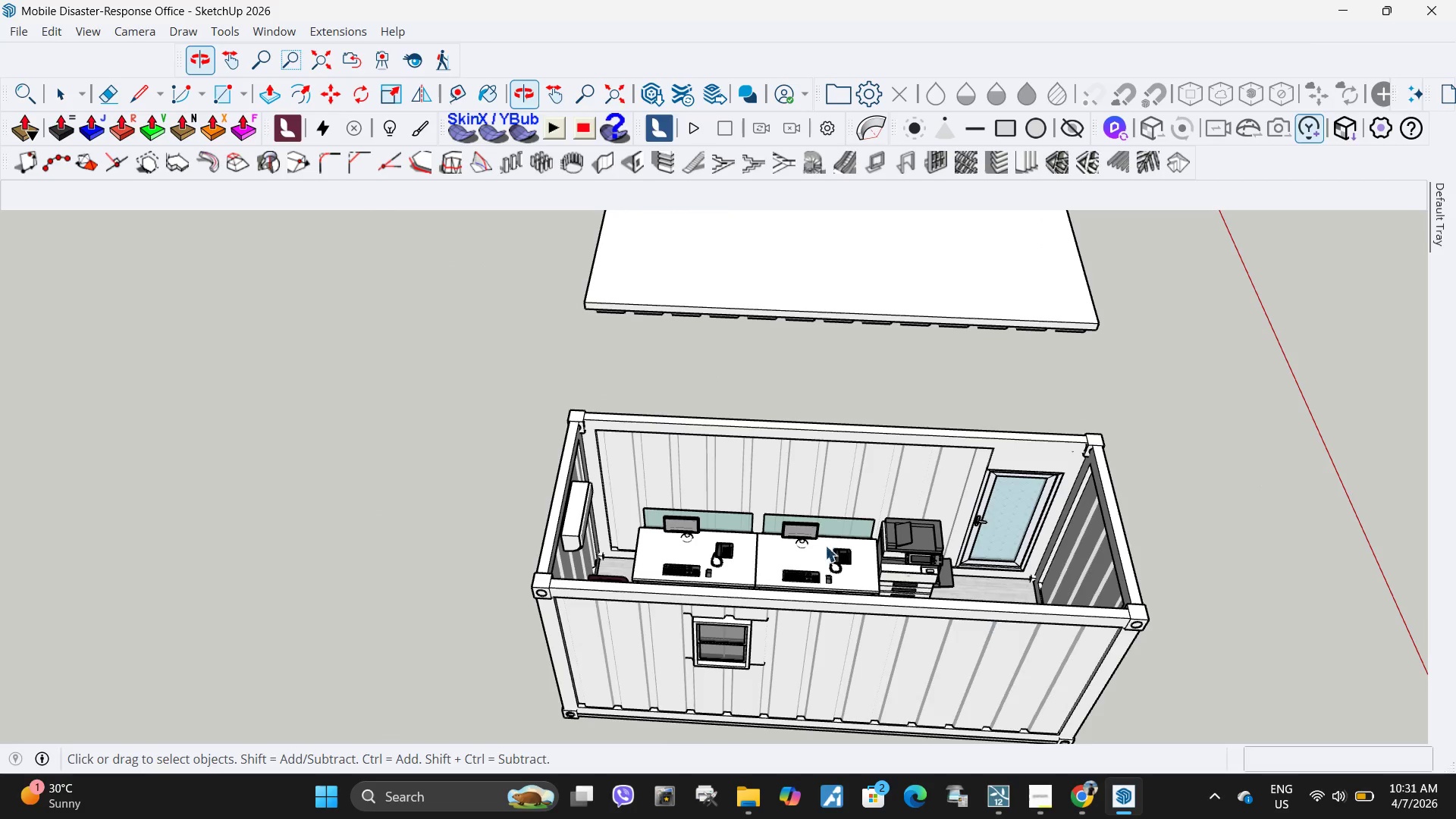 
scroll: coordinate [803, 521], scroll_direction: up, amount: 5.0
 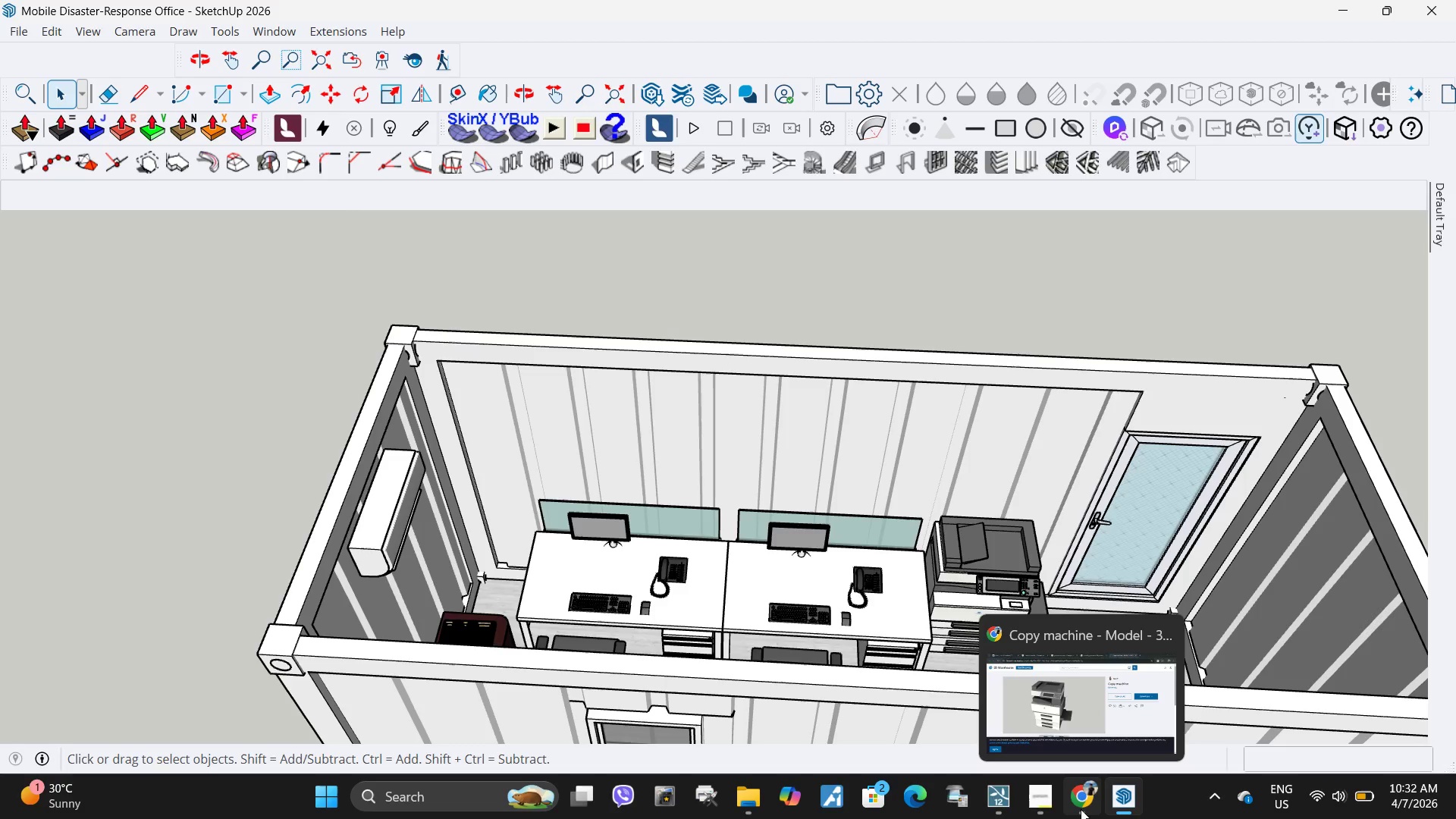 
wait(28.34)
 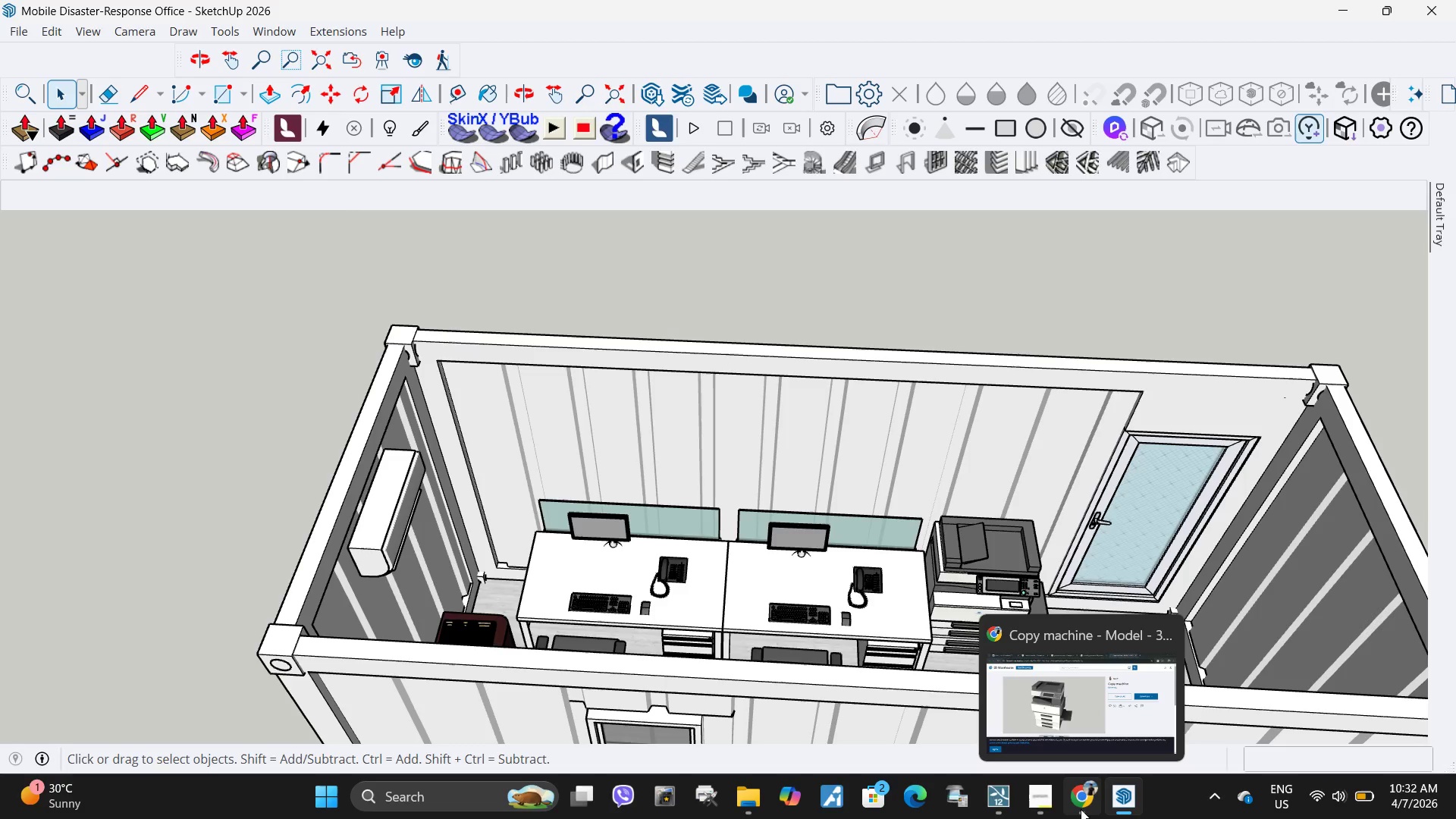 
left_click([645, 94])
 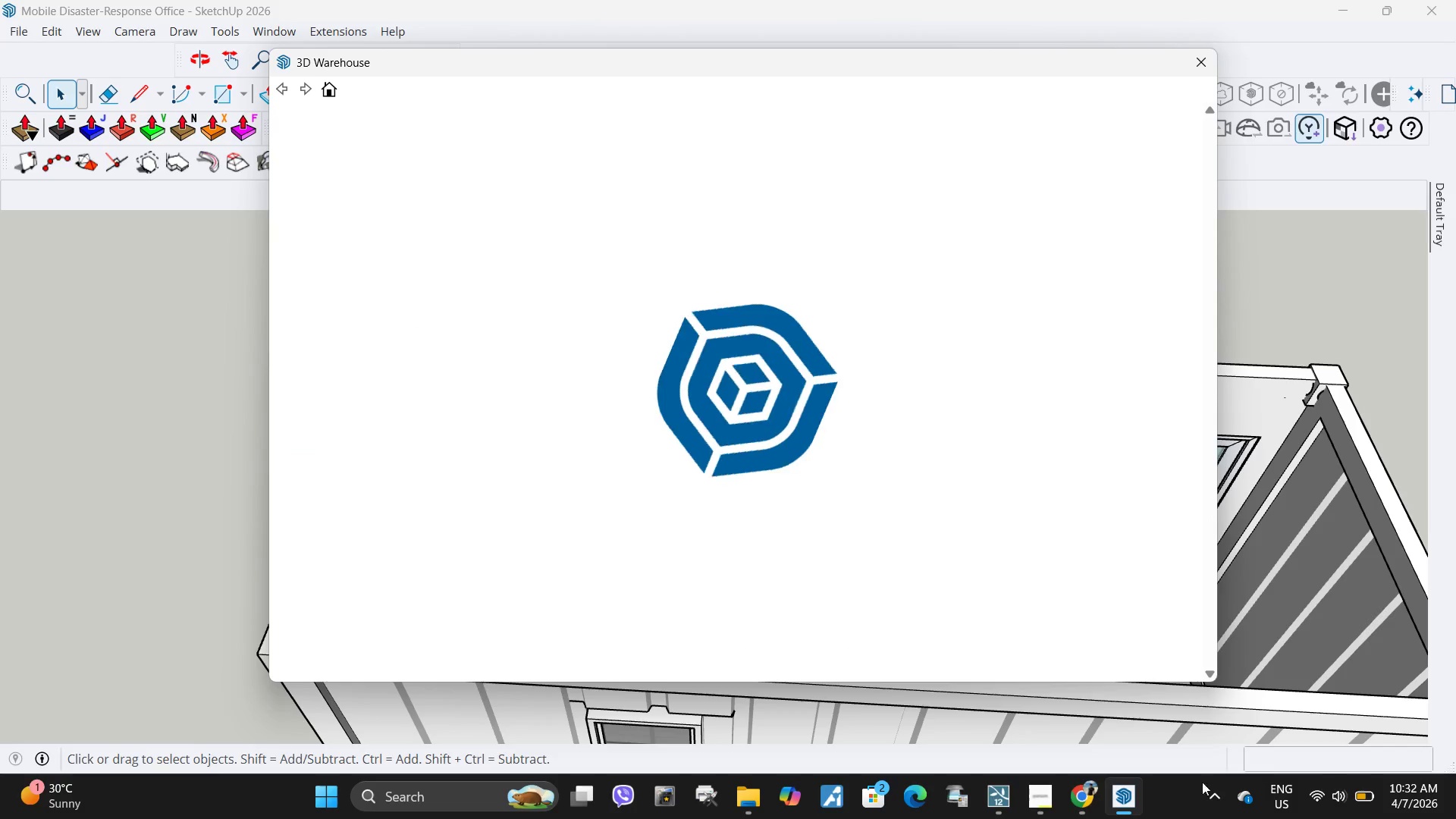 
left_click([1077, 795])
 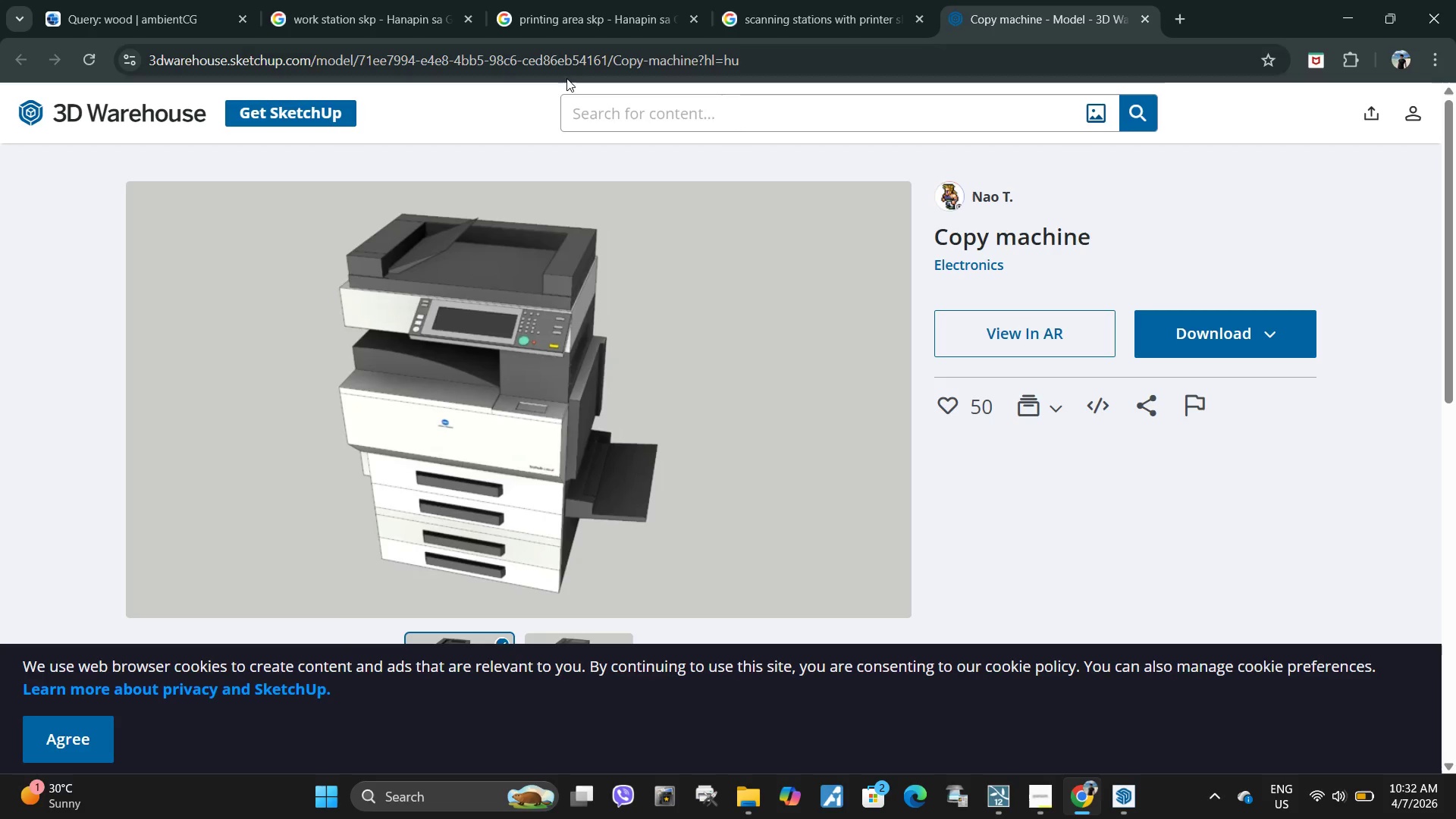 
left_click([574, 60])
 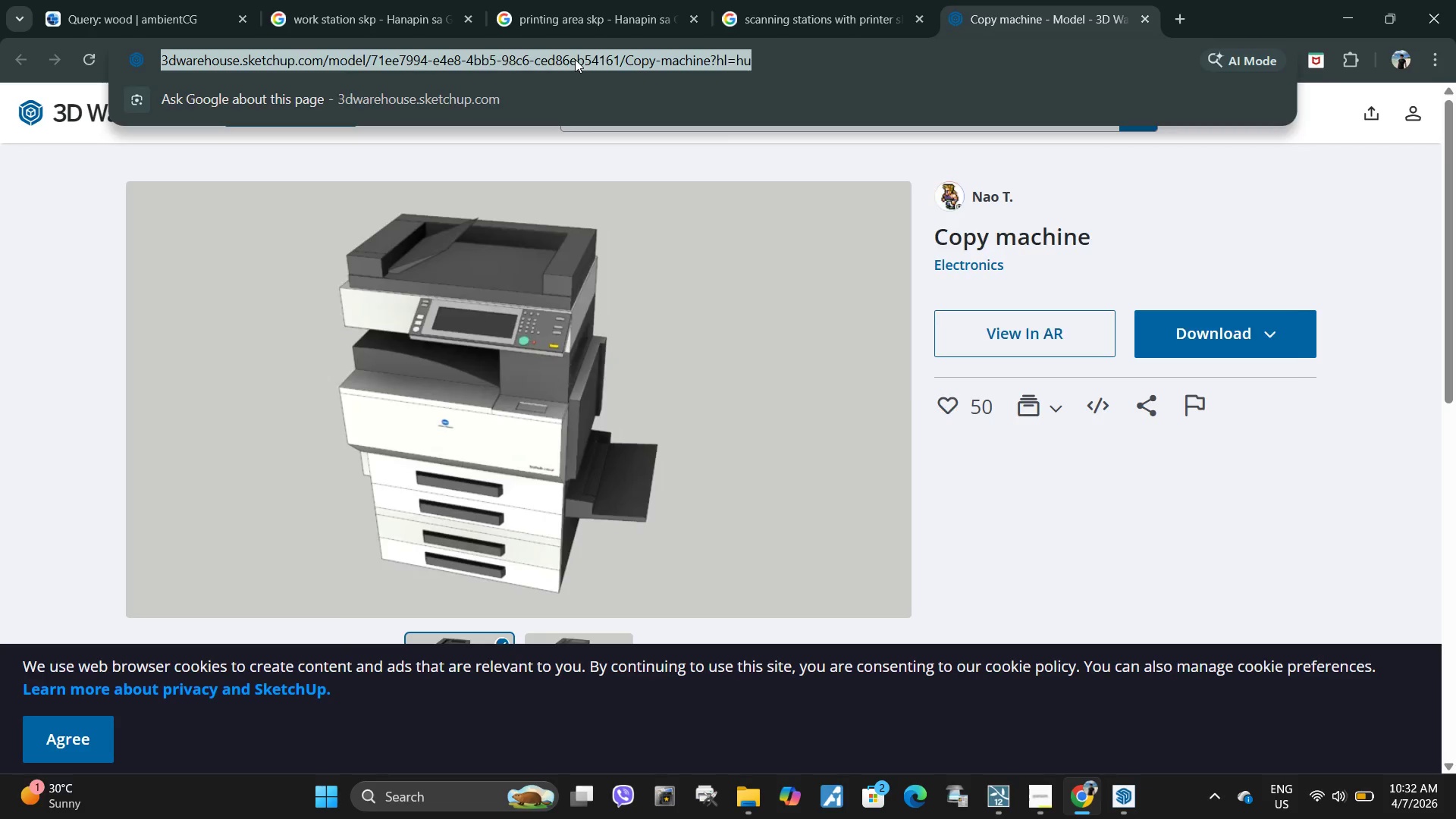 
type(wall mounted tv)
 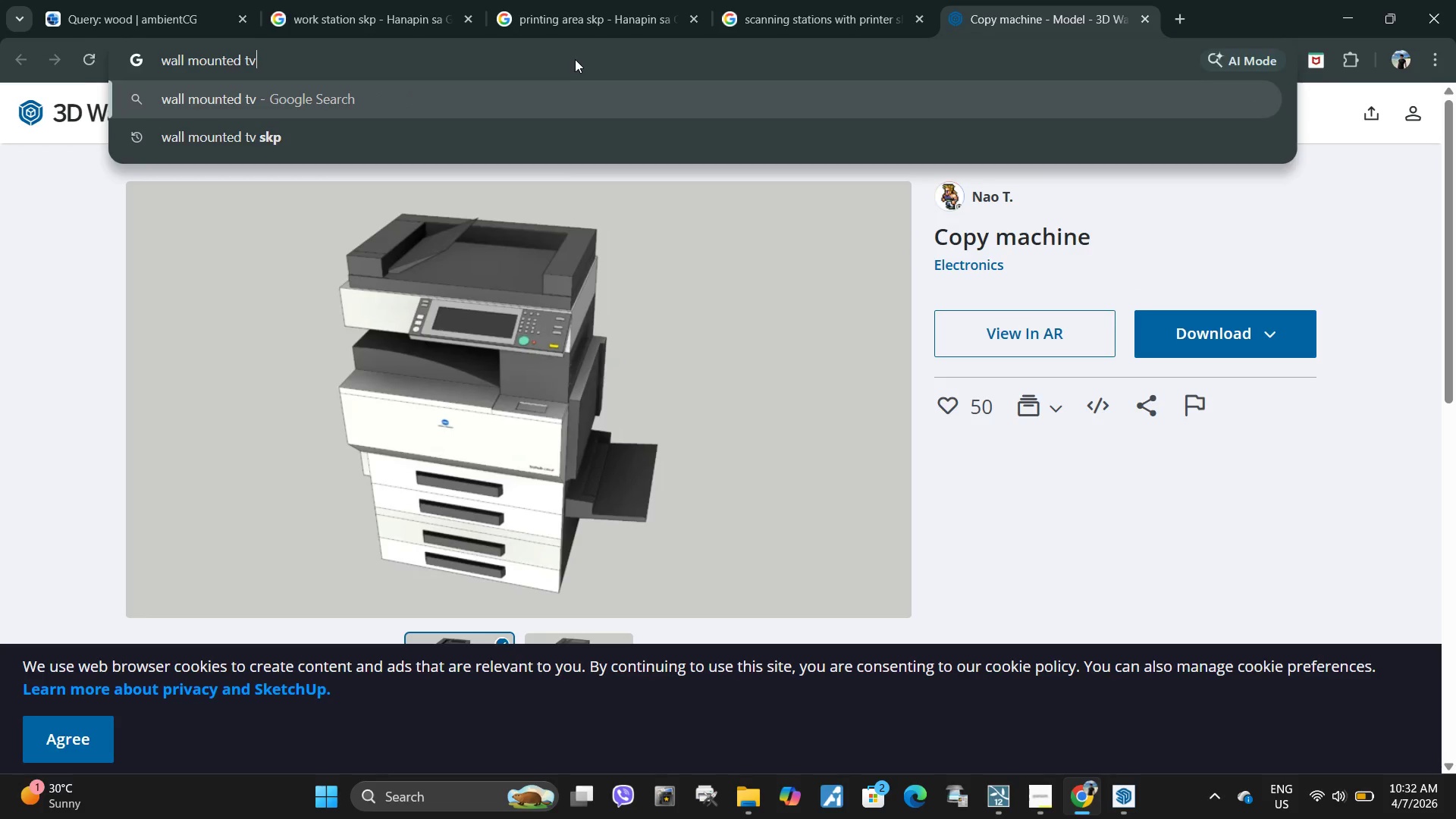 
key(Enter)
 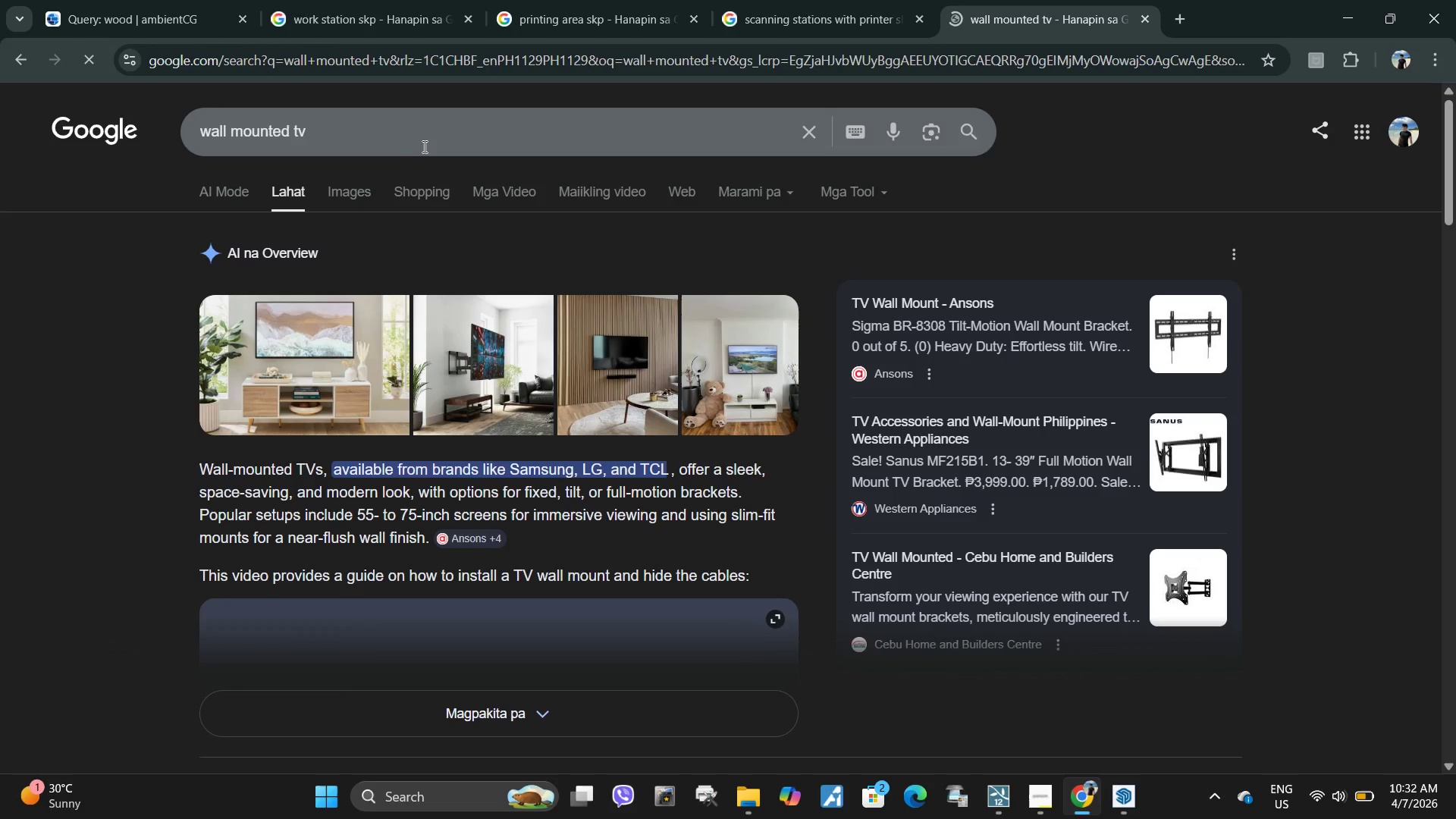 
double_click([361, 195])
 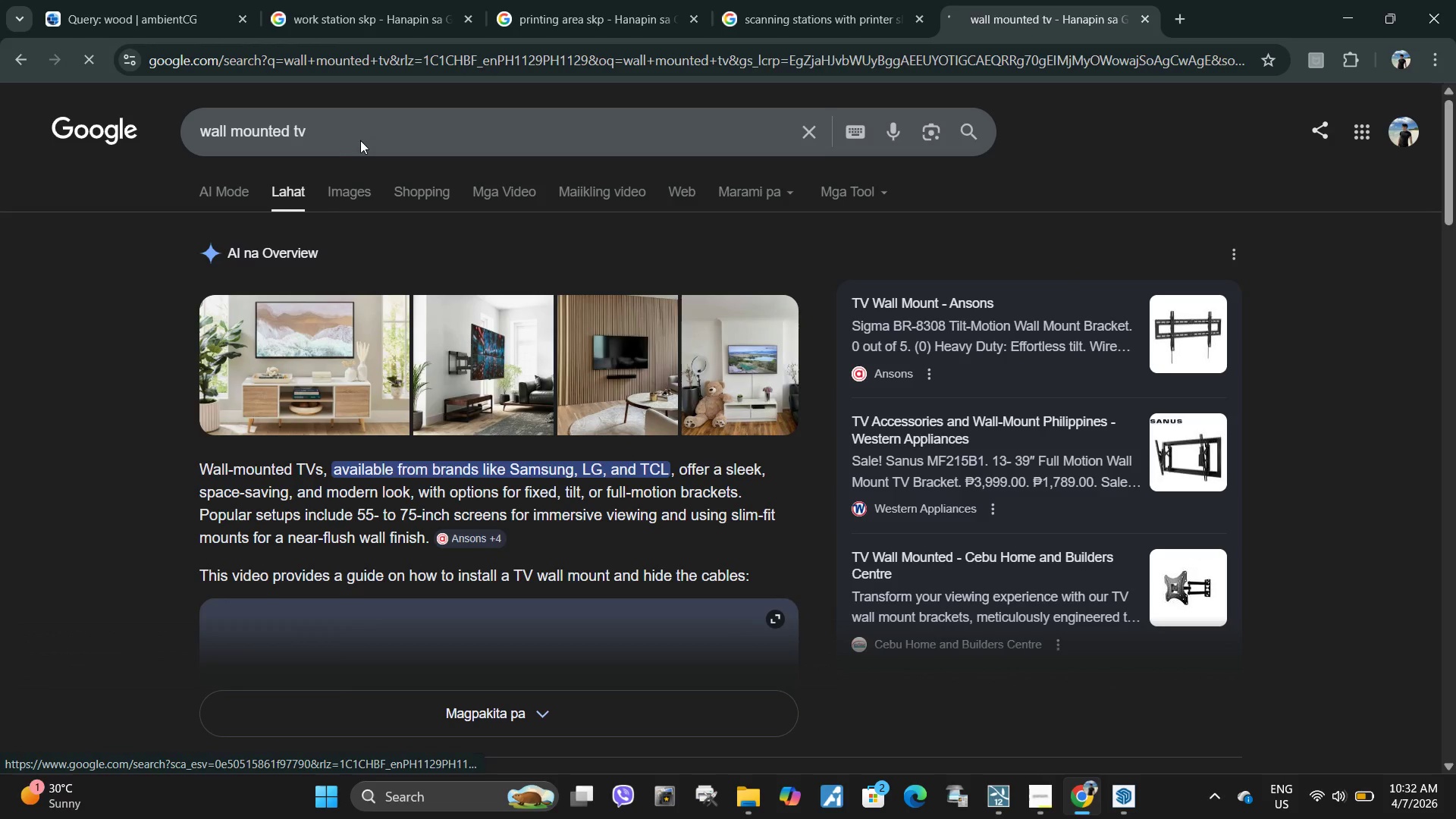 
double_click([366, 134])
 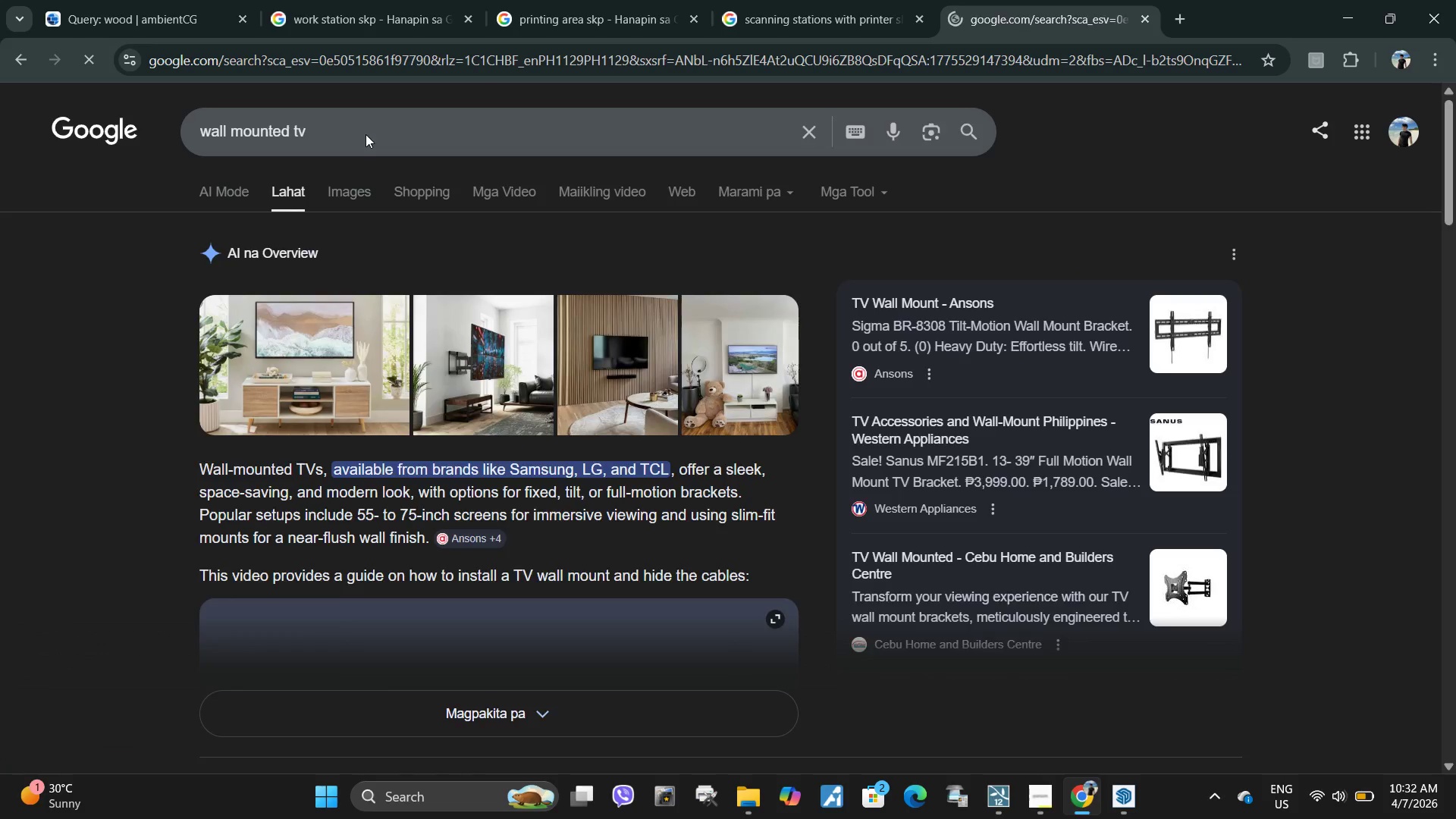 
triple_click([366, 134])
 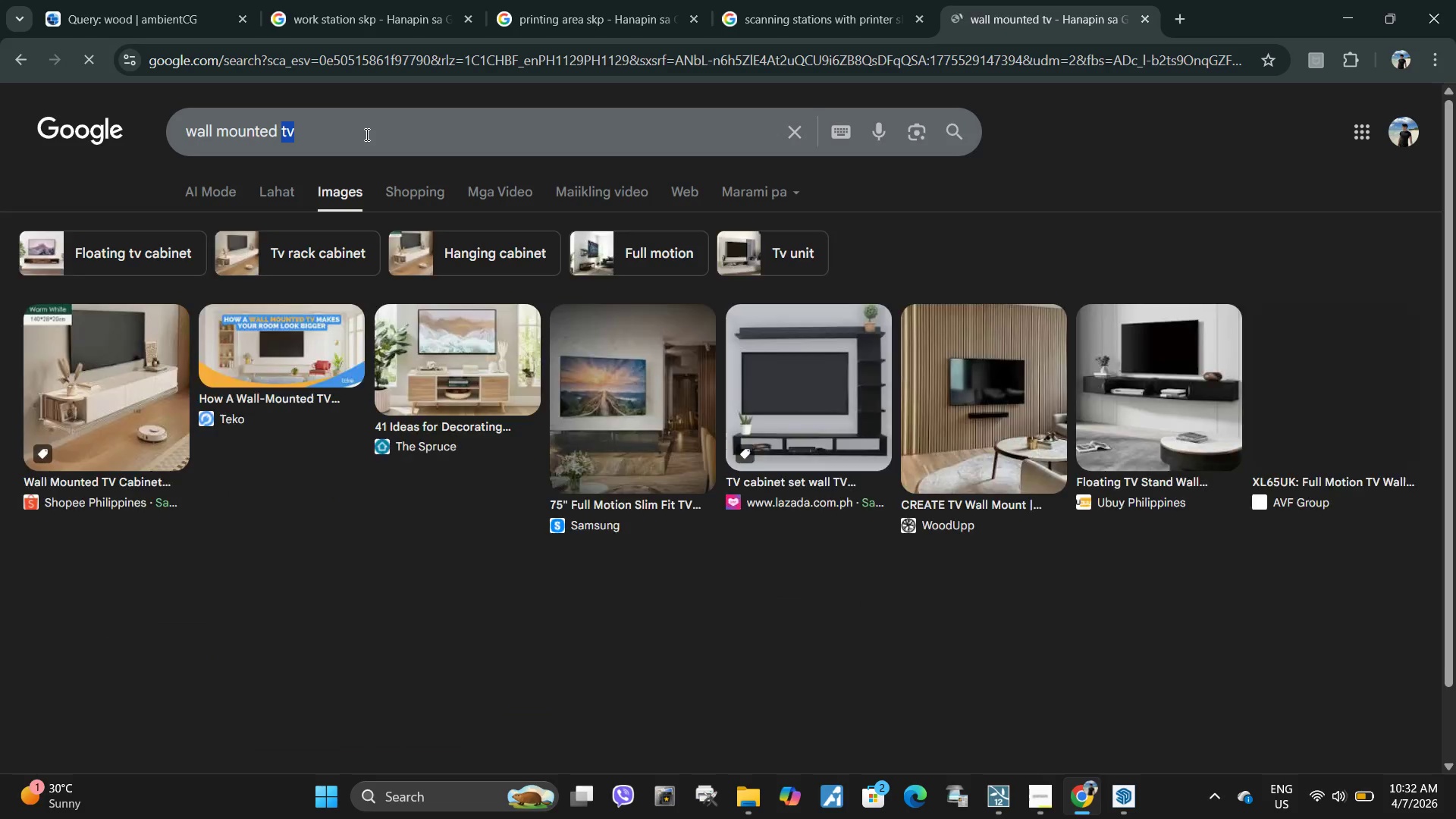 
triple_click([366, 134])
 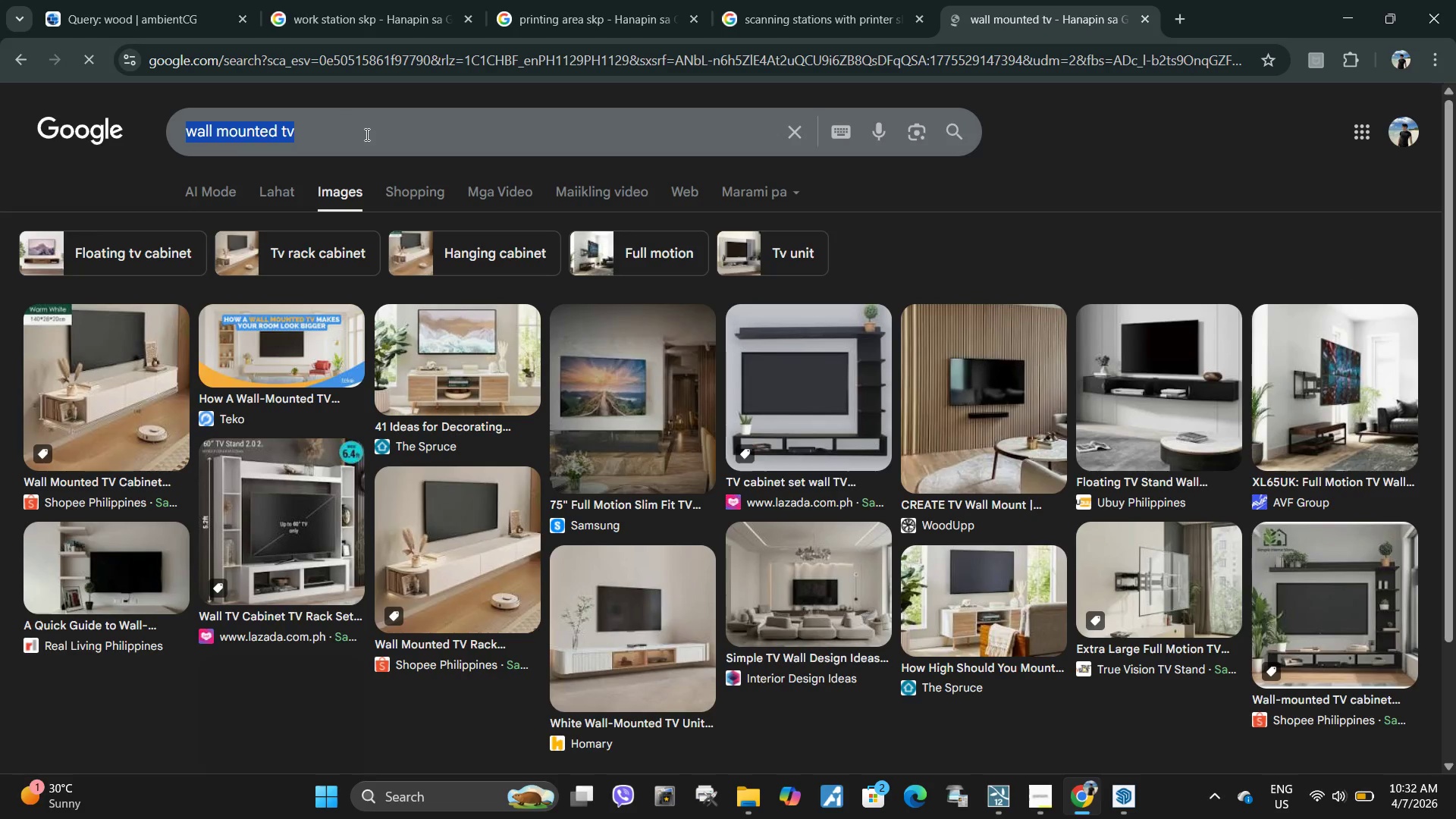 
triple_click([366, 134])
 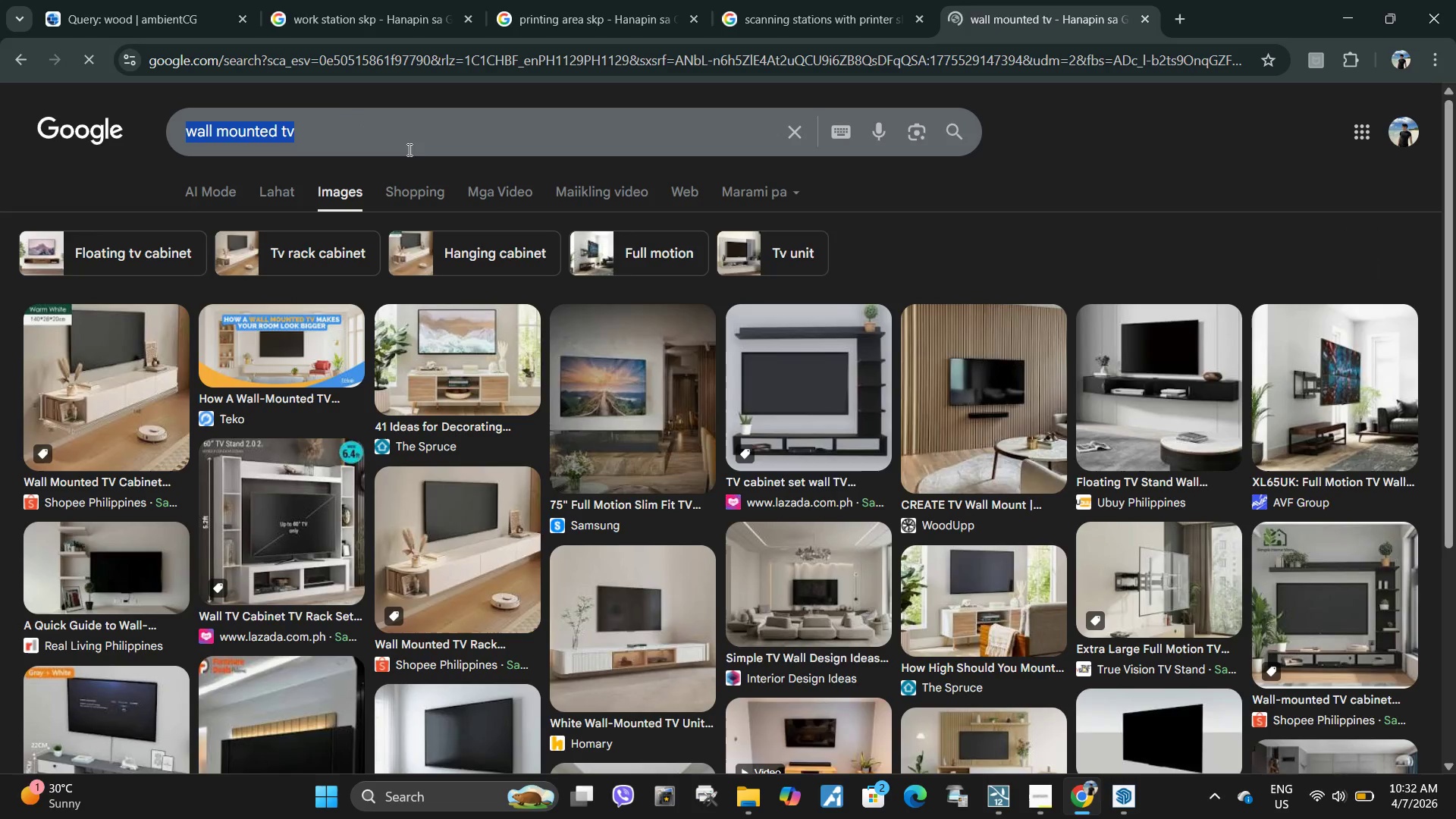 
triple_click([419, 150])
 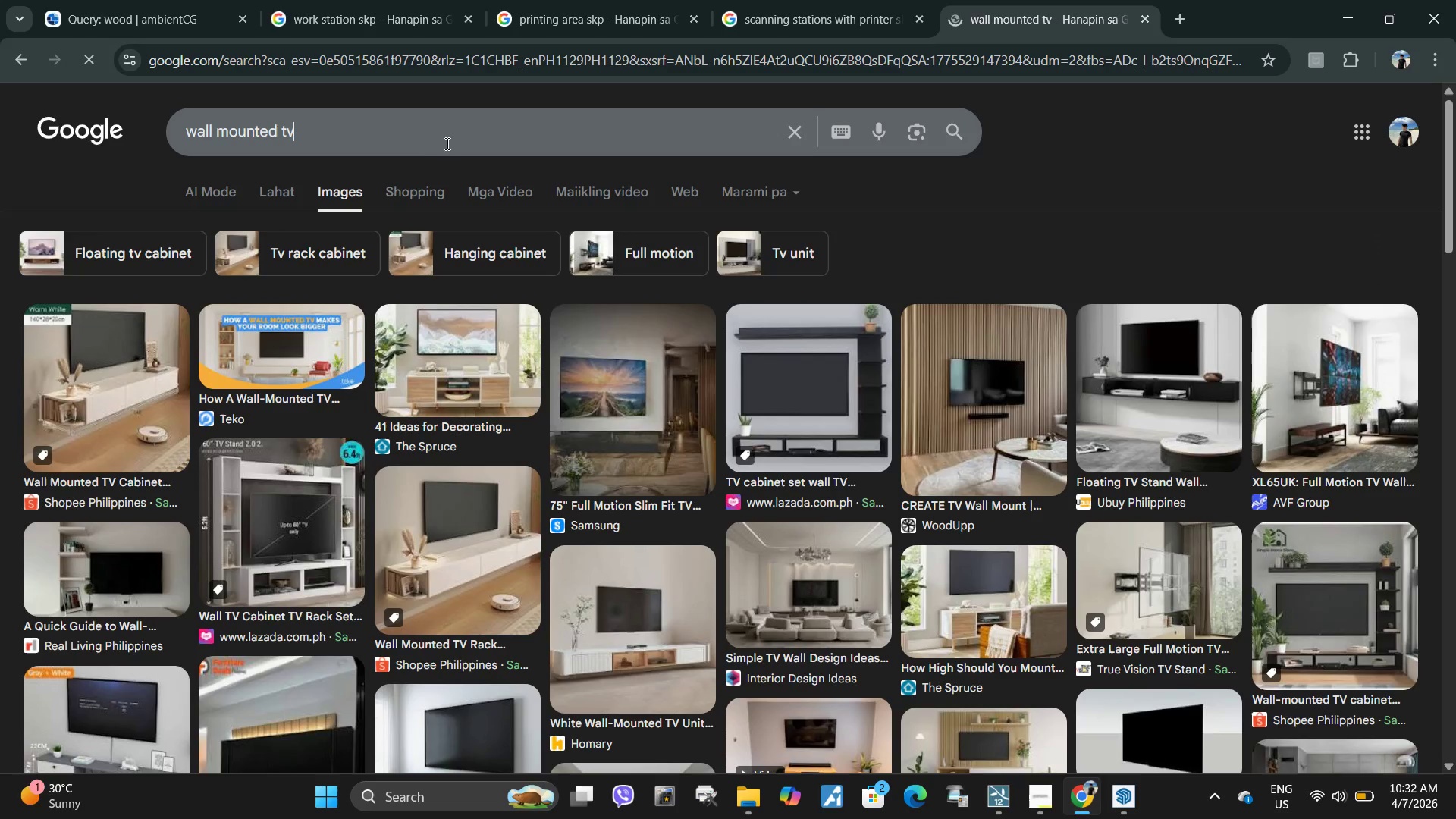 
triple_click([449, 141])
 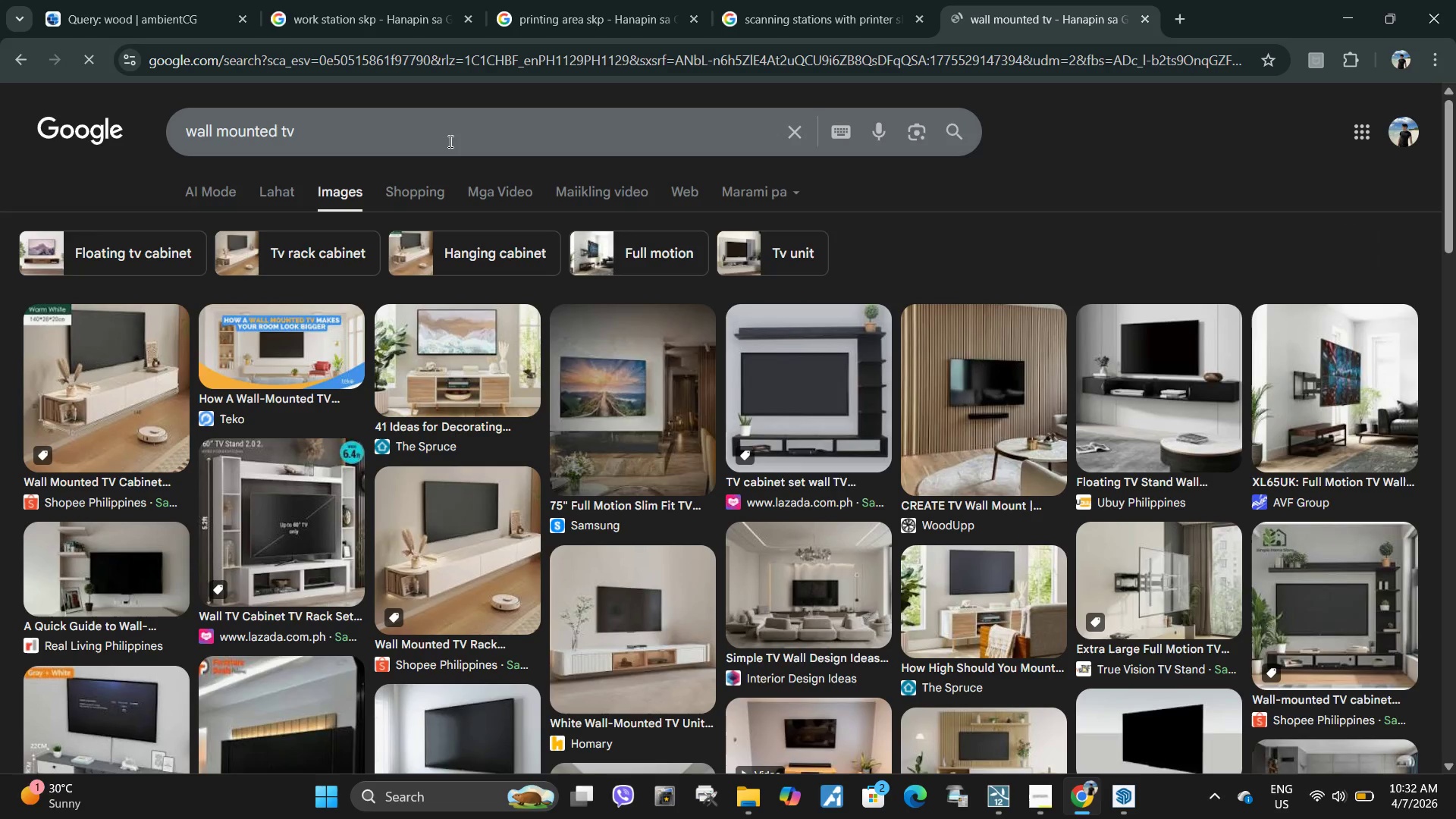 
type( skp)
 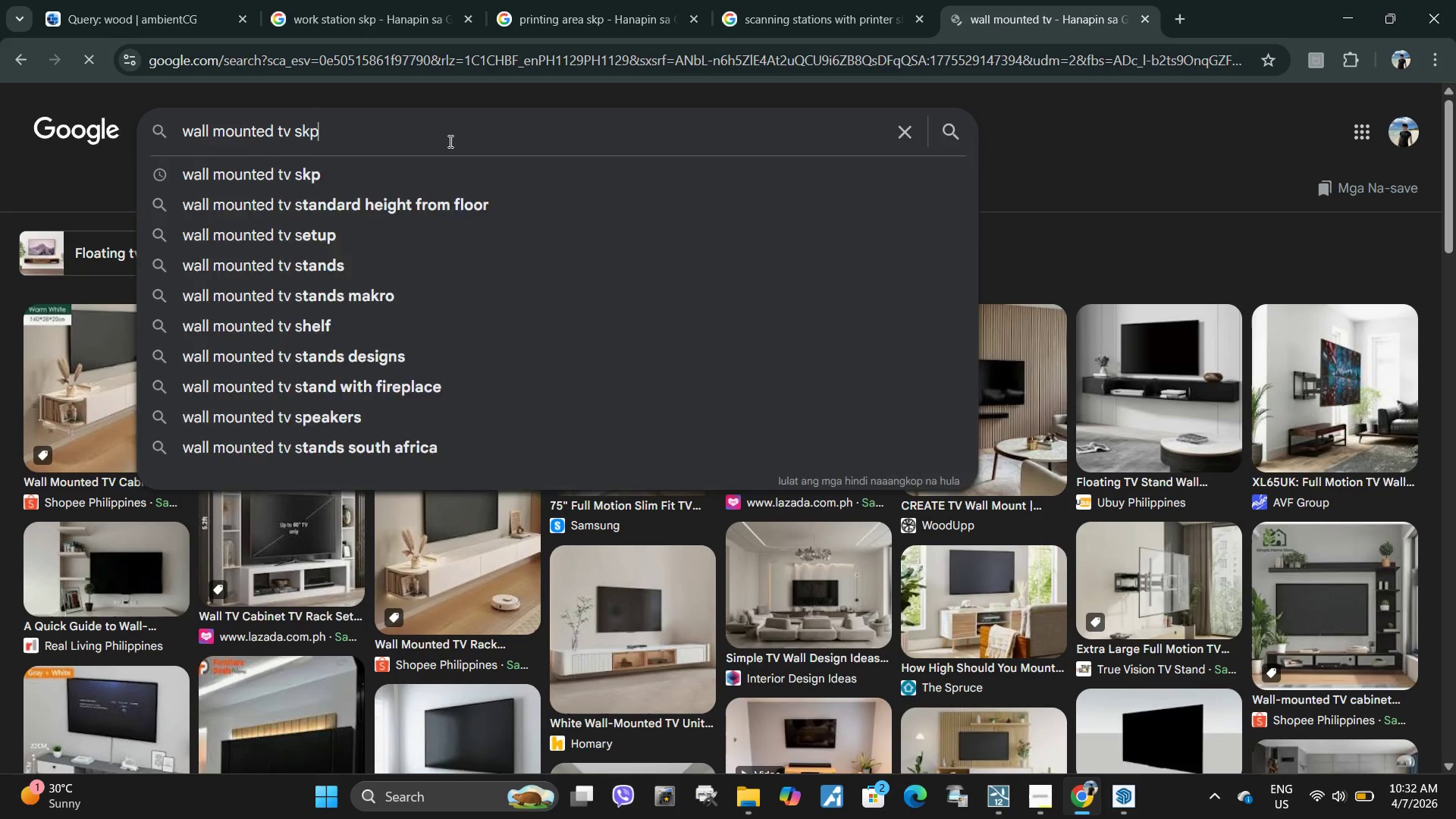 
key(Enter)
 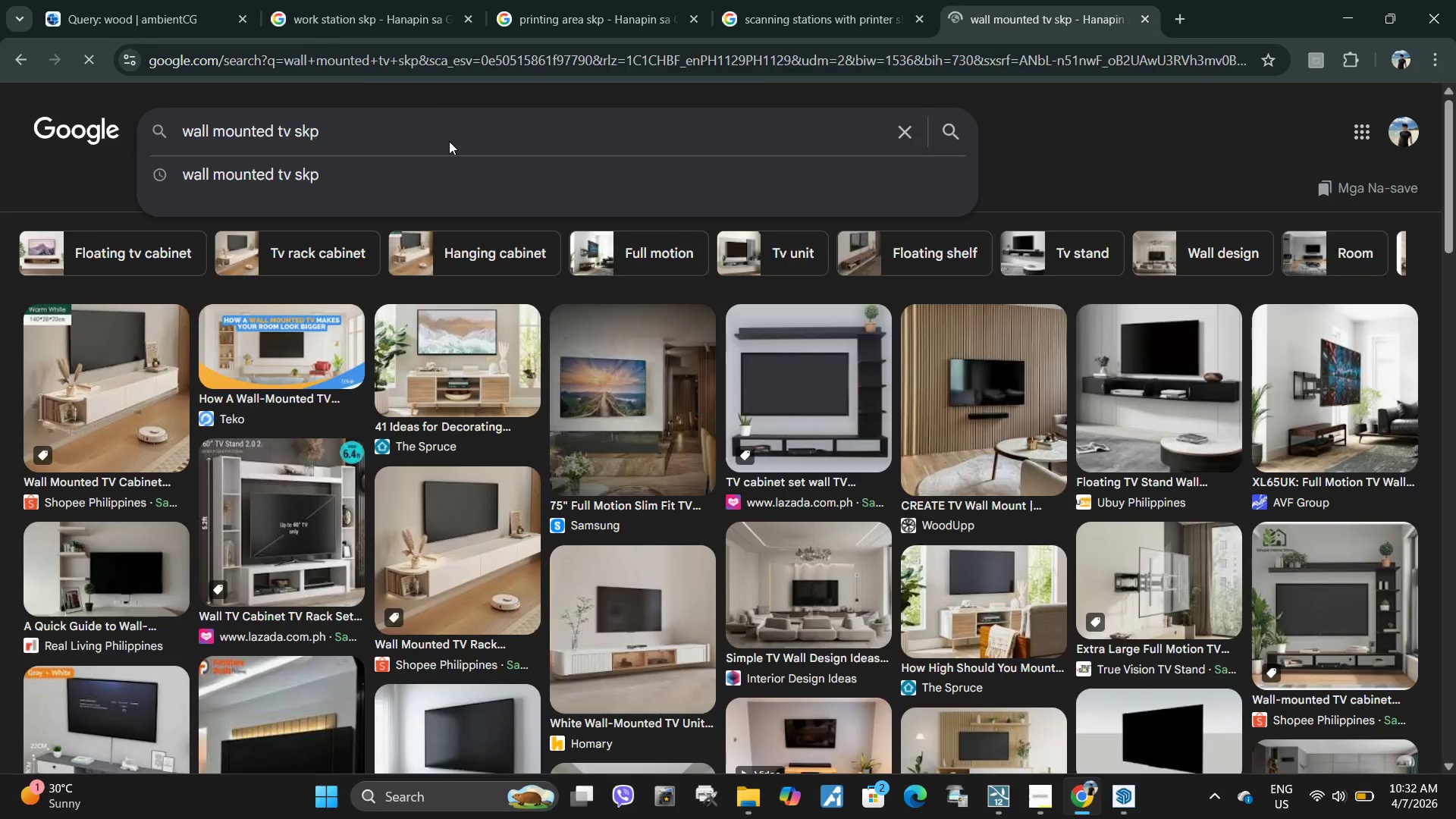 
mouse_move([8, 361])
 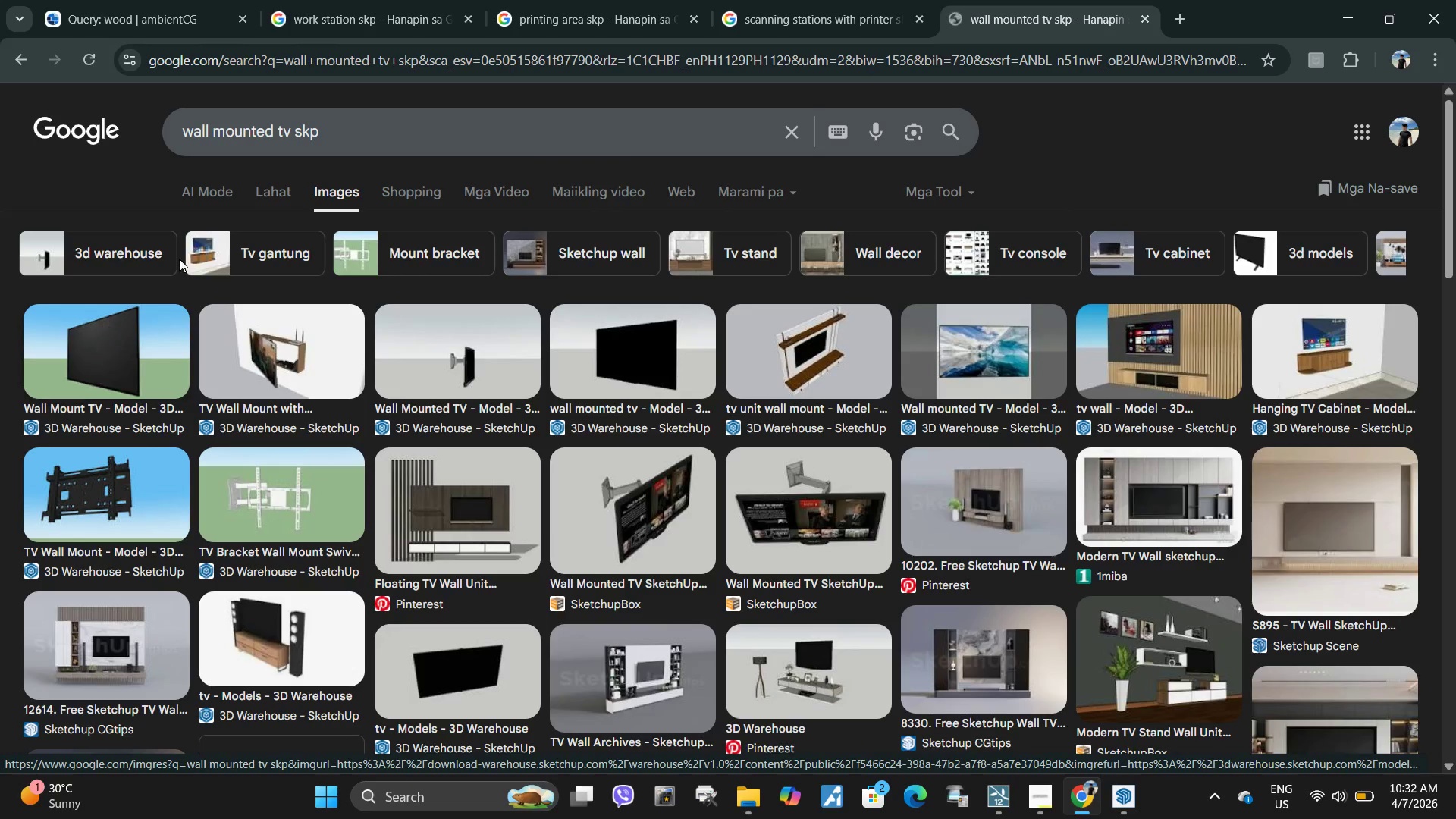 
left_click([118, 359])
 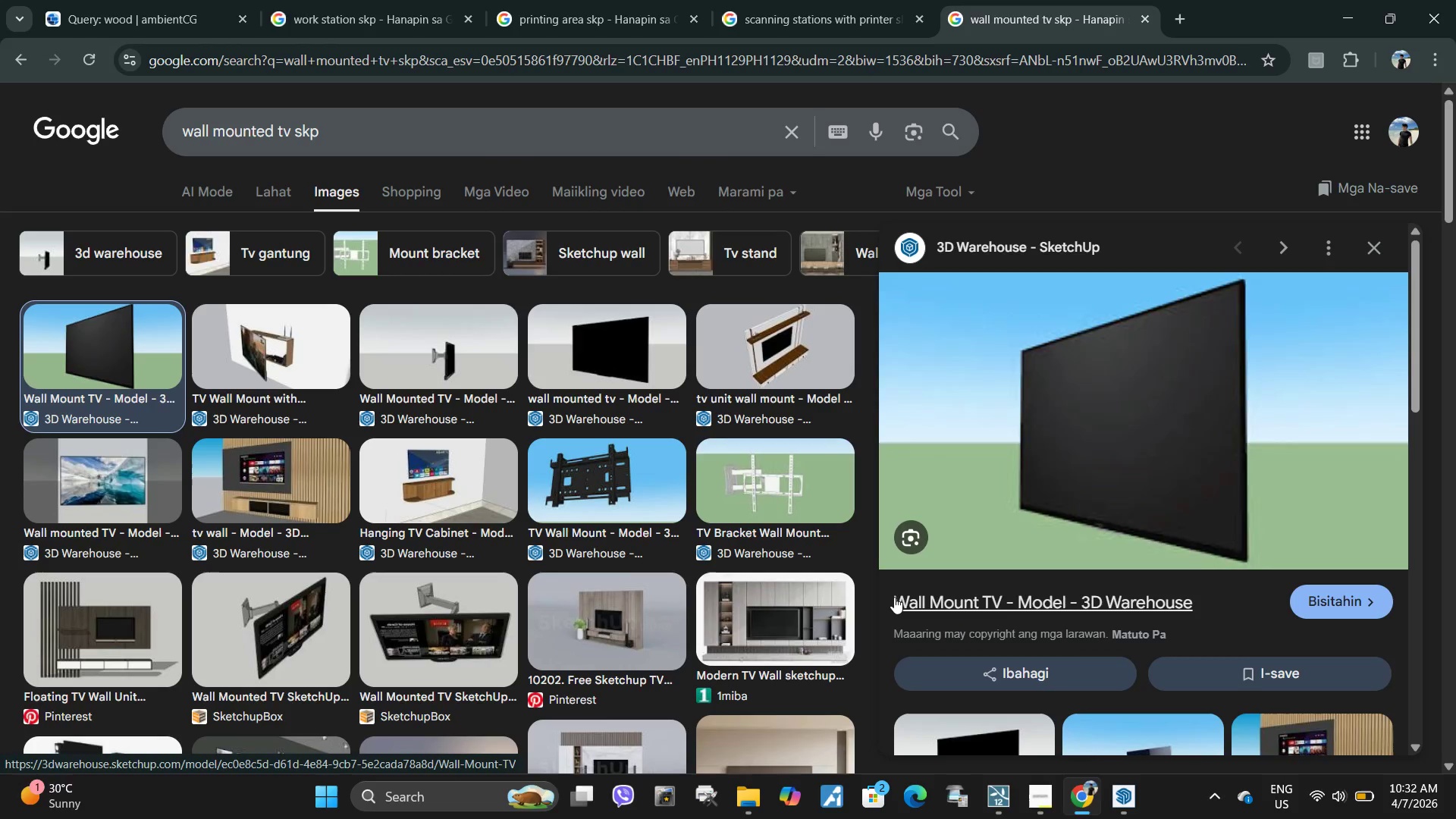 
left_click_drag(start_coordinate=[883, 598], to_coordinate=[1005, 599])
 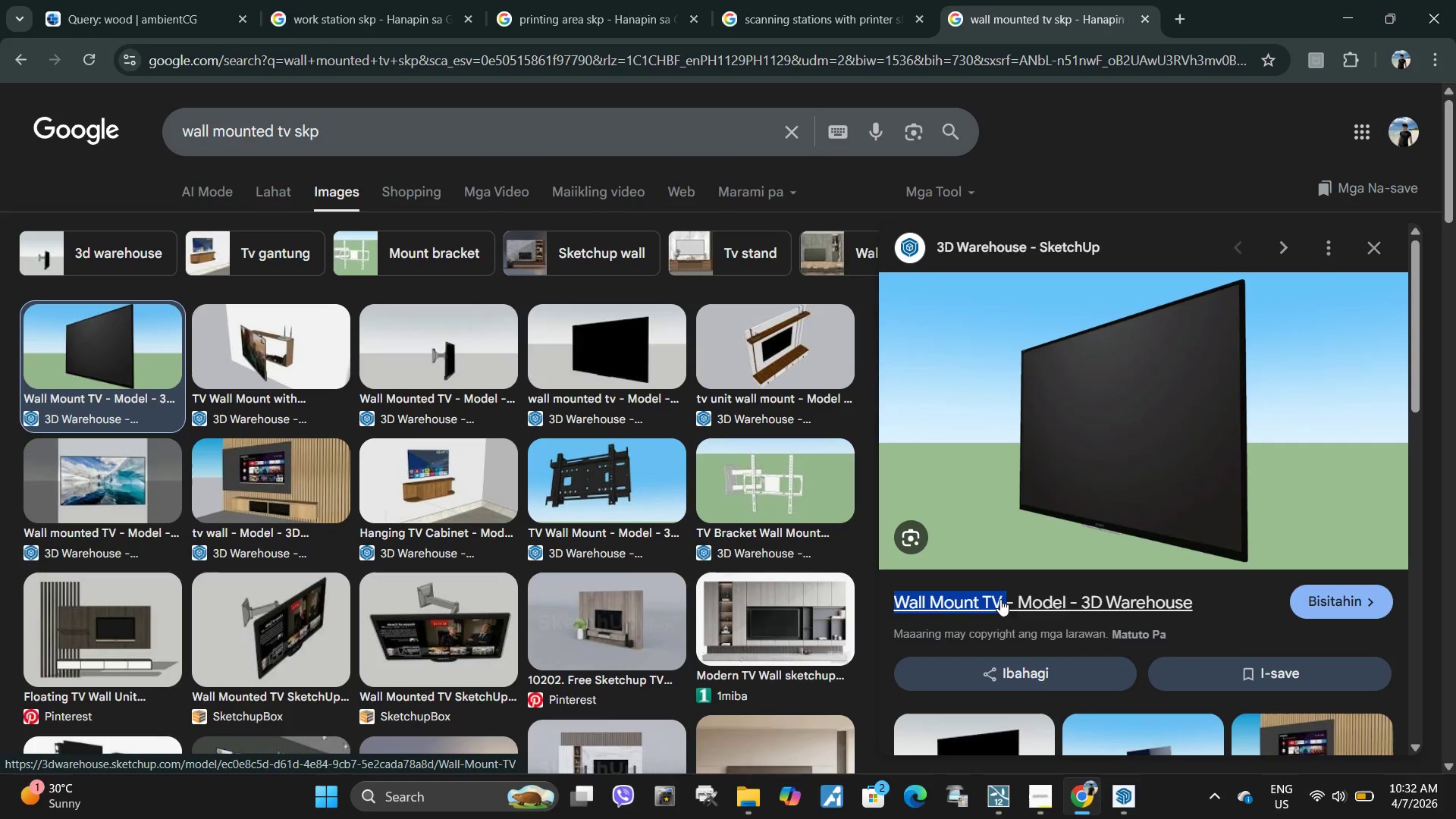 
key(Control+ControlLeft)
 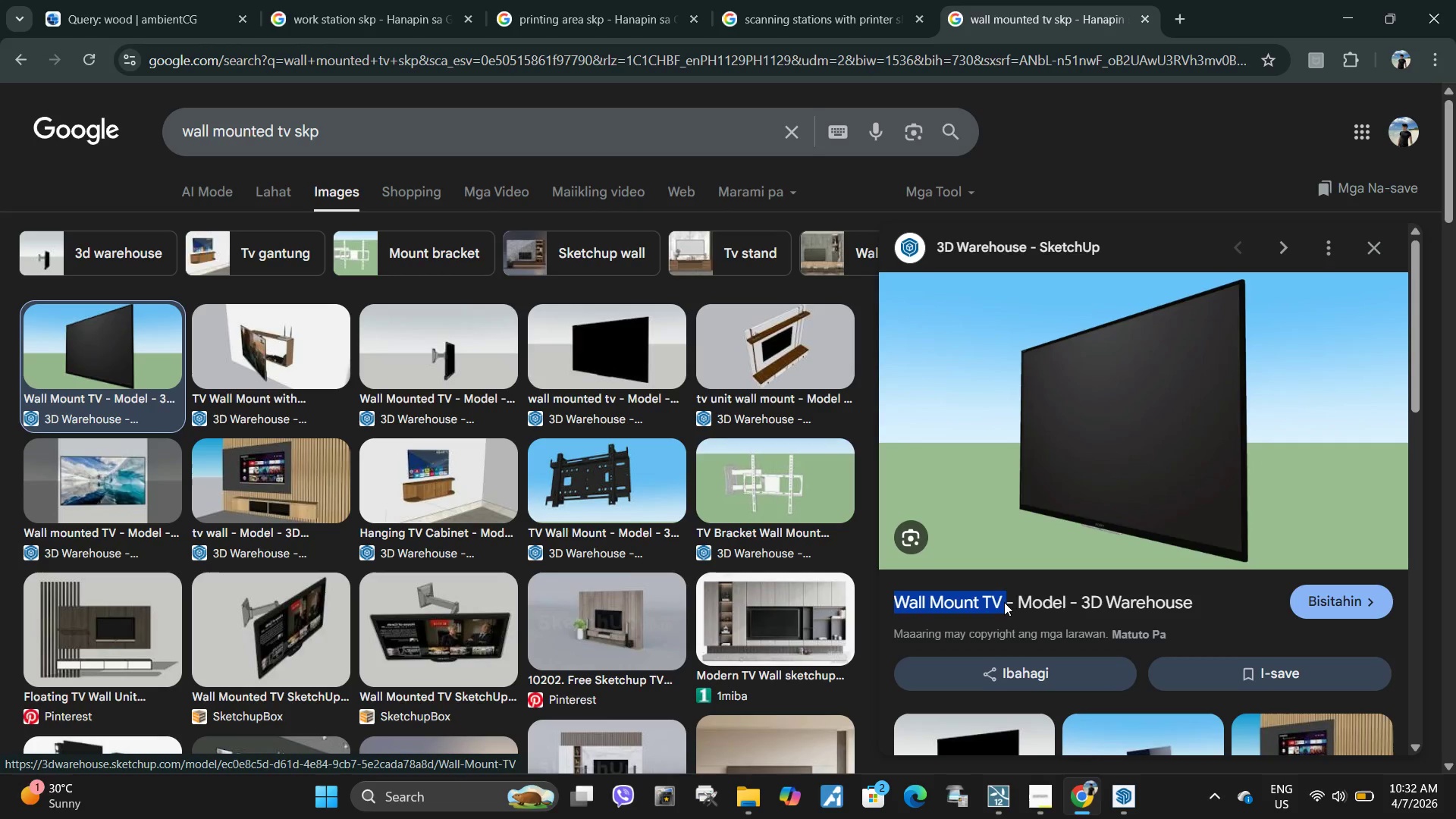 
key(Control+C)
 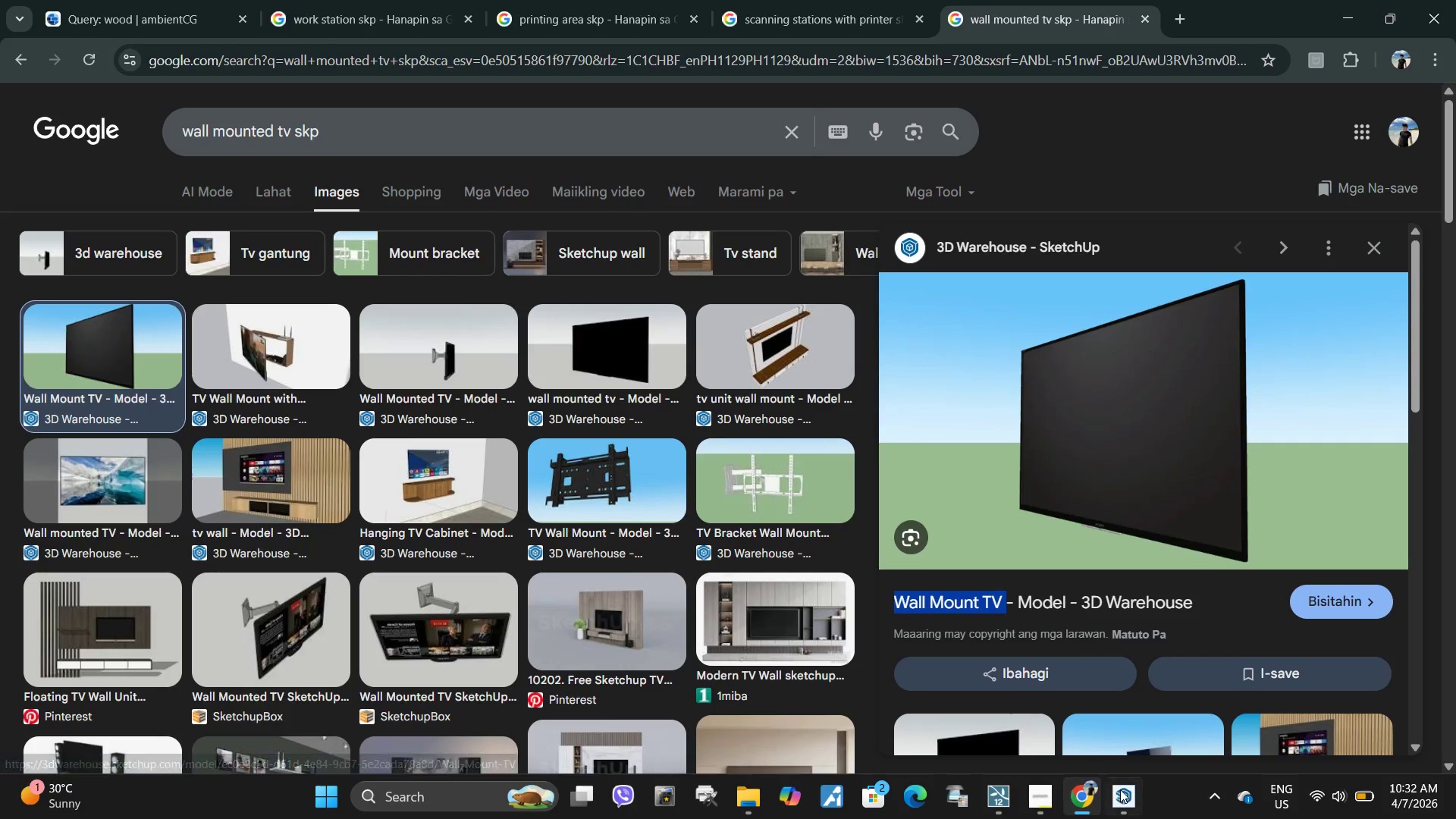 
left_click([1122, 789])
 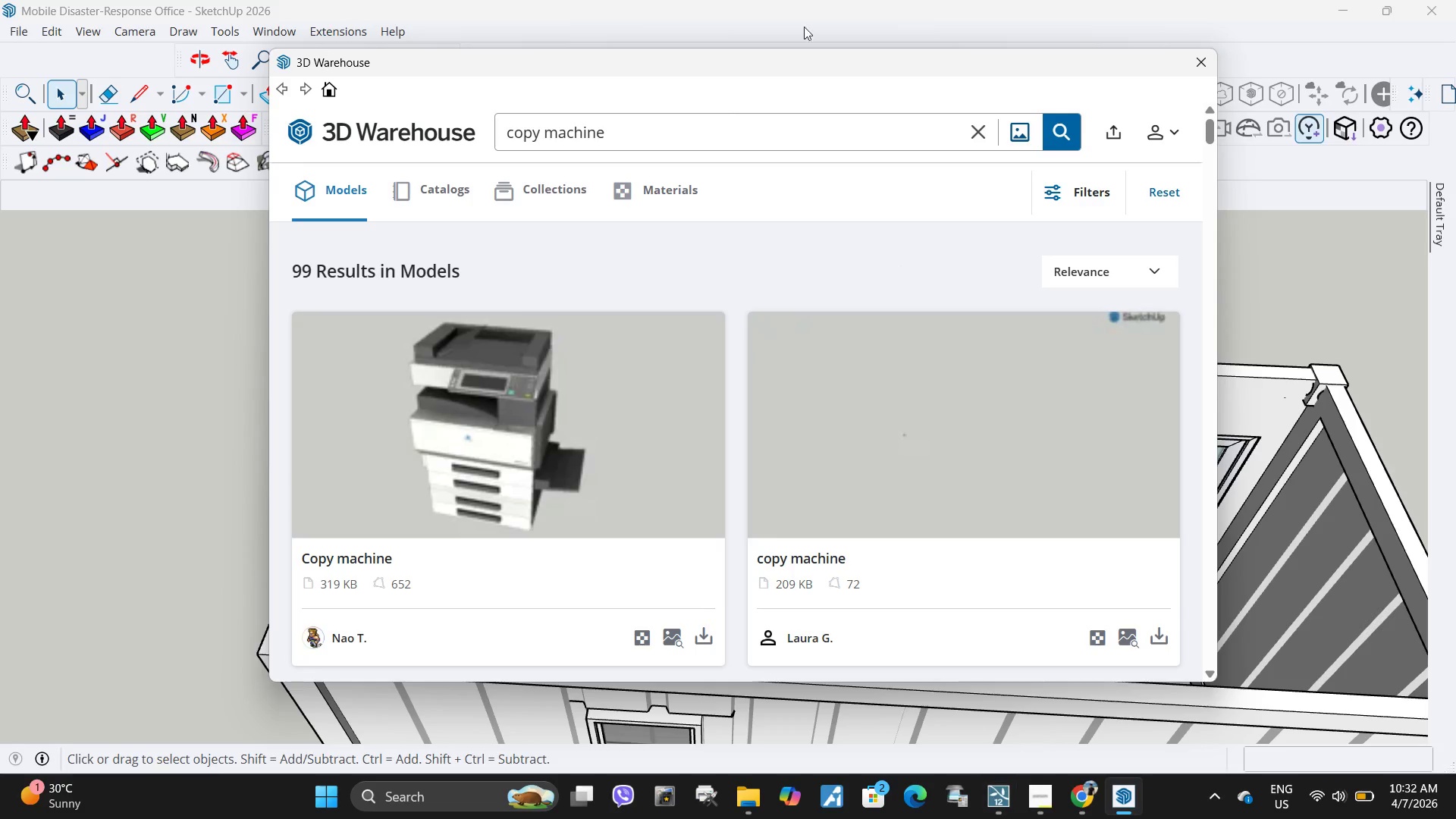 
left_click([604, 134])
 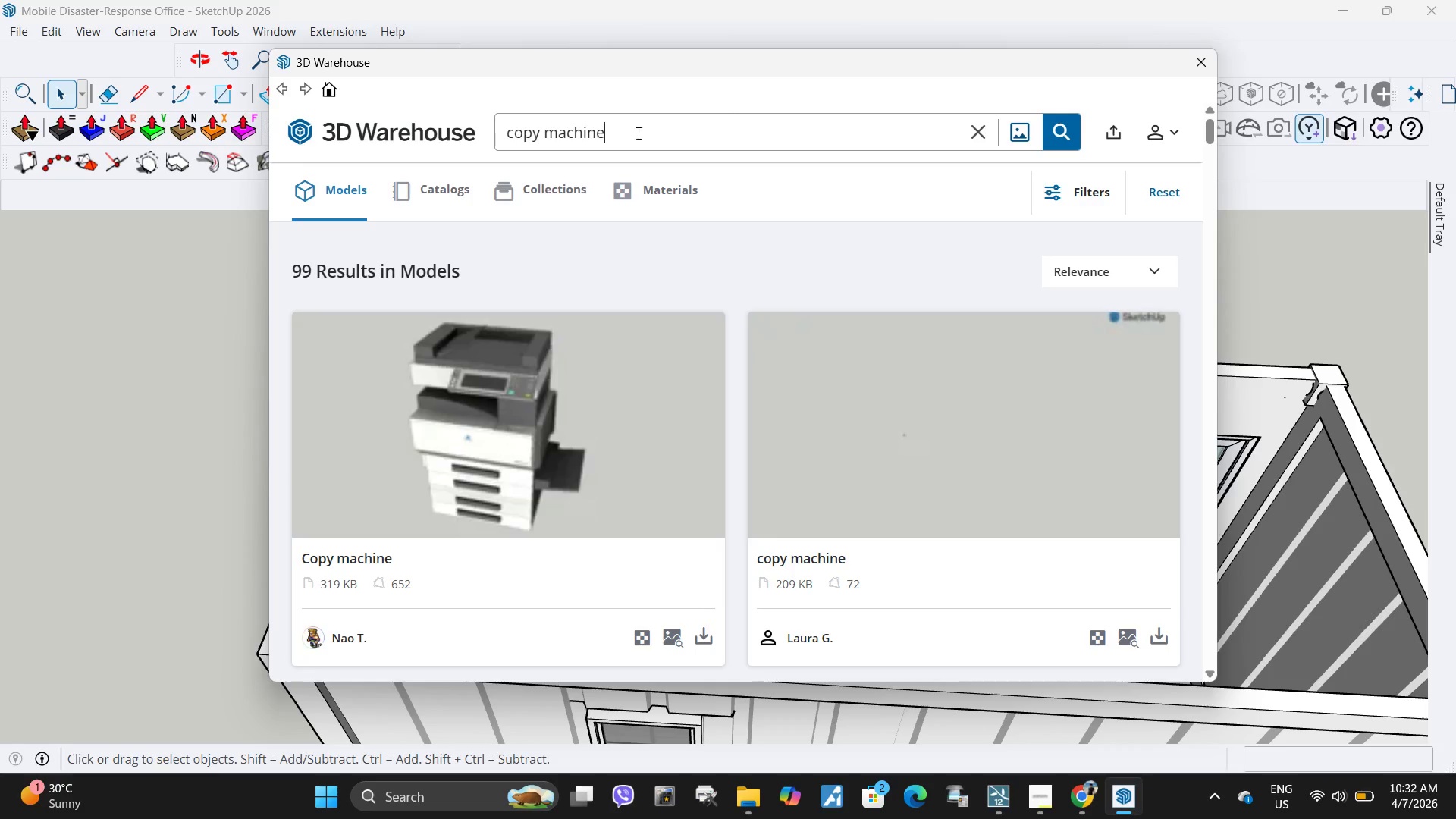 
left_click_drag(start_coordinate=[648, 135], to_coordinate=[497, 115])
 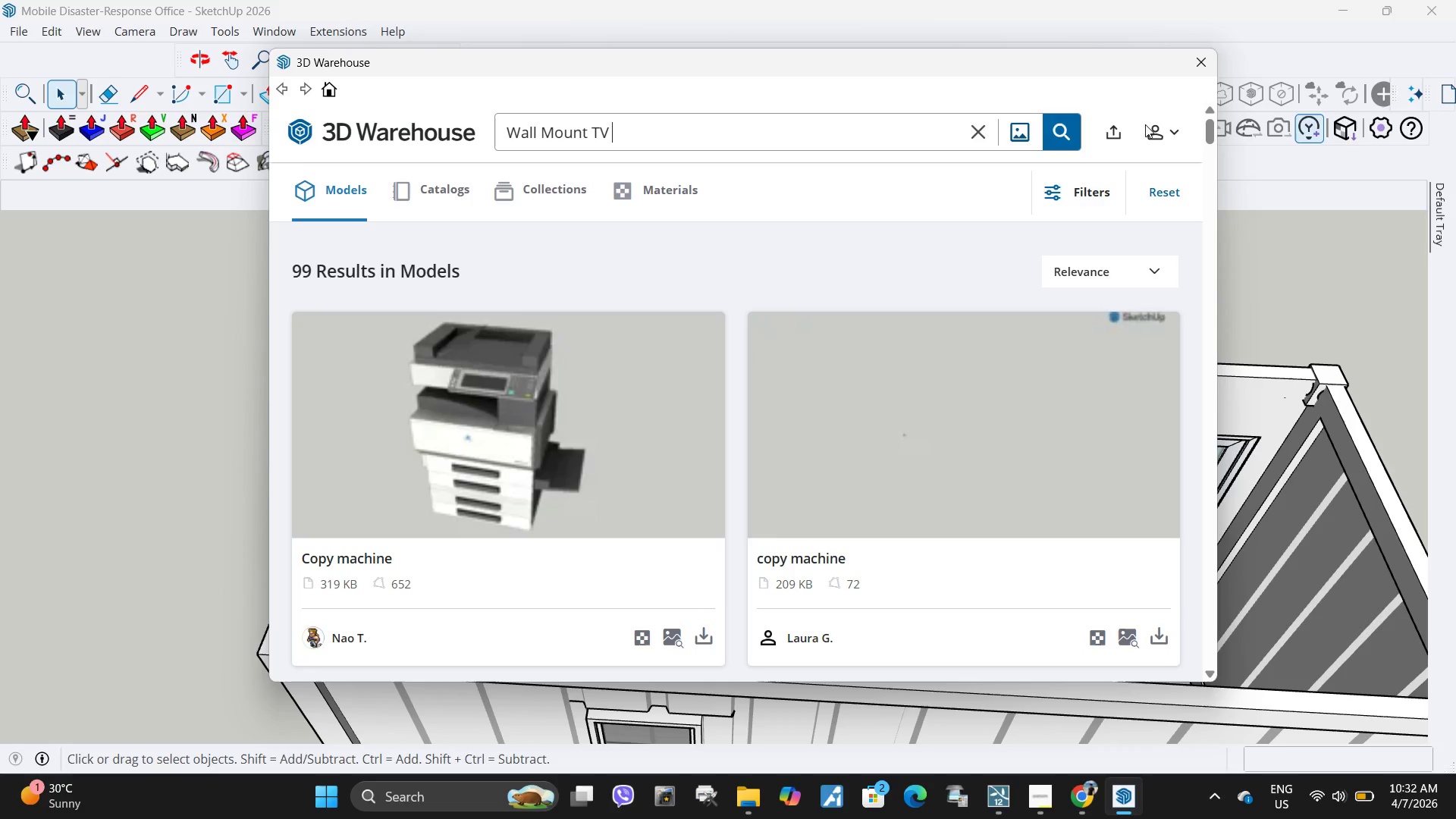 
key(Control+ControlLeft)
 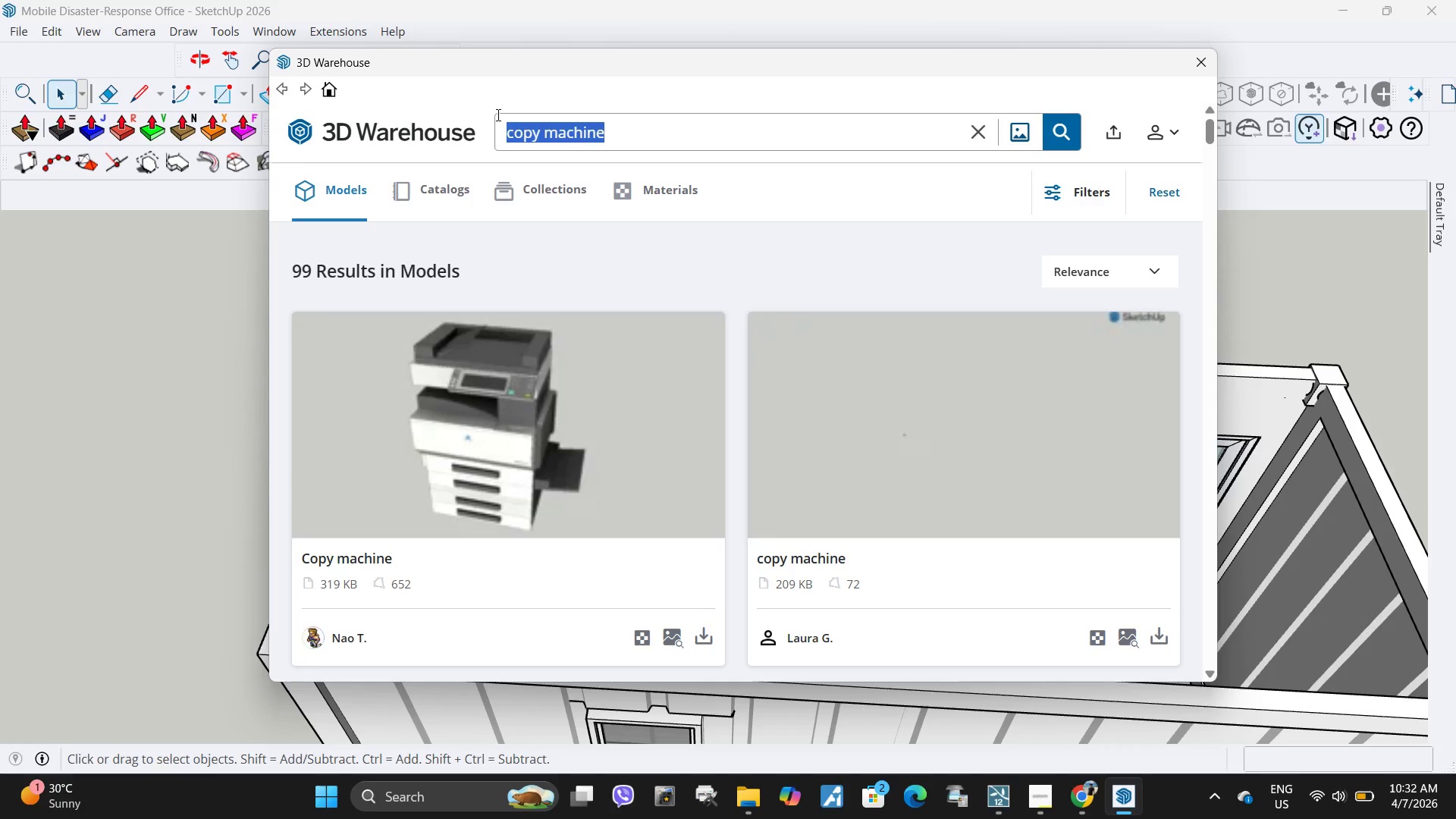 
key(Control+V)
 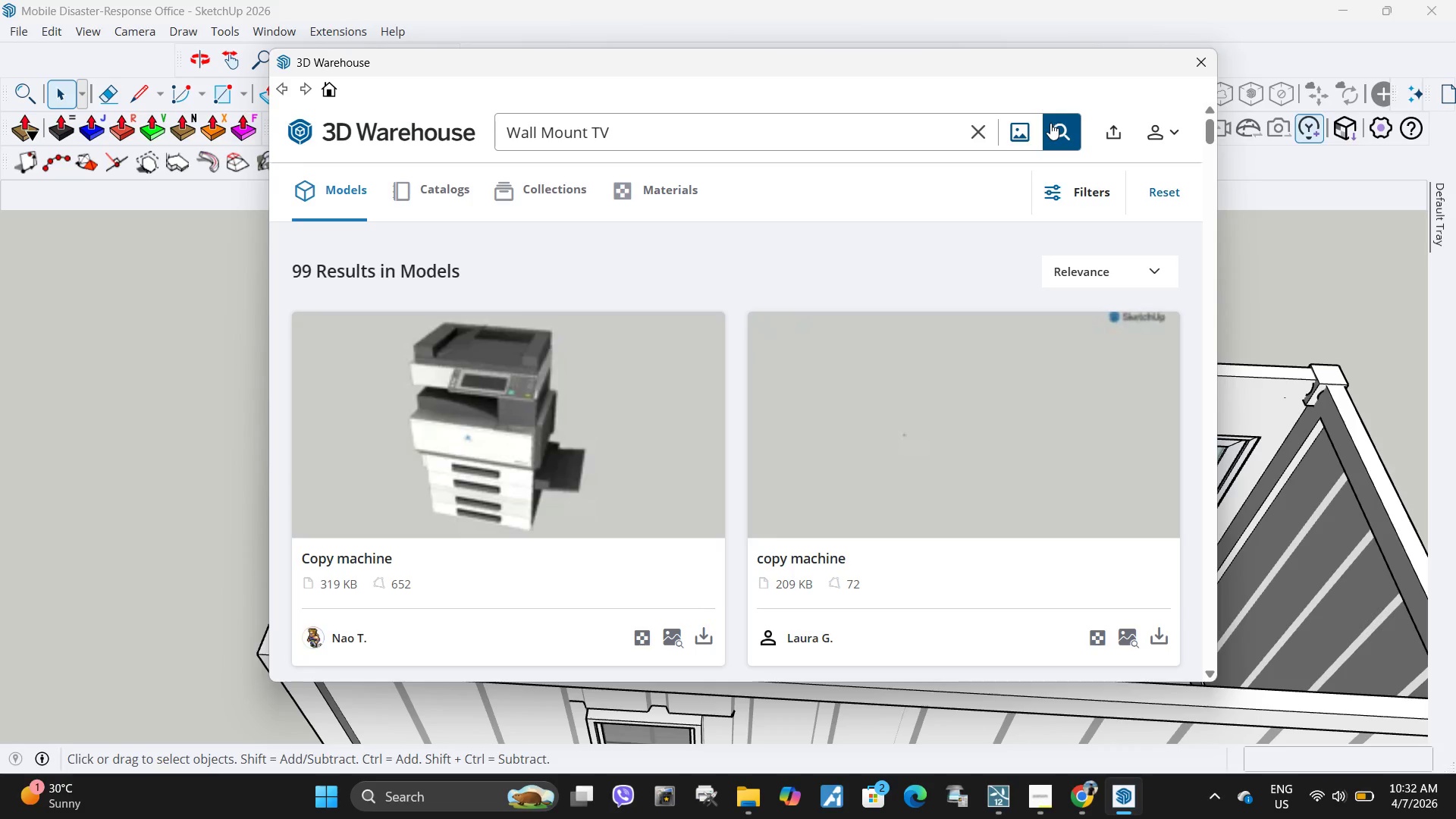 
left_click([1050, 123])
 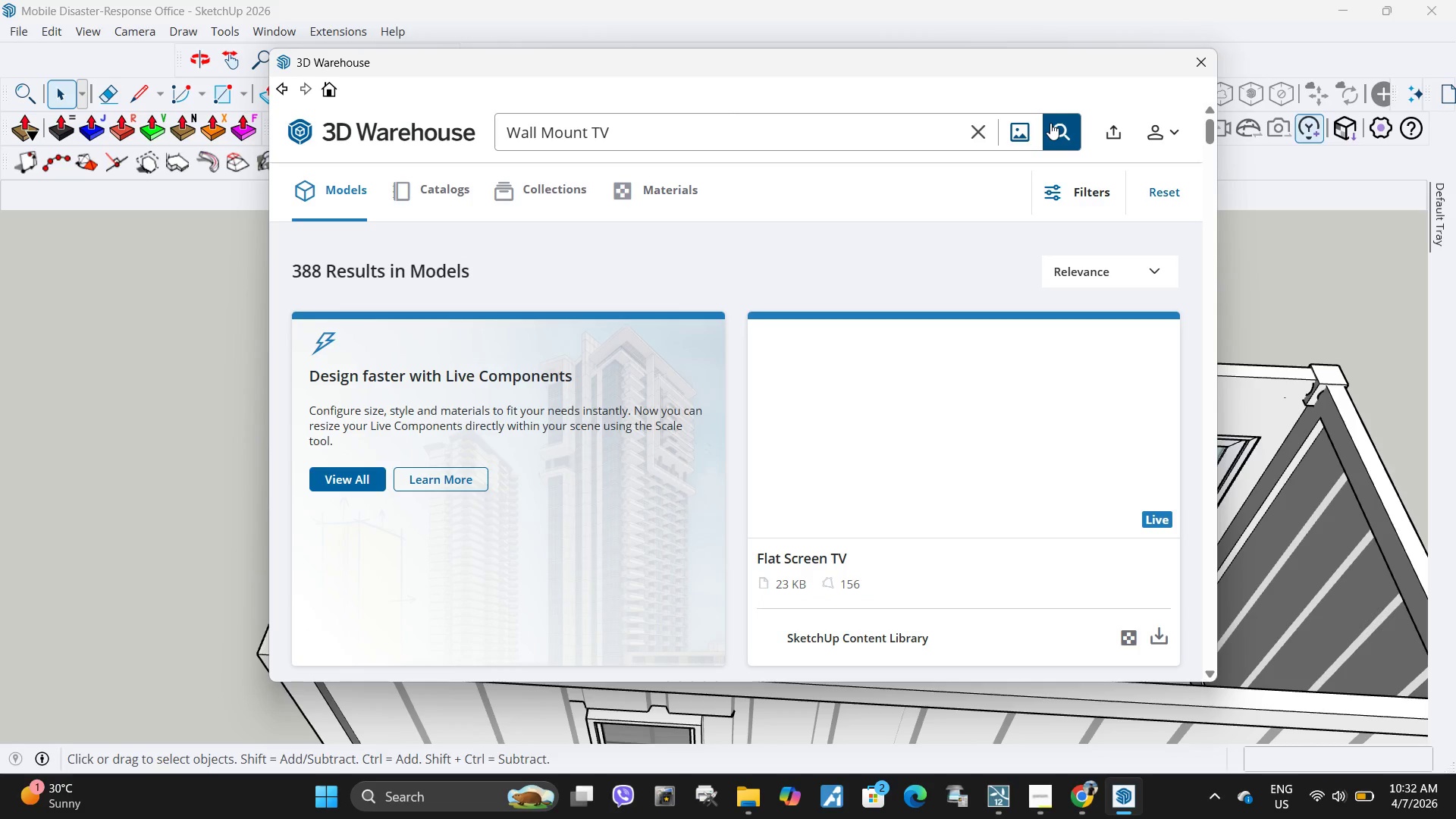 
scroll: coordinate [889, 395], scroll_direction: down, amount: 5.0
 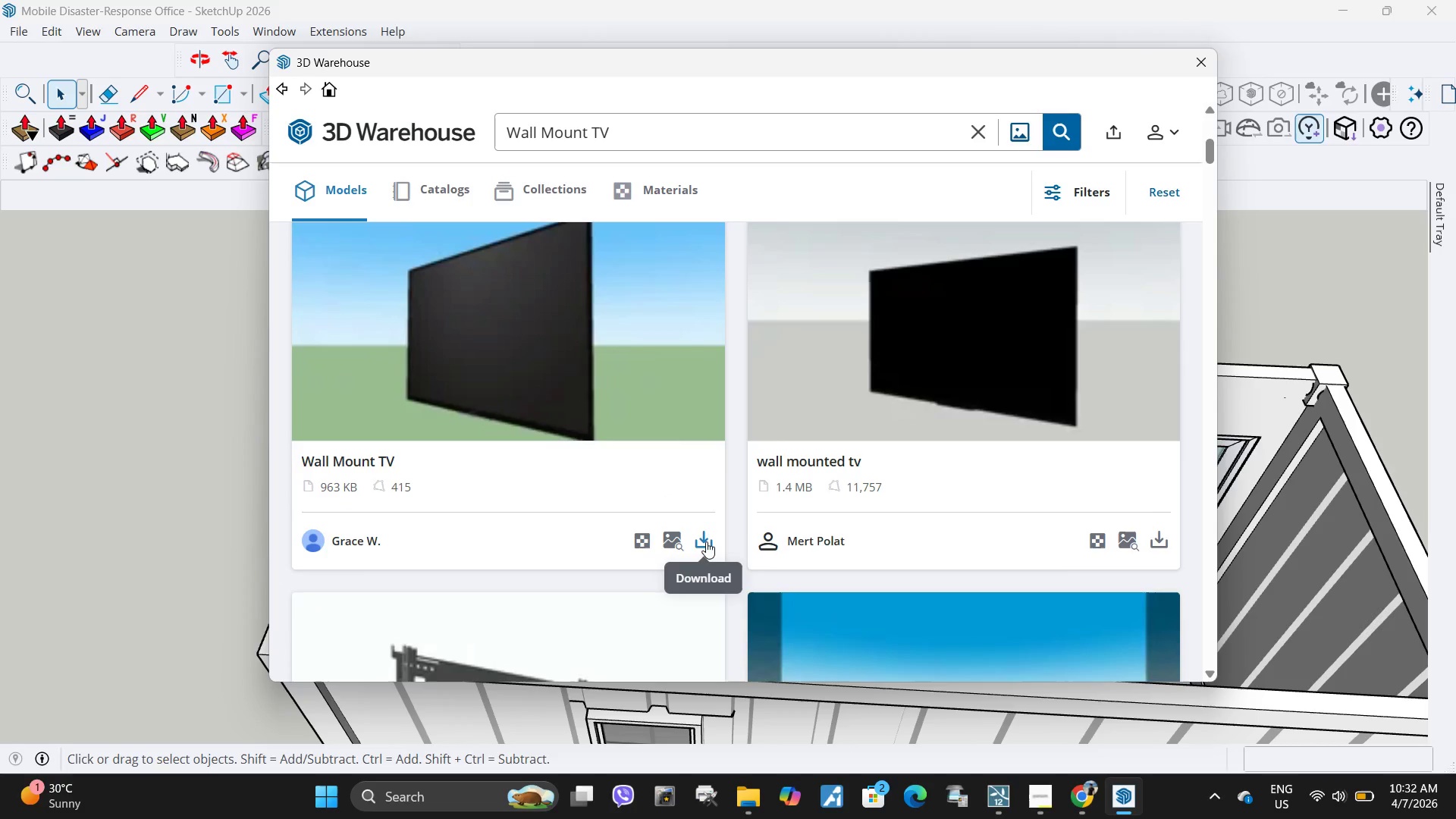 
scroll: coordinate [746, 420], scroll_direction: up, amount: 5.0
 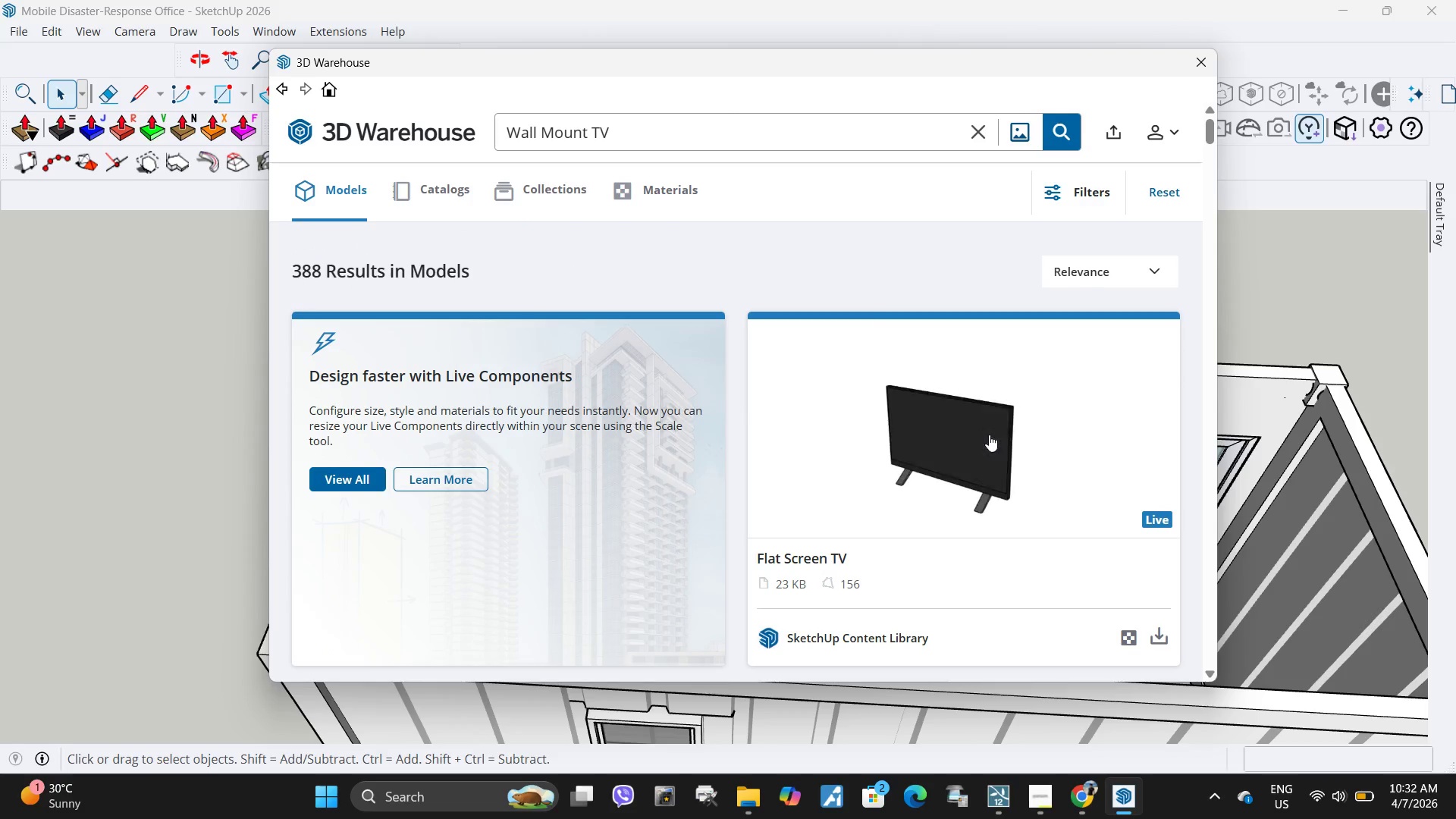 
scroll: coordinate [989, 435], scroll_direction: down, amount: 4.0
 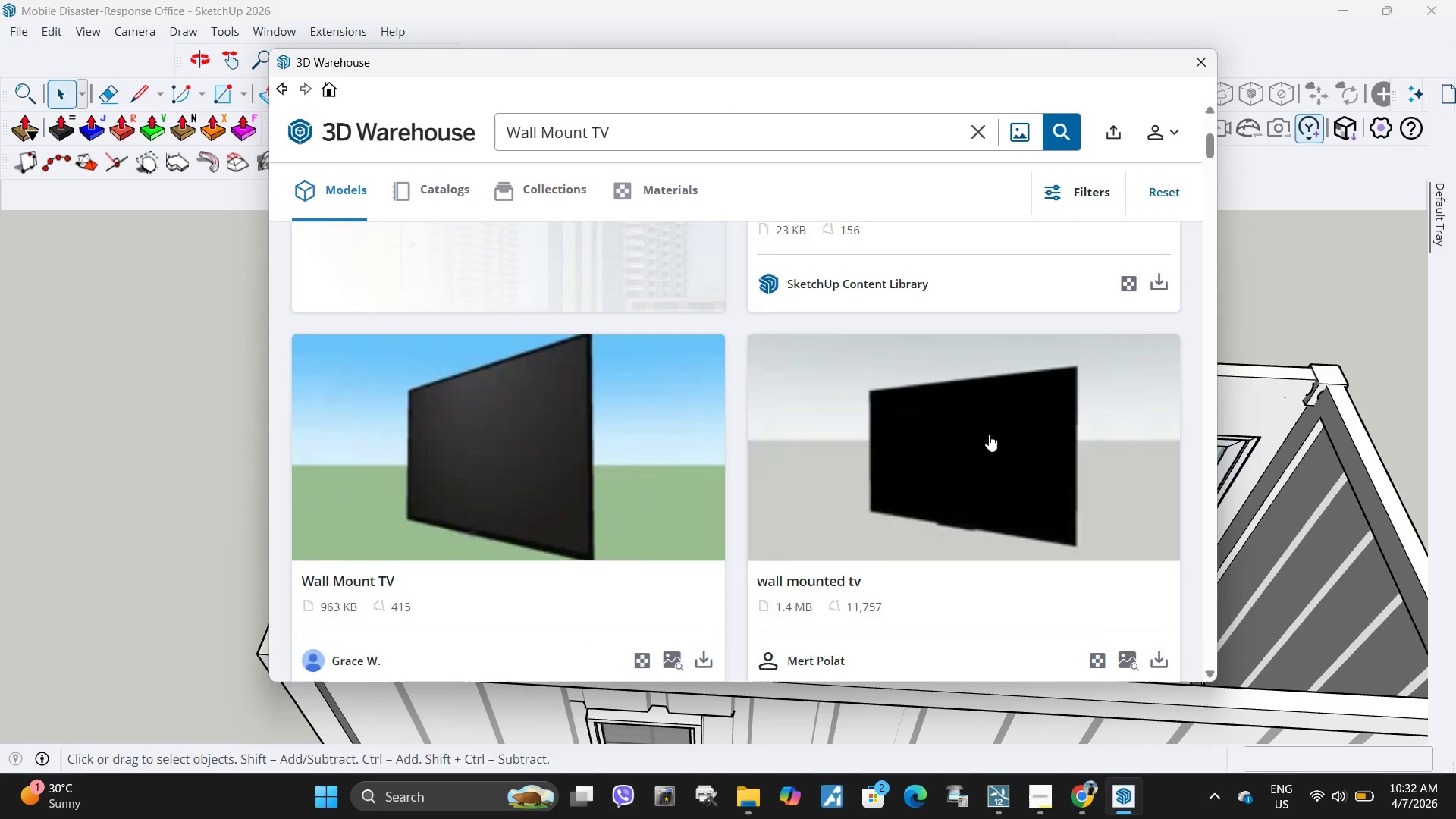 
mouse_move([1147, 634])
 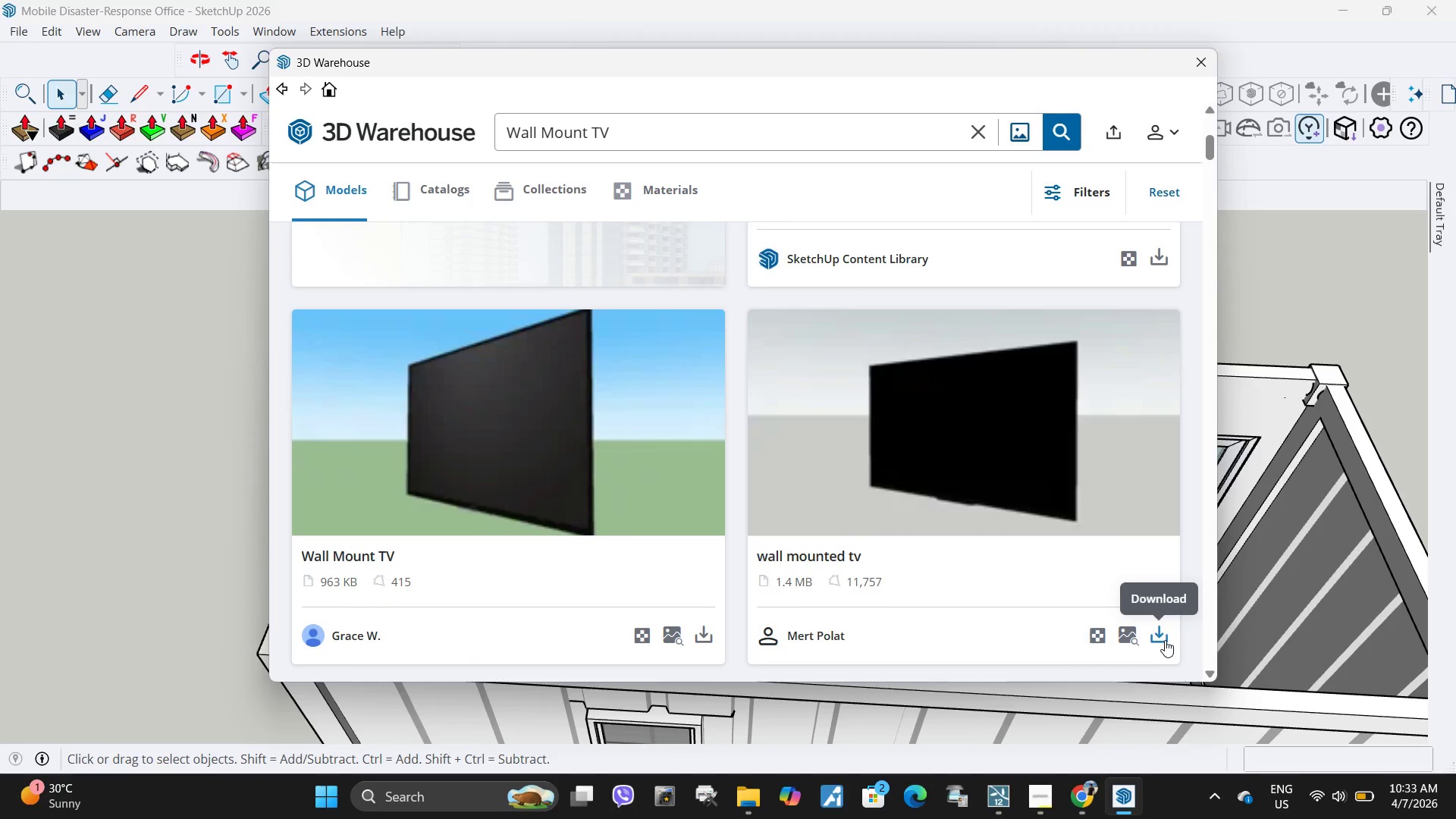 
left_click([1165, 640])
 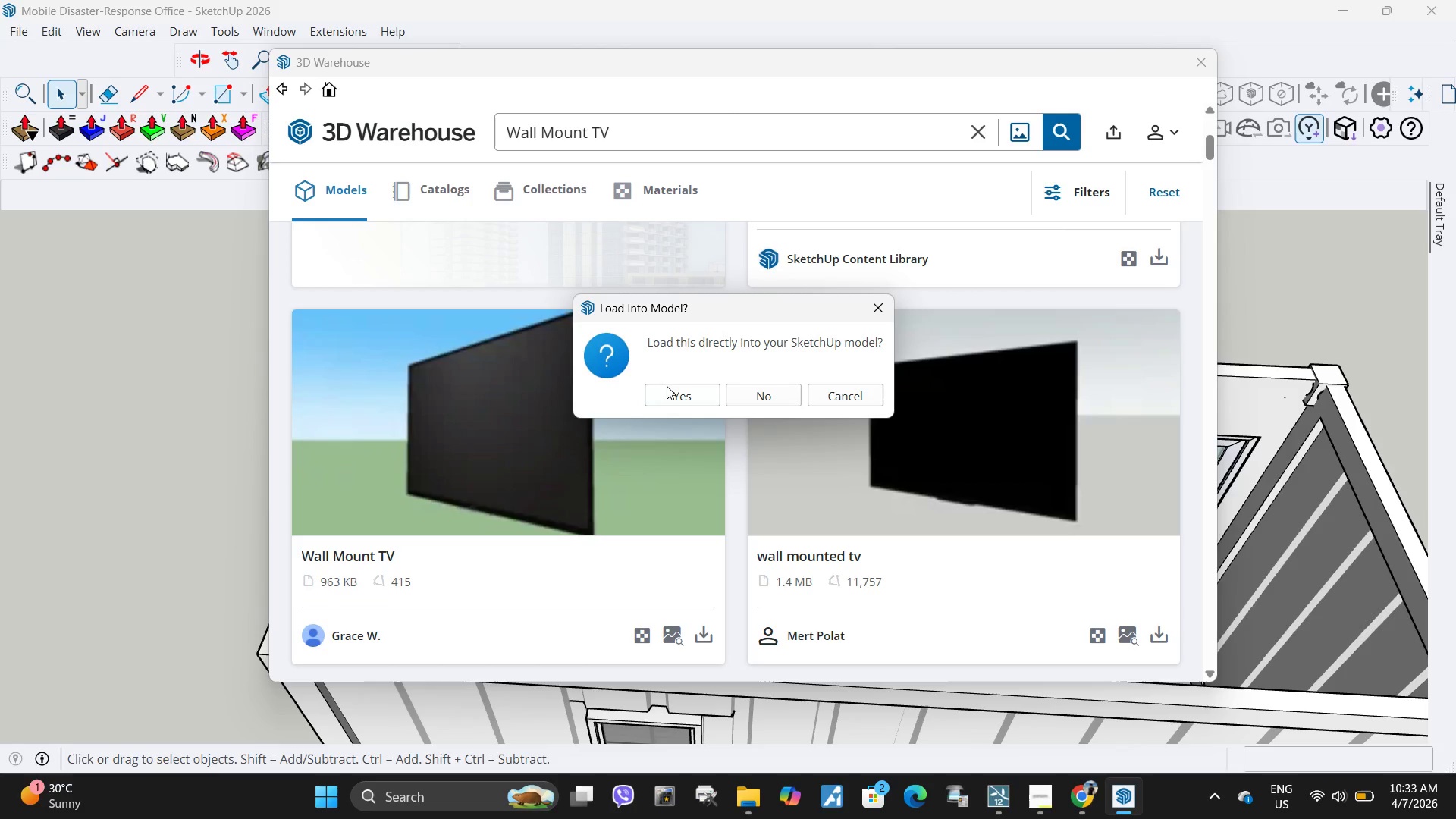 
left_click([667, 403])
 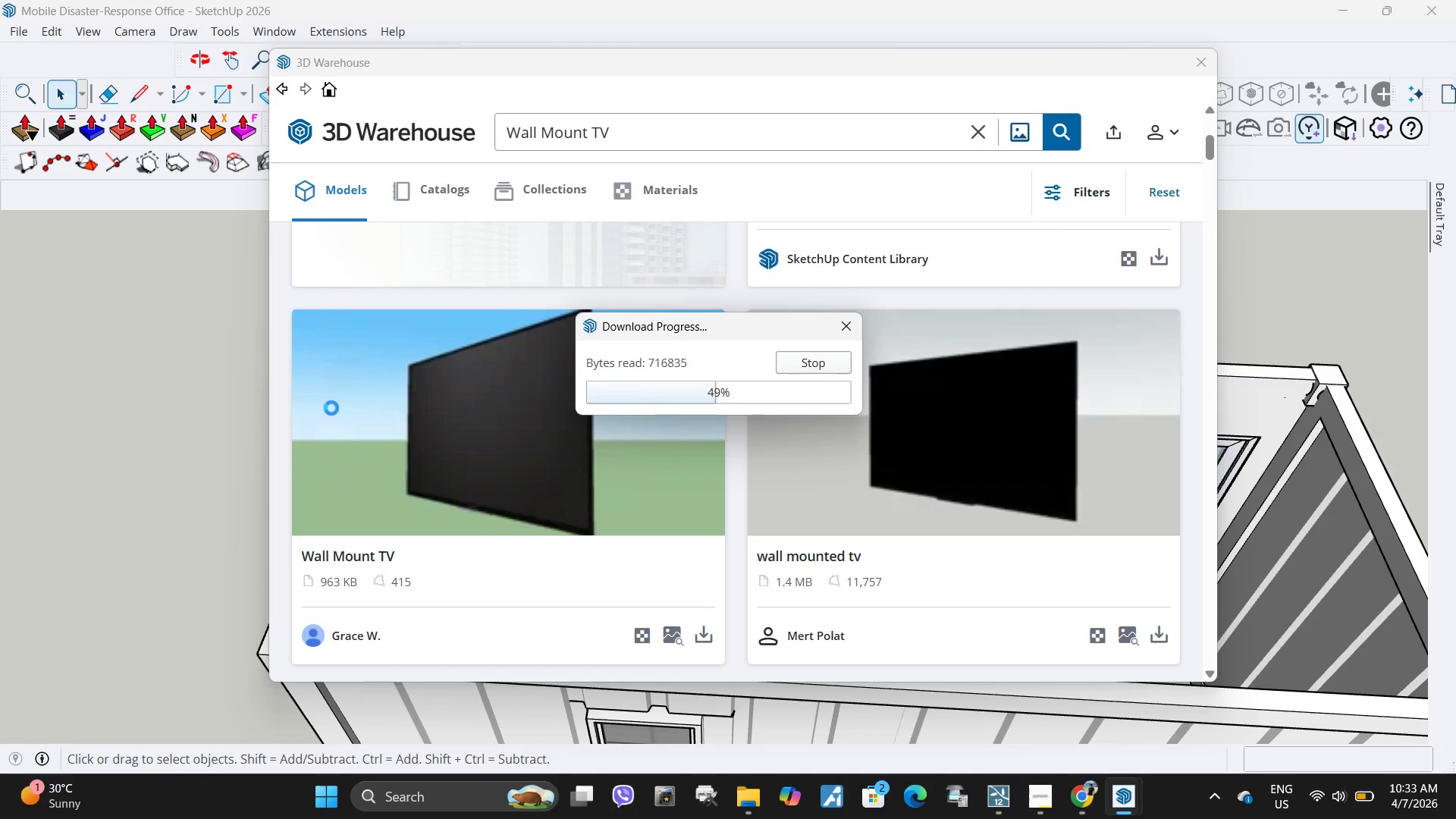 
scroll: coordinate [870, 585], scroll_direction: down, amount: 16.0
 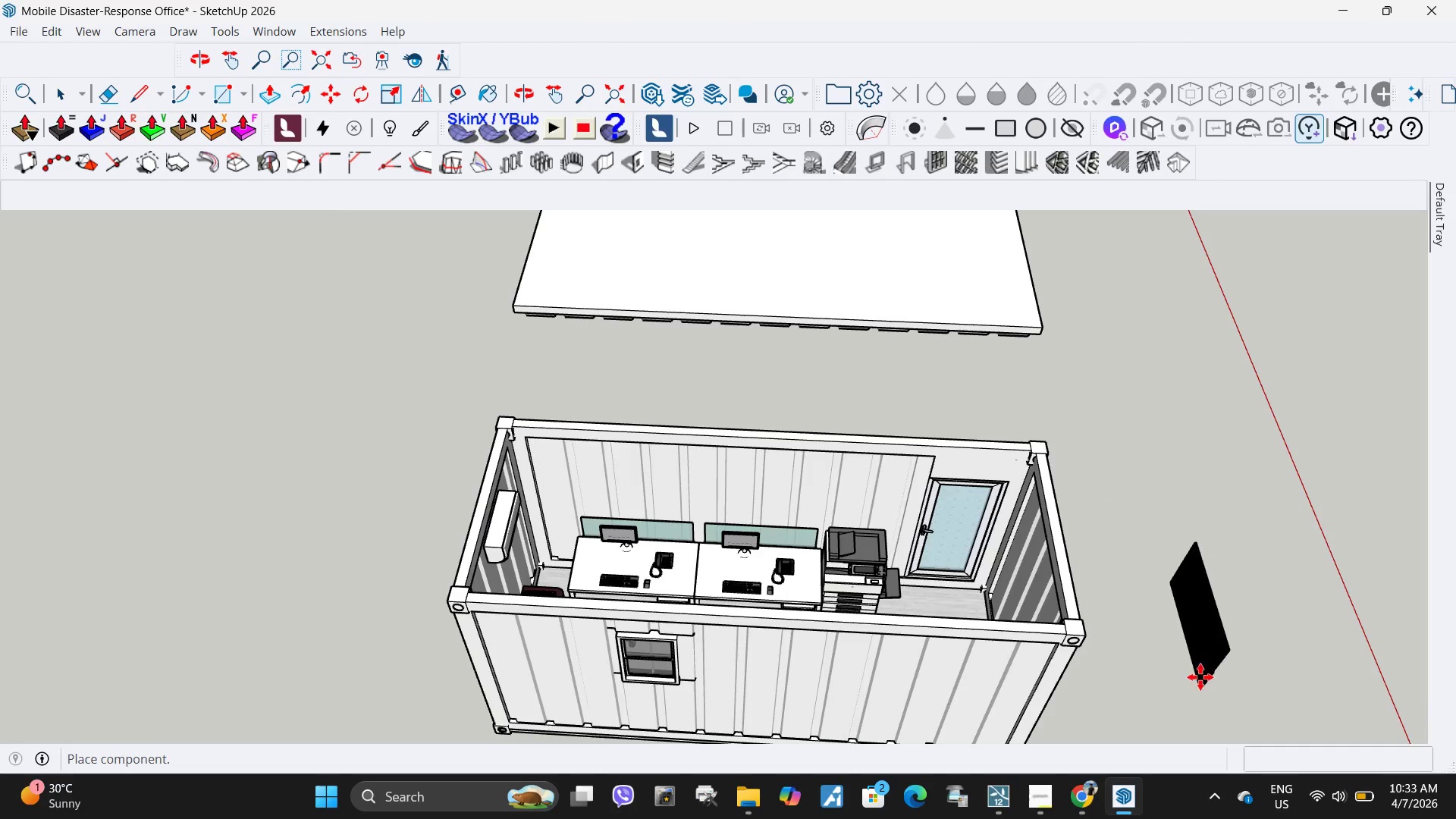 
left_click([1172, 674])
 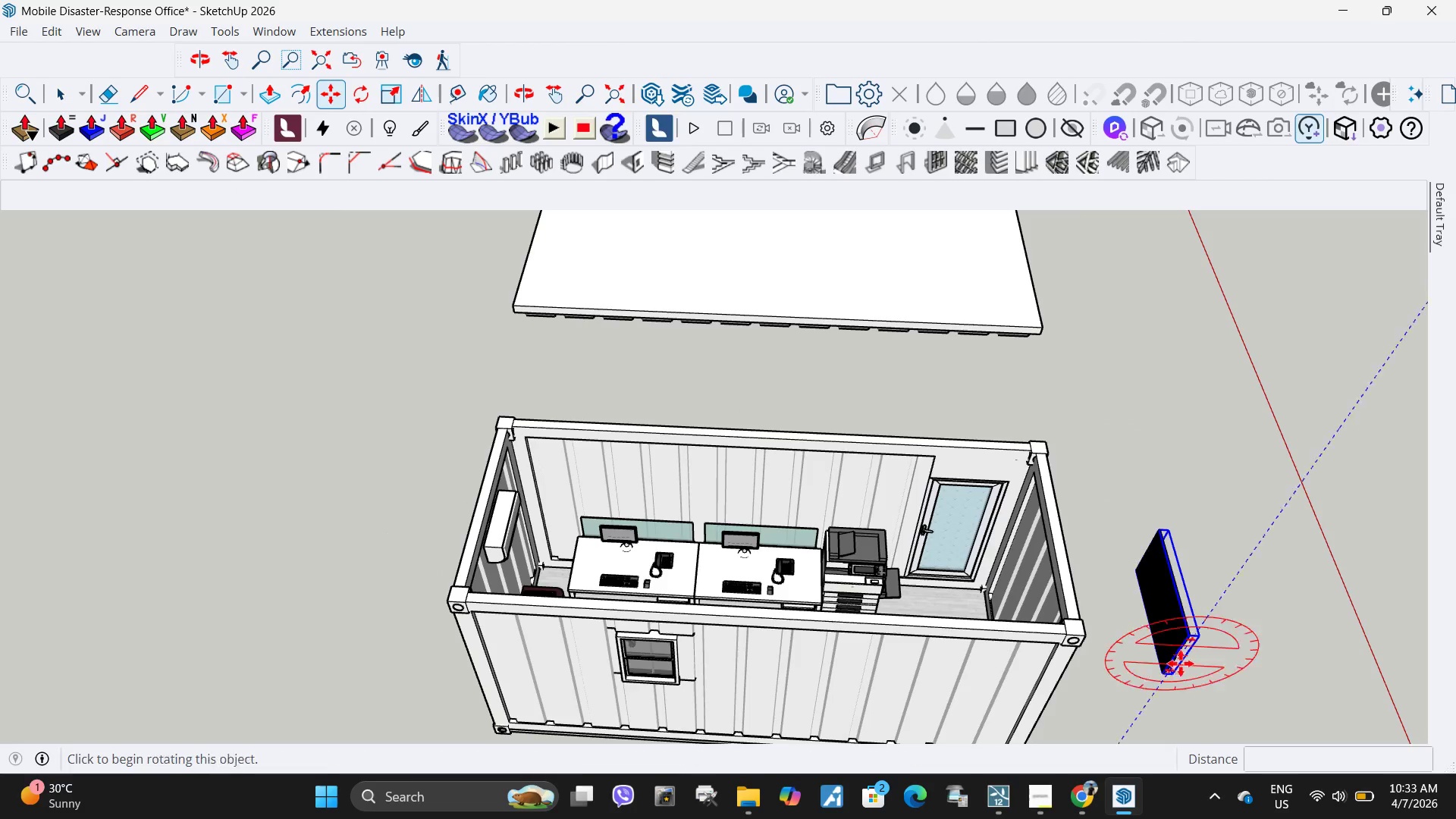 
key(Q)
 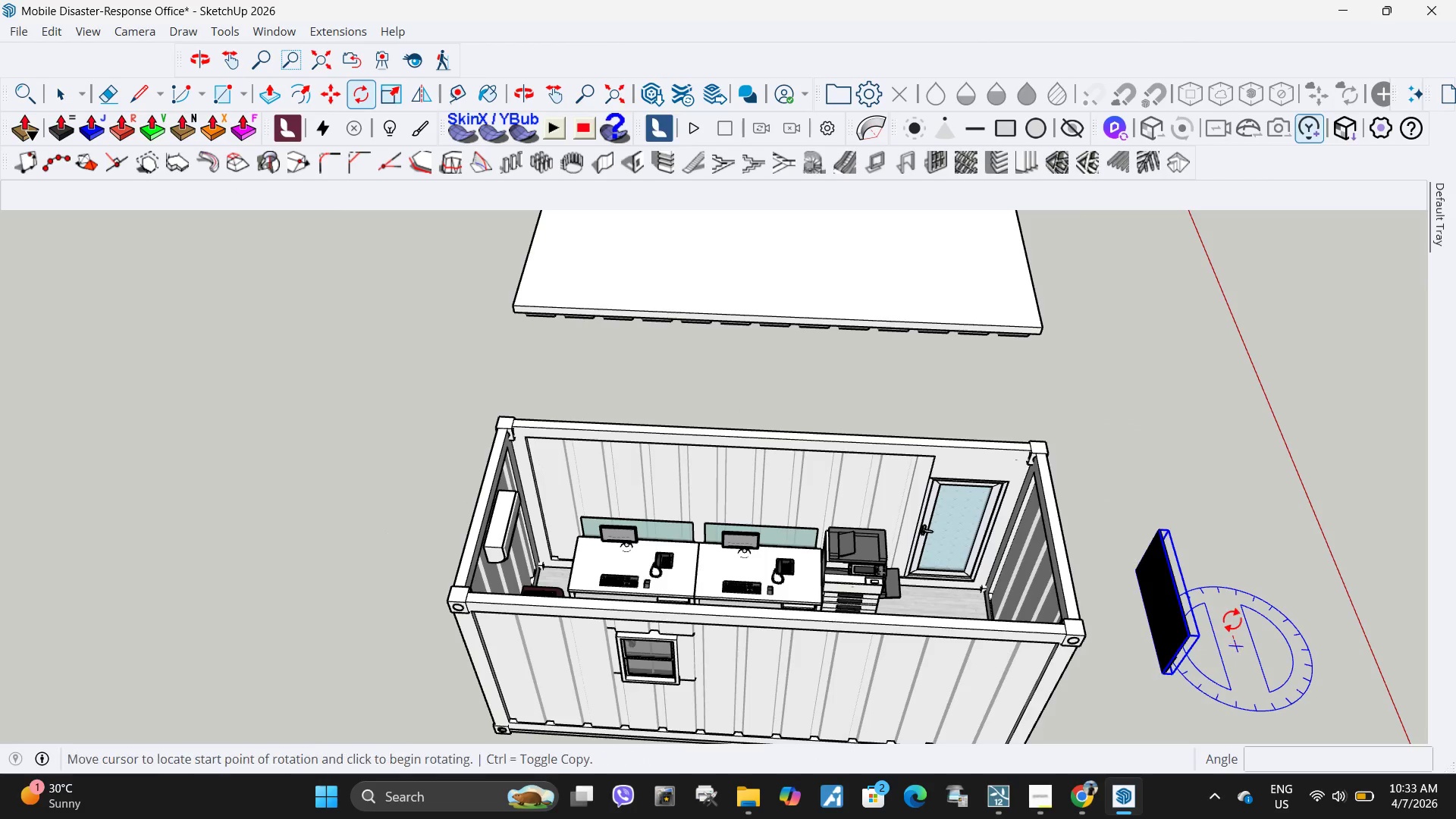 
double_click([1232, 617])
 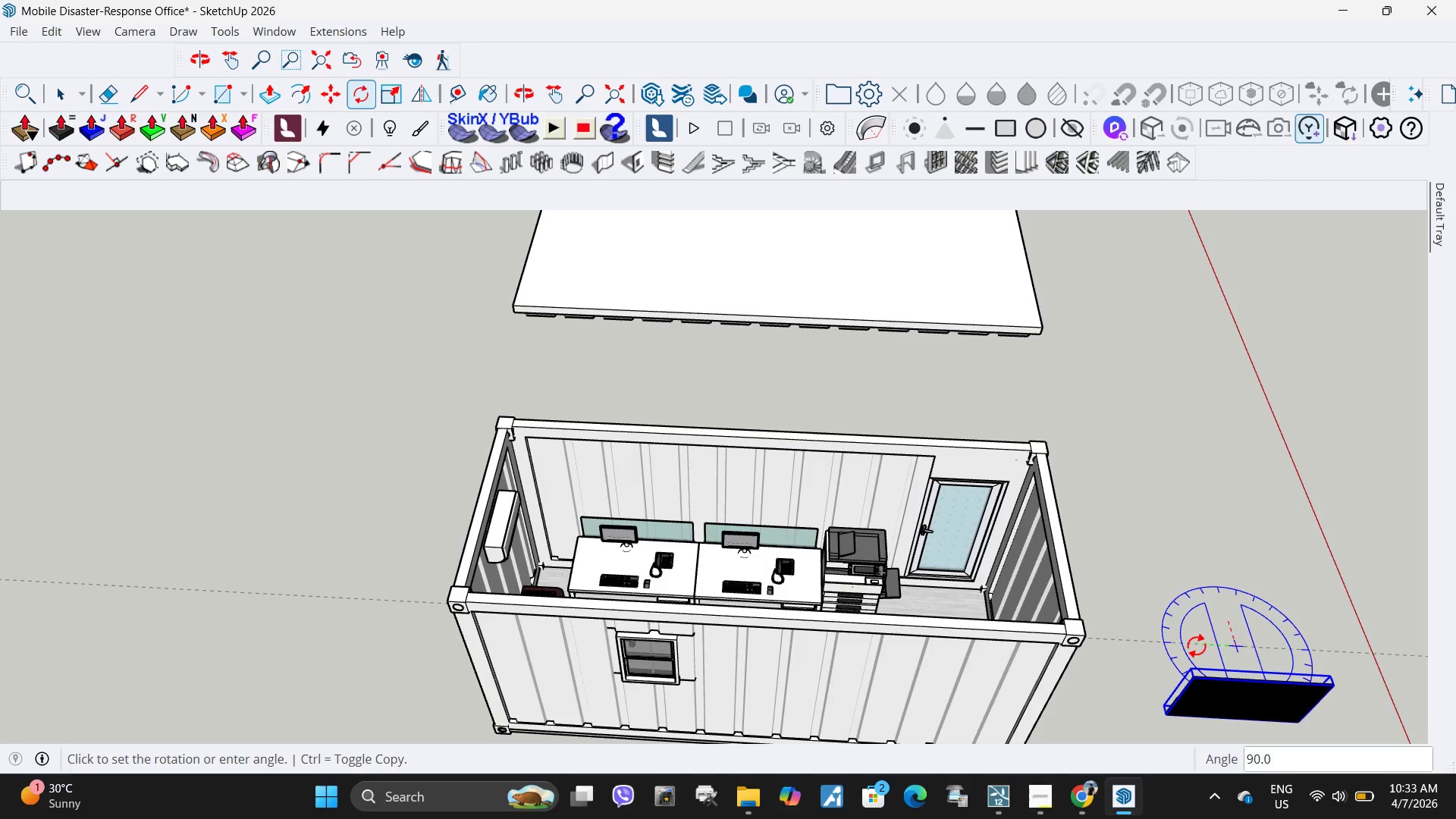 
left_click([1197, 646])
 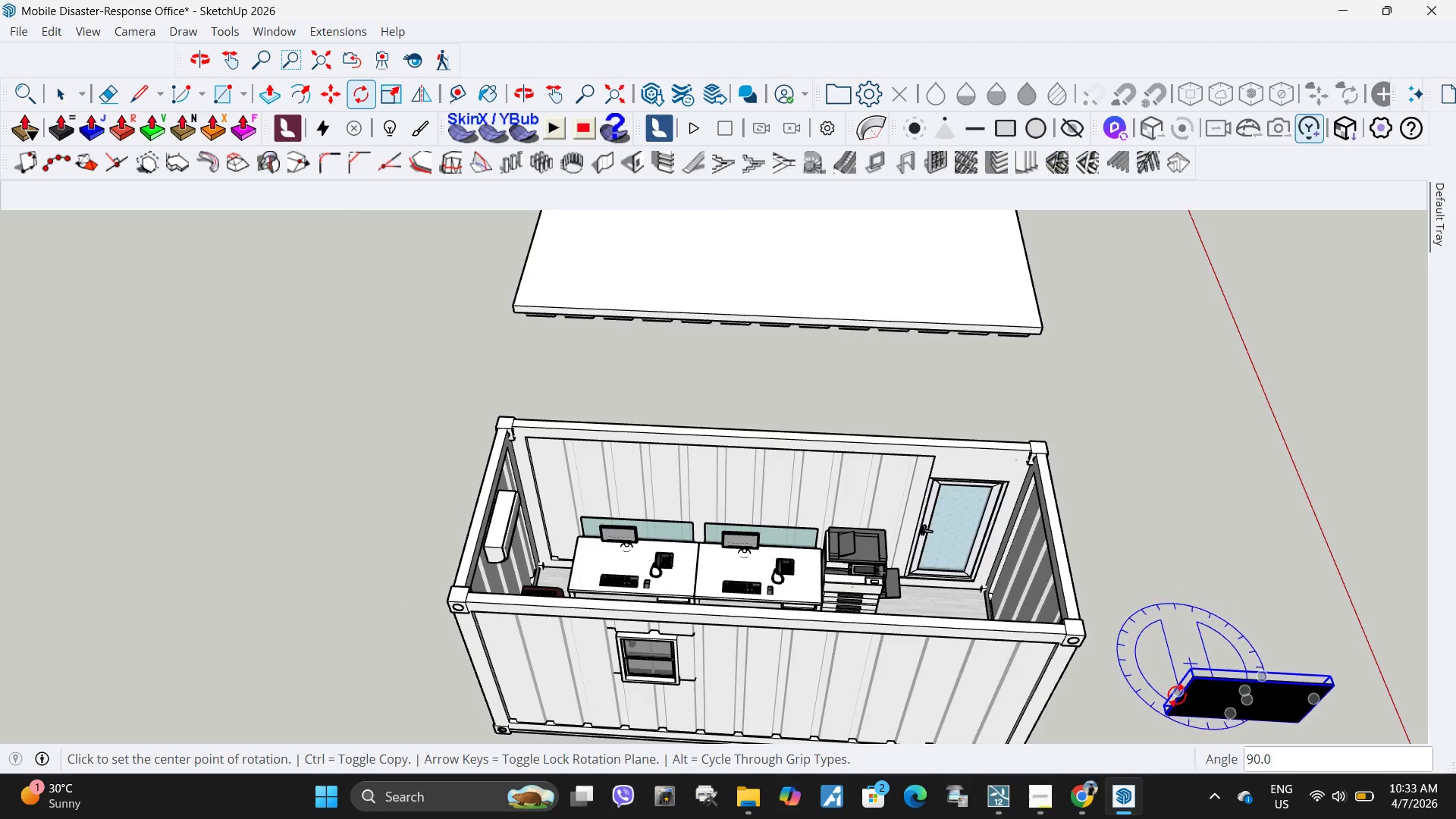 
scroll: coordinate [1145, 714], scroll_direction: up, amount: 7.0
 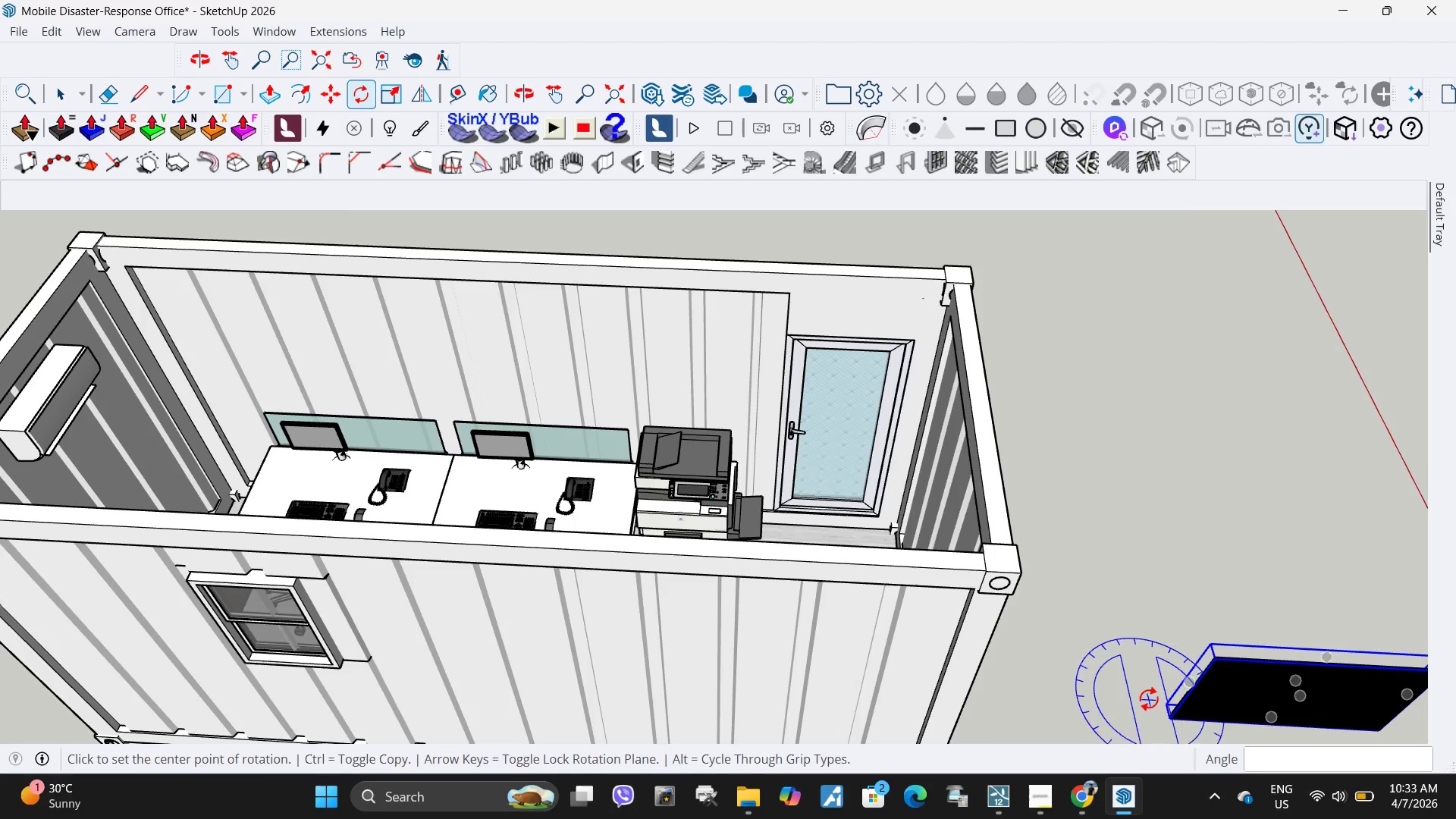 
key(M)
 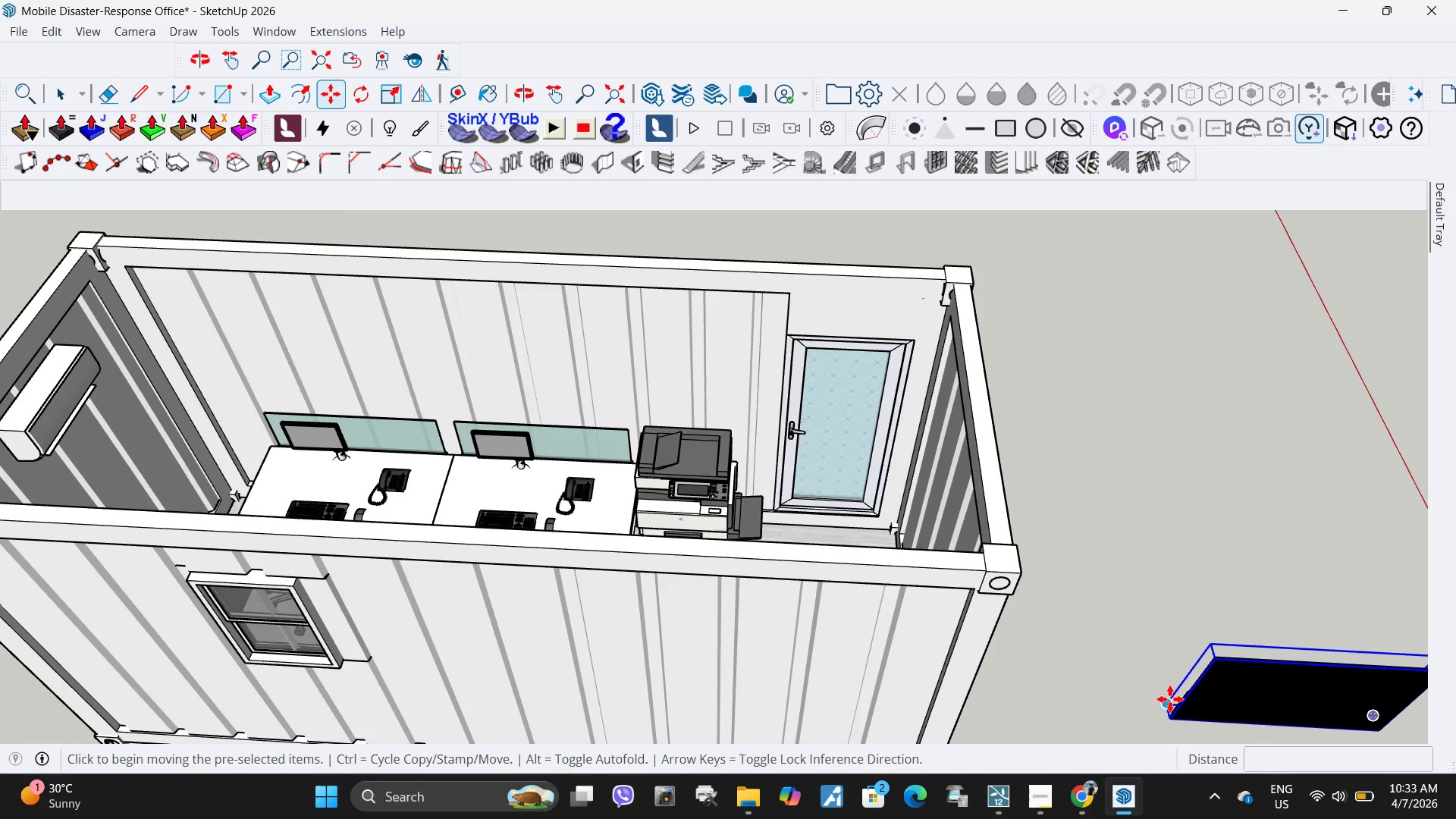 
left_click([1170, 699])
 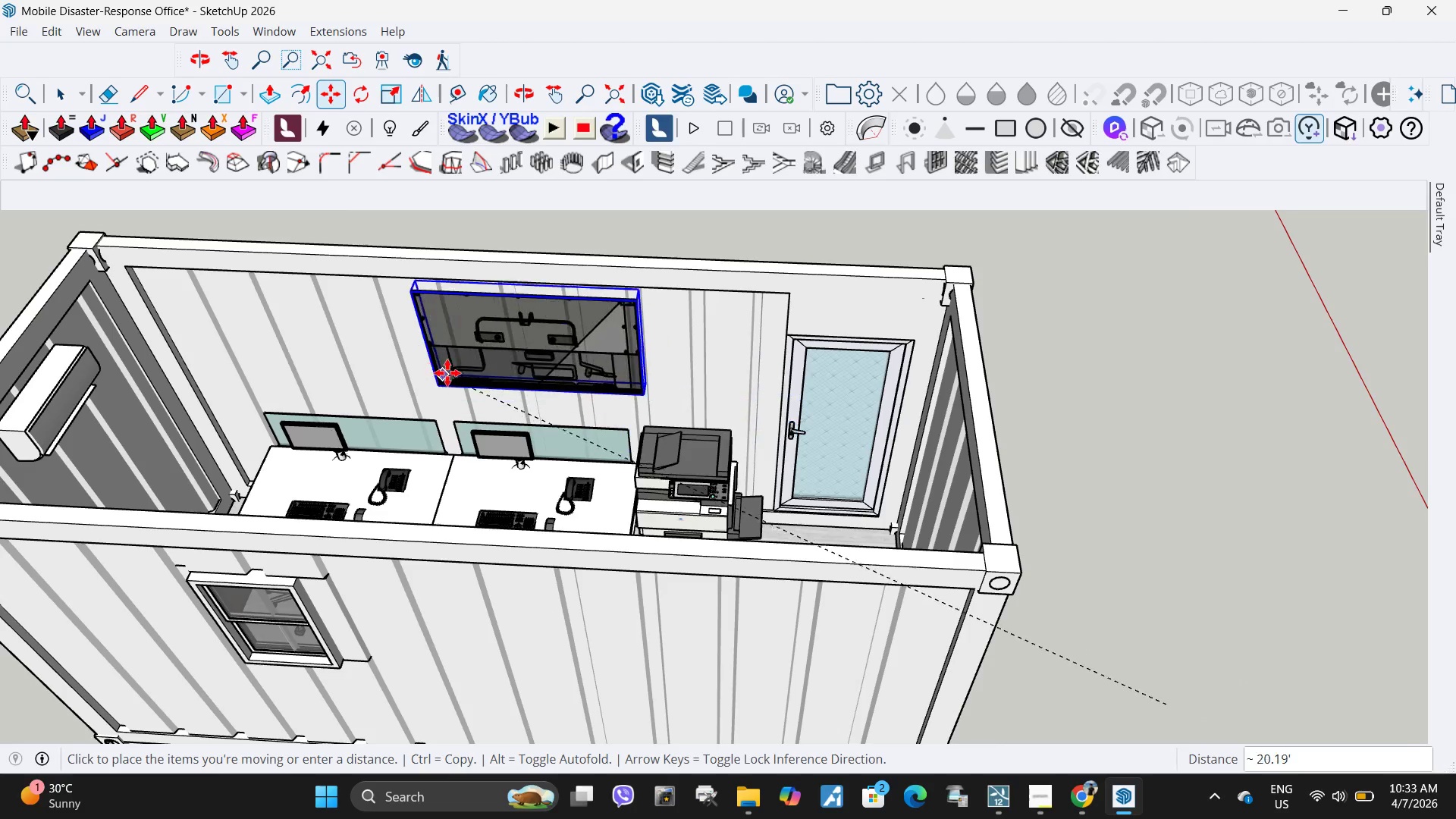 
scroll: coordinate [669, 447], scroll_direction: up, amount: 4.0
 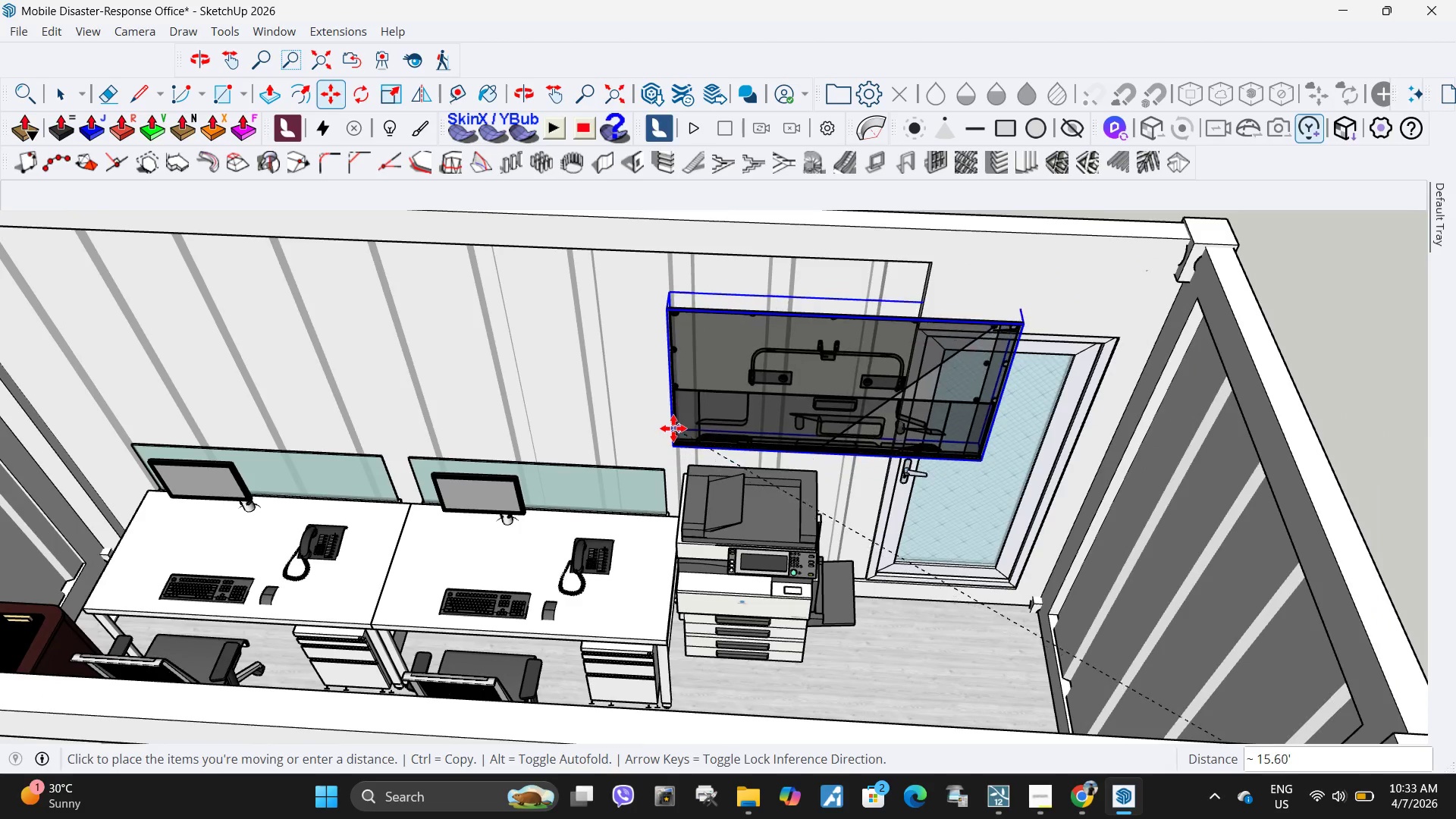 
left_click([673, 428])
 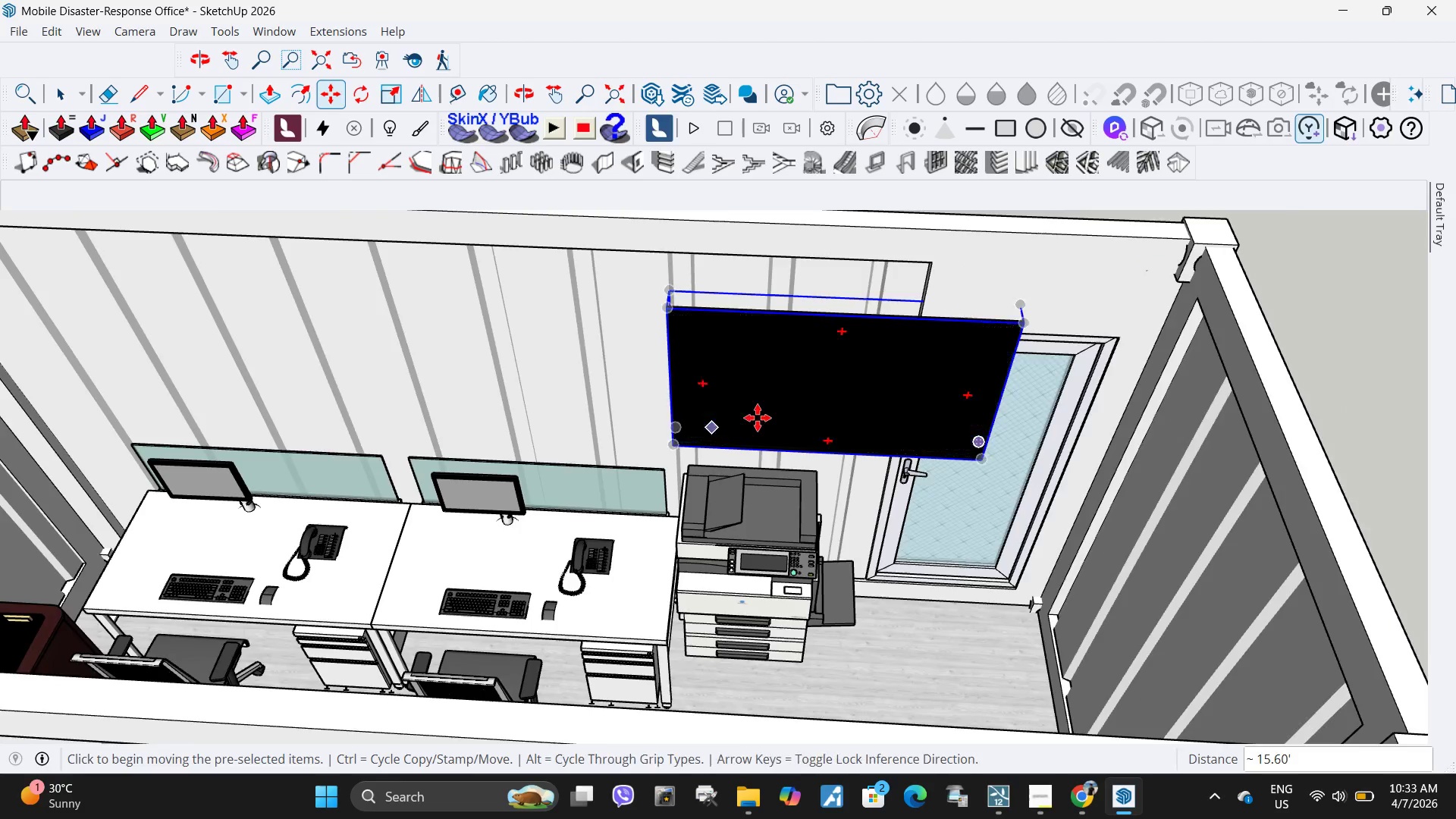 
scroll: coordinate [761, 416], scroll_direction: up, amount: 4.0
 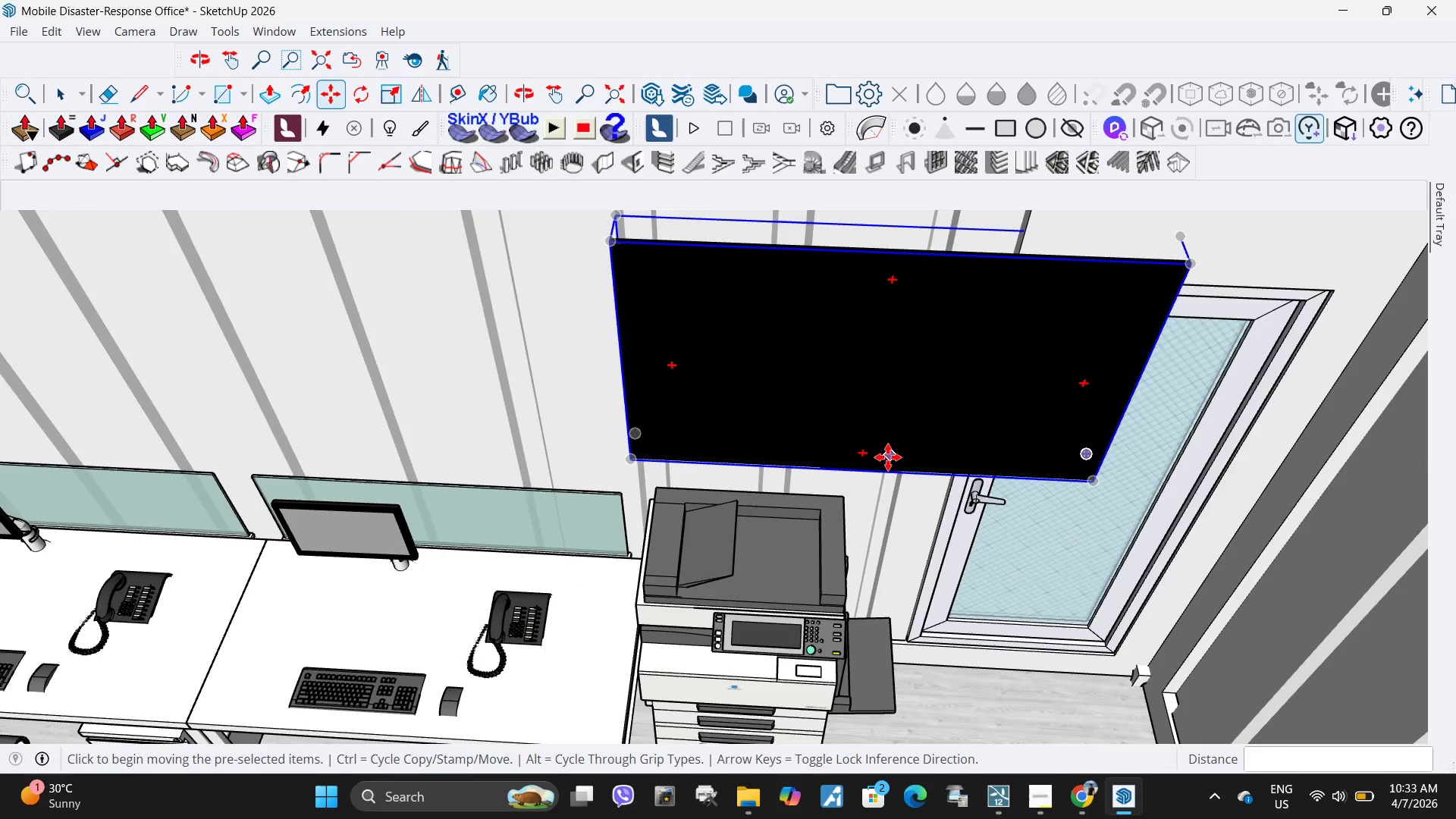 
scroll: coordinate [884, 460], scroll_direction: down, amount: 4.0
 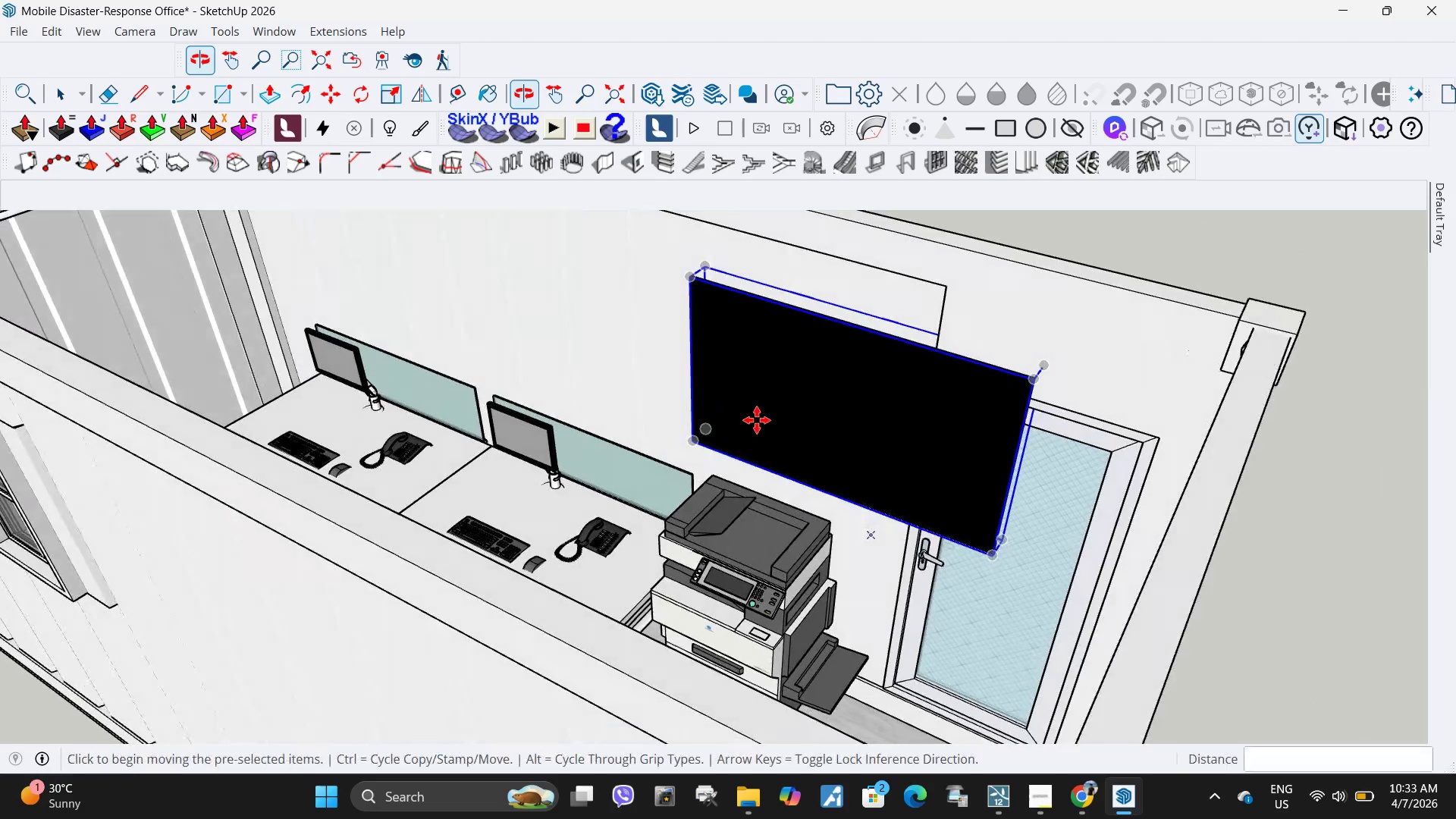 
key(S)
 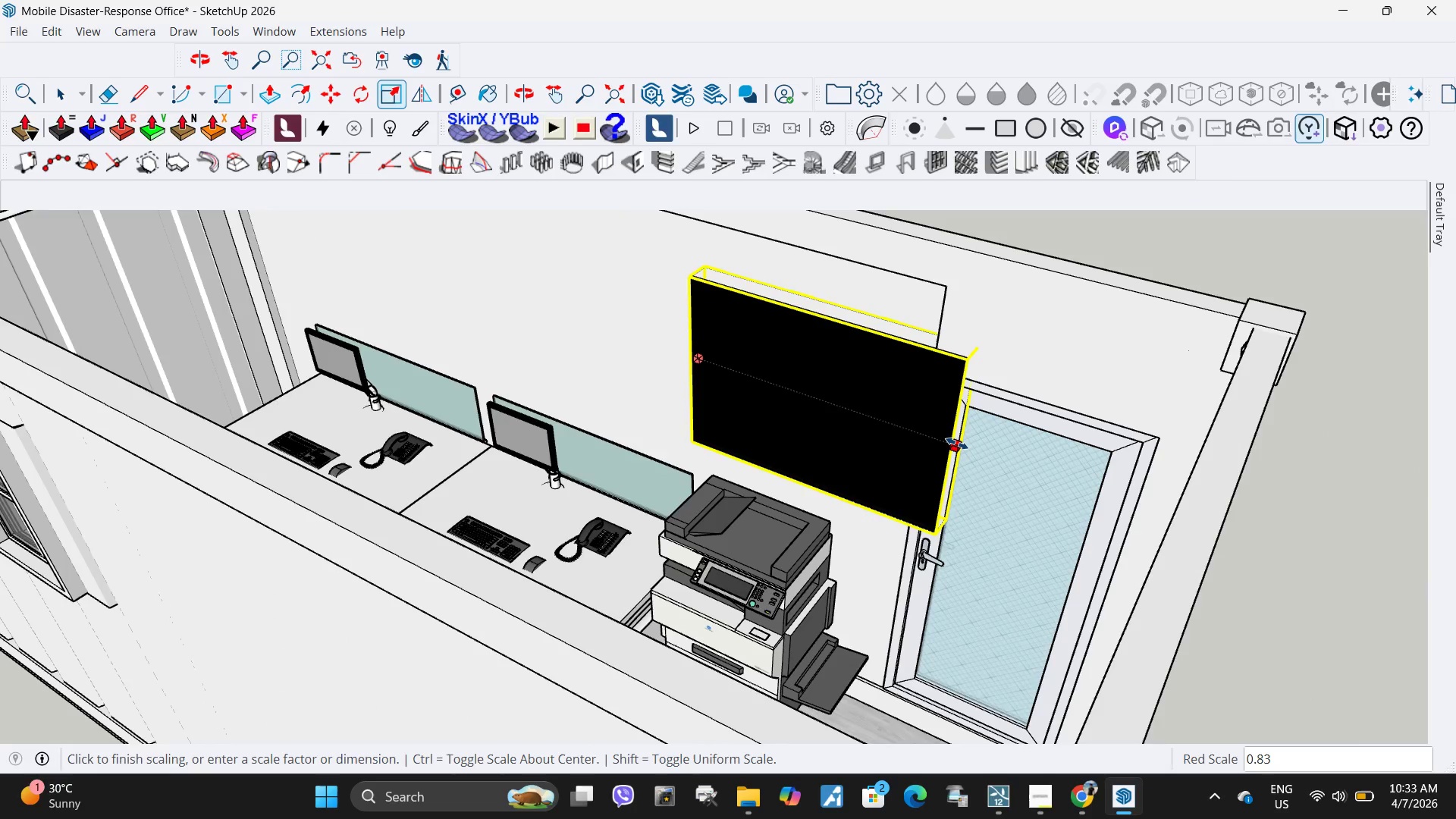 
wait(5.17)
 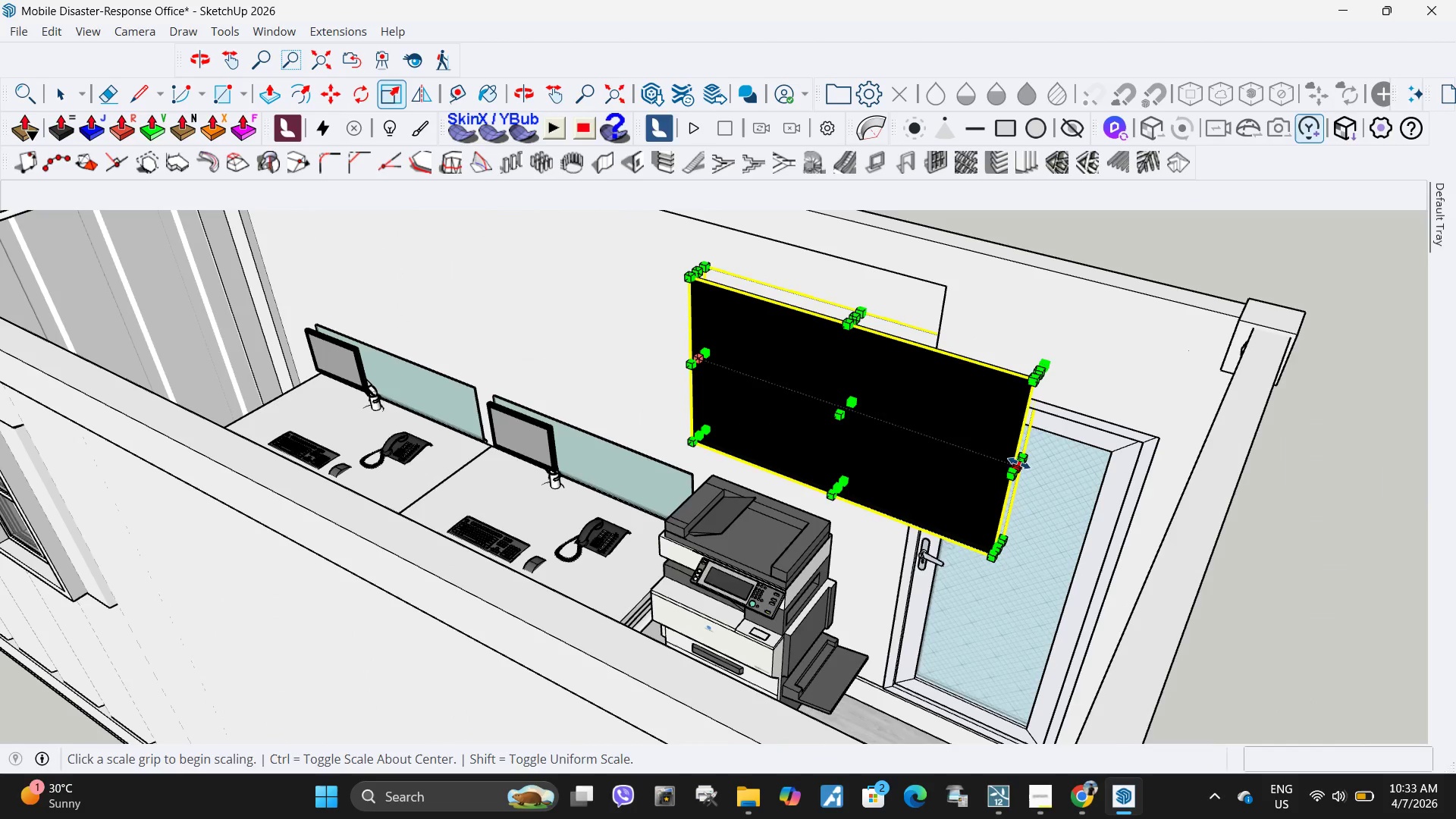 
left_click([946, 441])
 